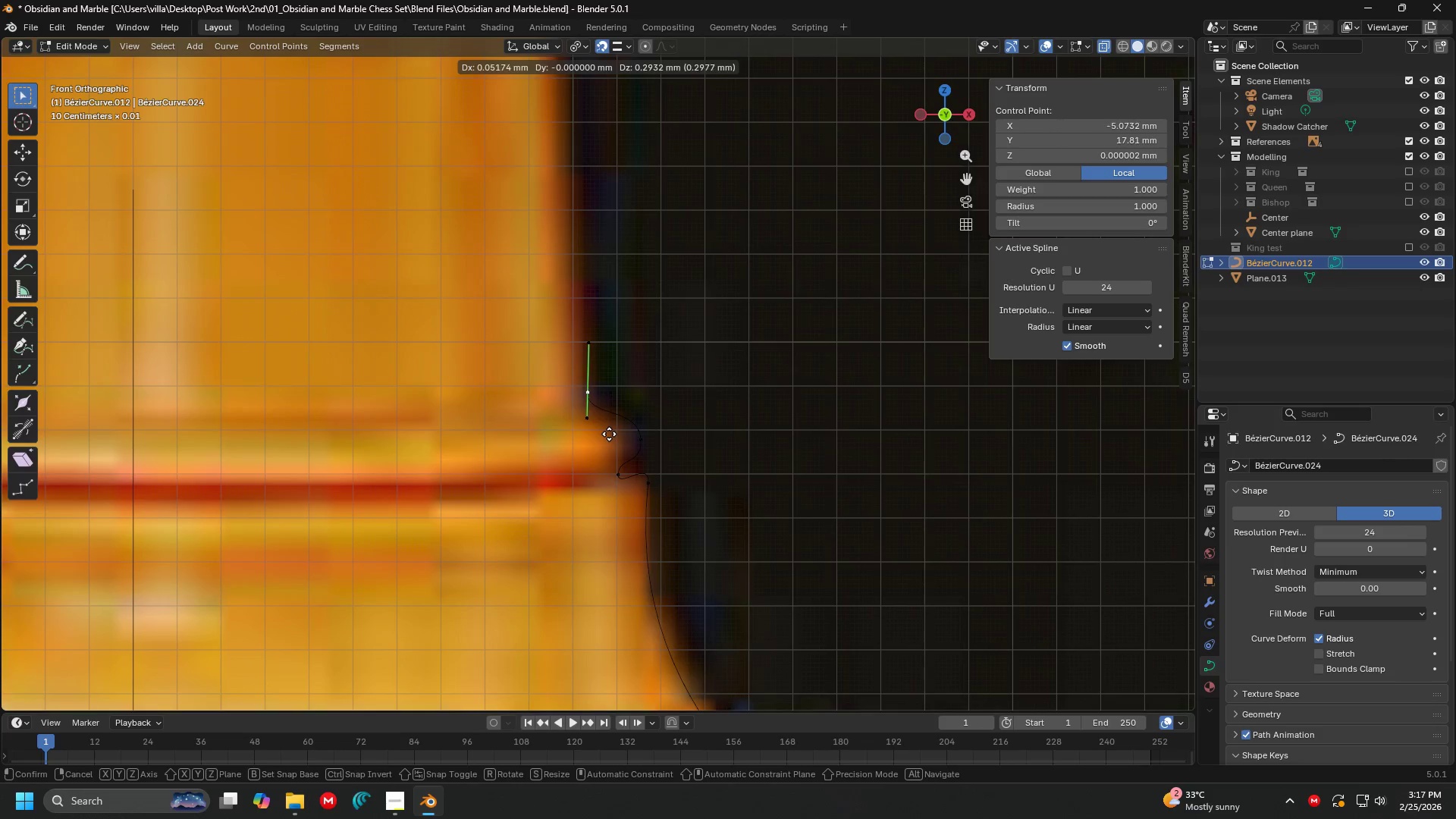 
scroll: coordinate [614, 468], scroll_direction: down, amount: 5.0
 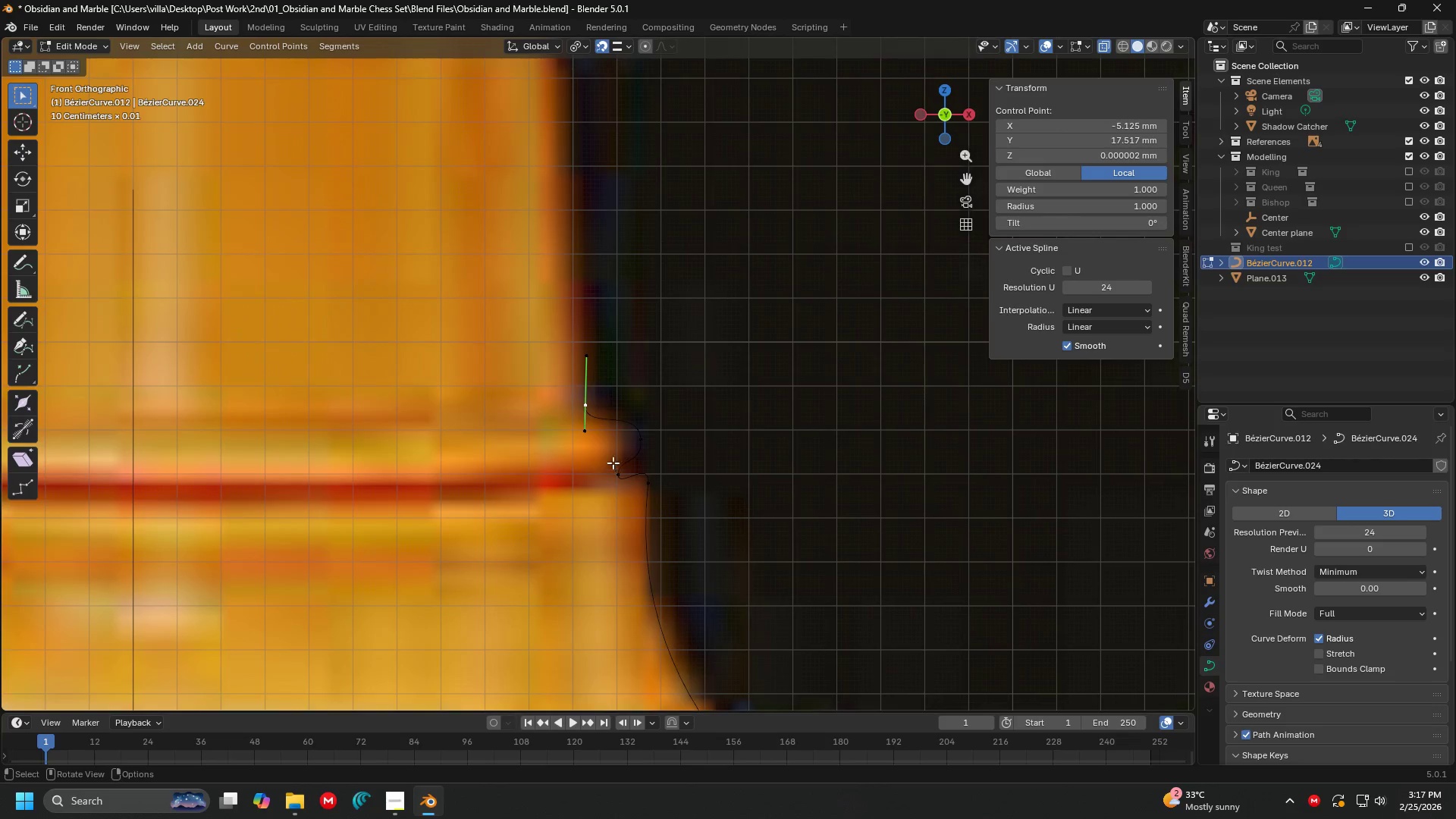 
left_click([607, 434])
 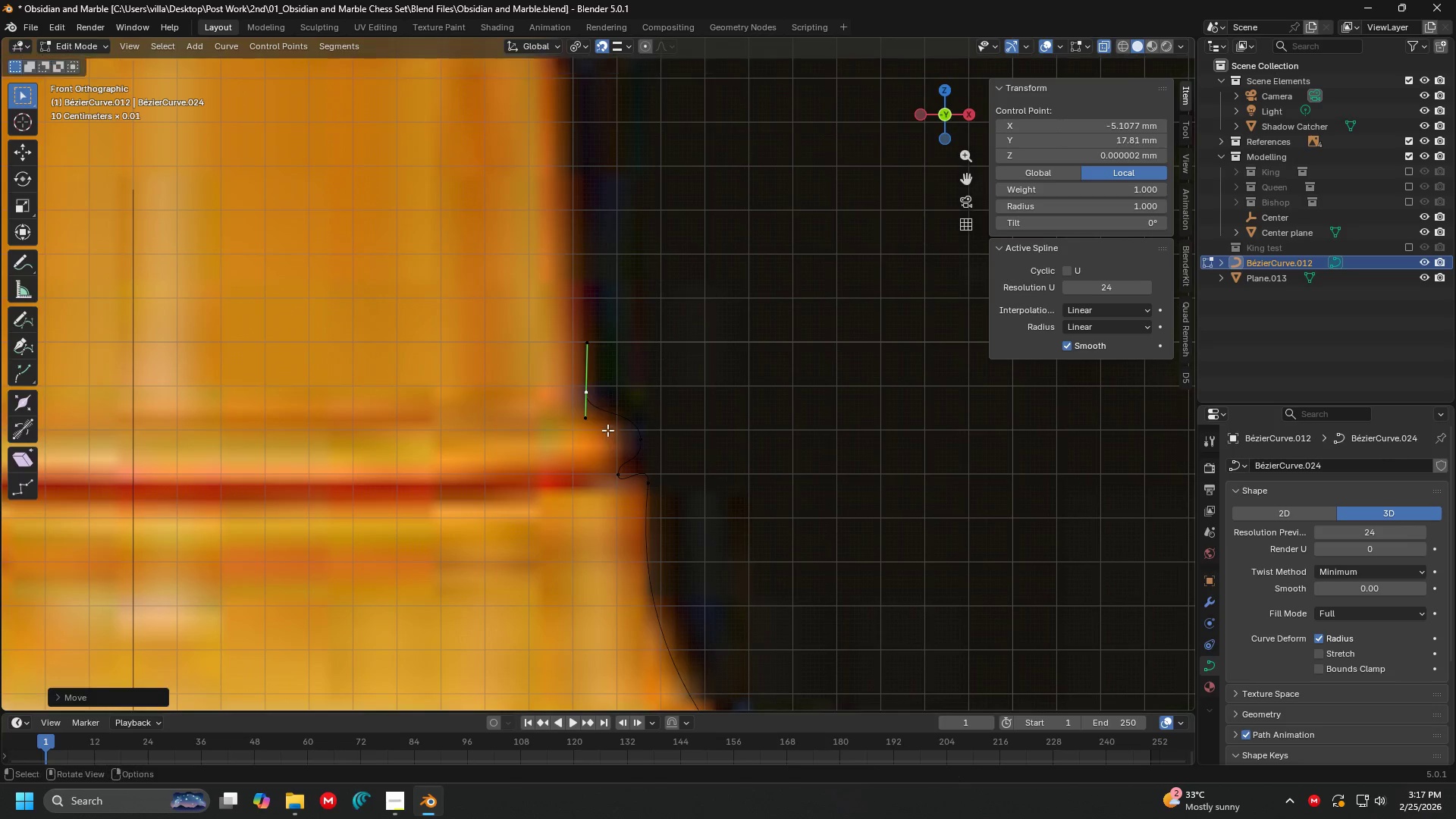 
hold_key(key=ShiftLeft, duration=0.31)
 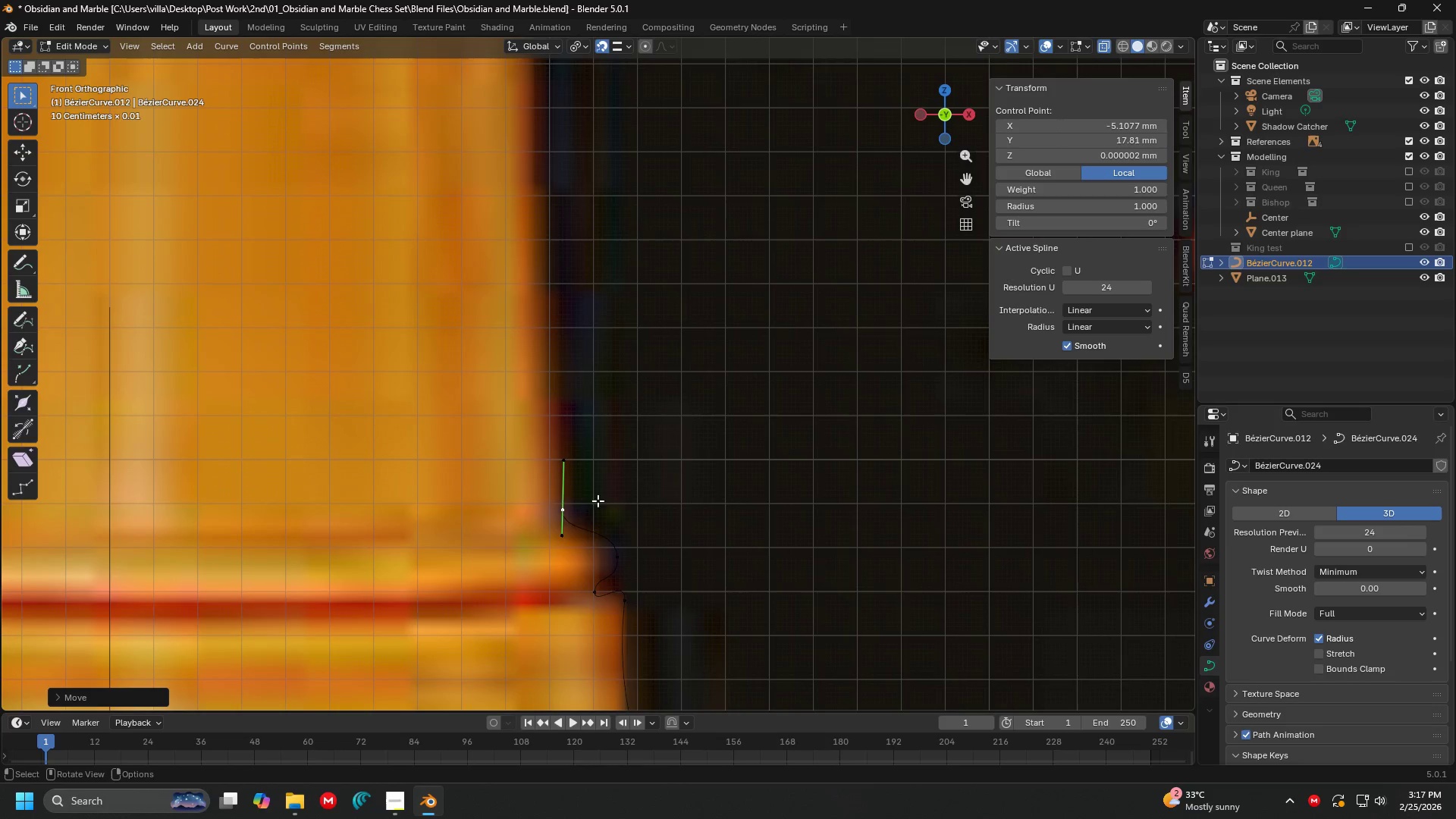 
key(G)
 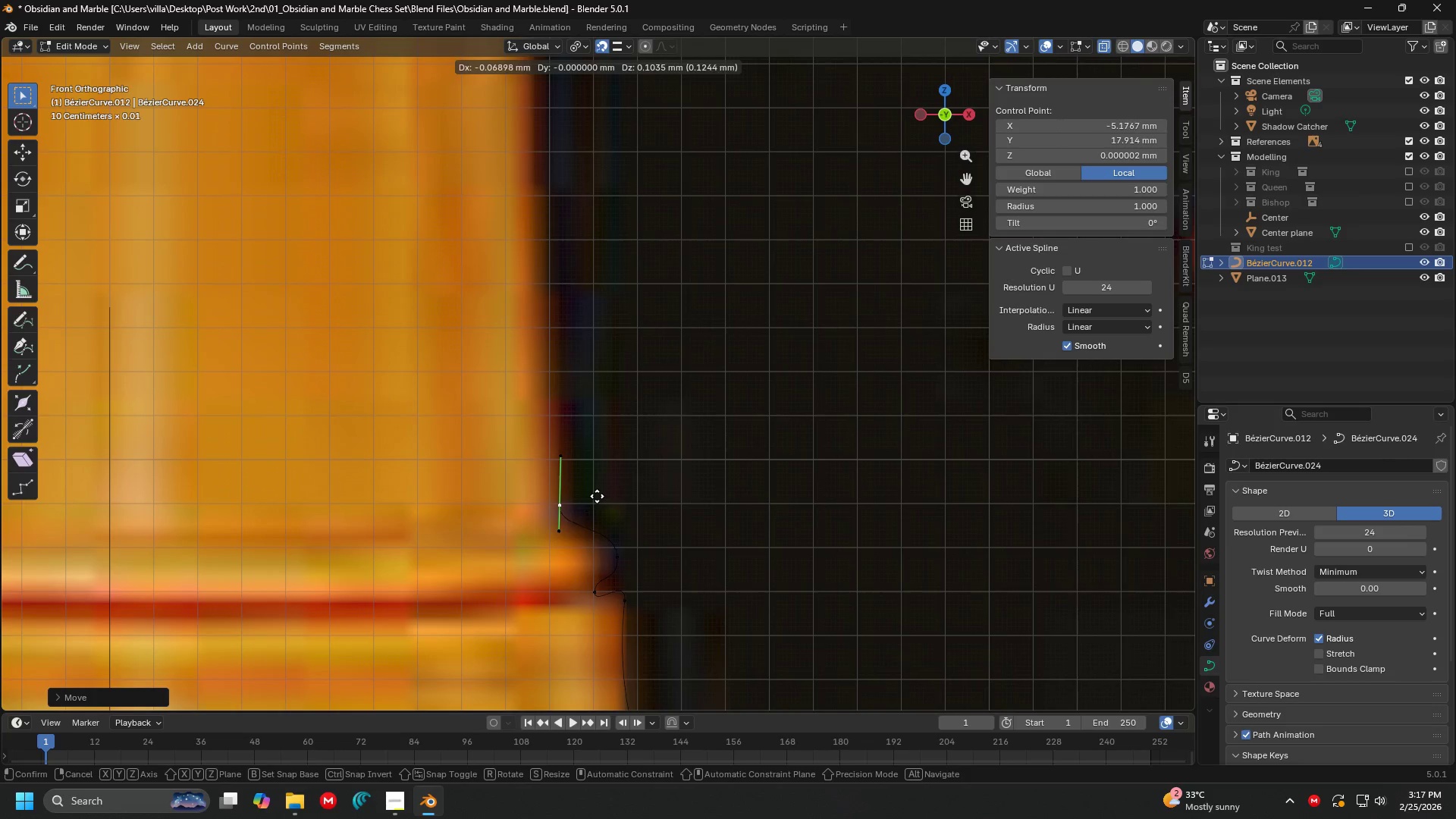 
left_click([596, 496])
 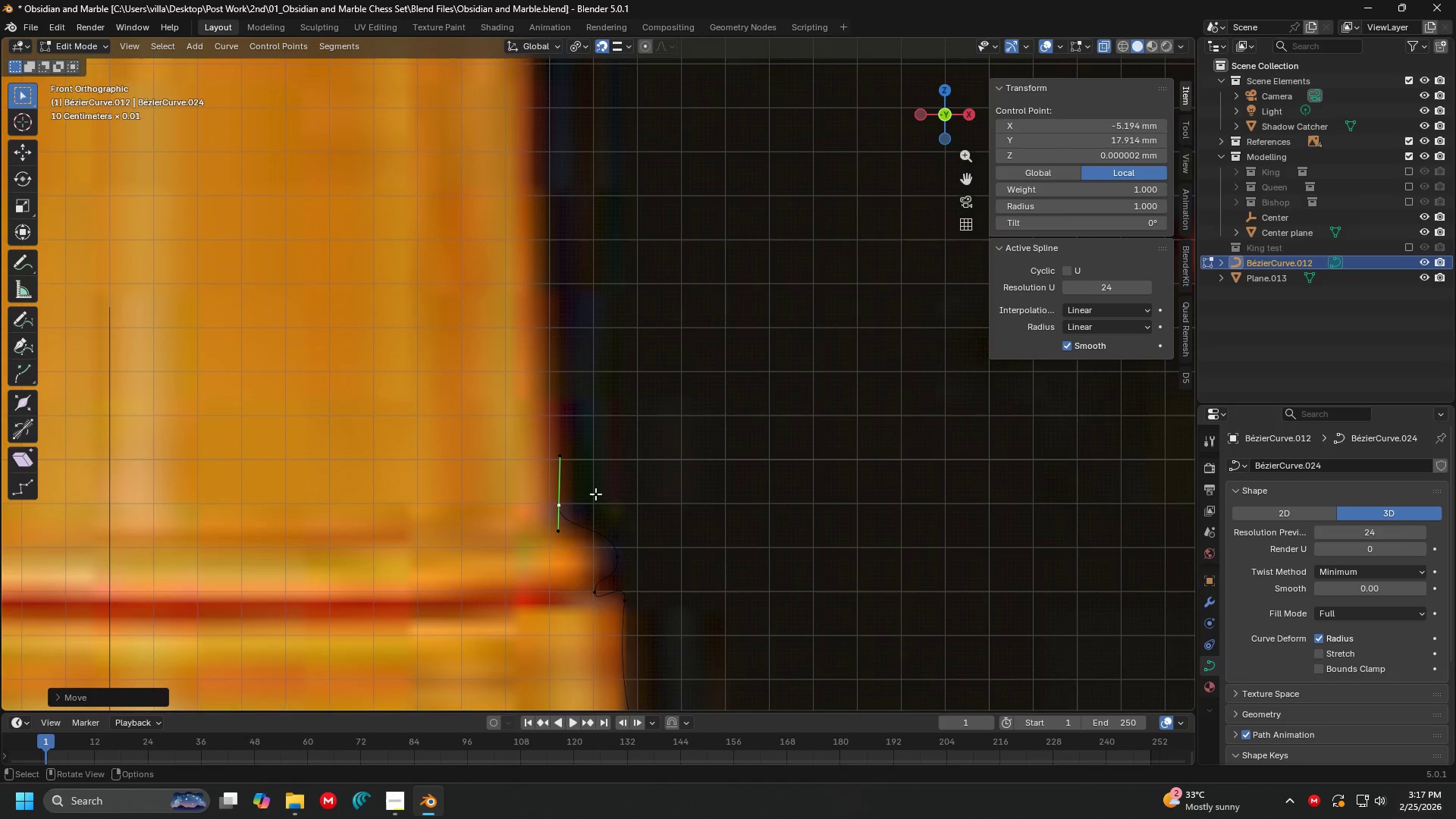 
key(Shift+ShiftLeft)
 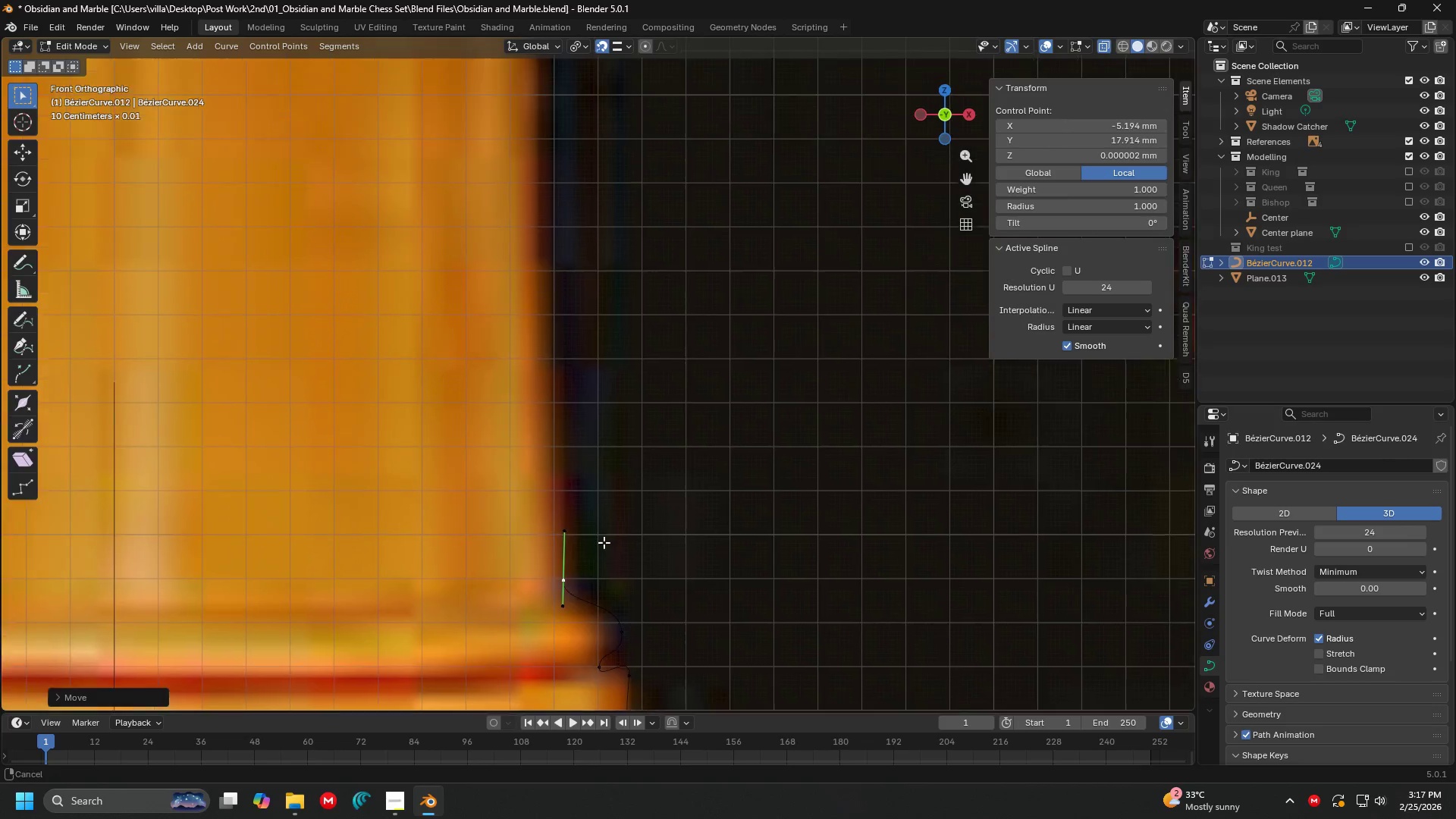 
hold_key(key=ShiftLeft, duration=0.34)
 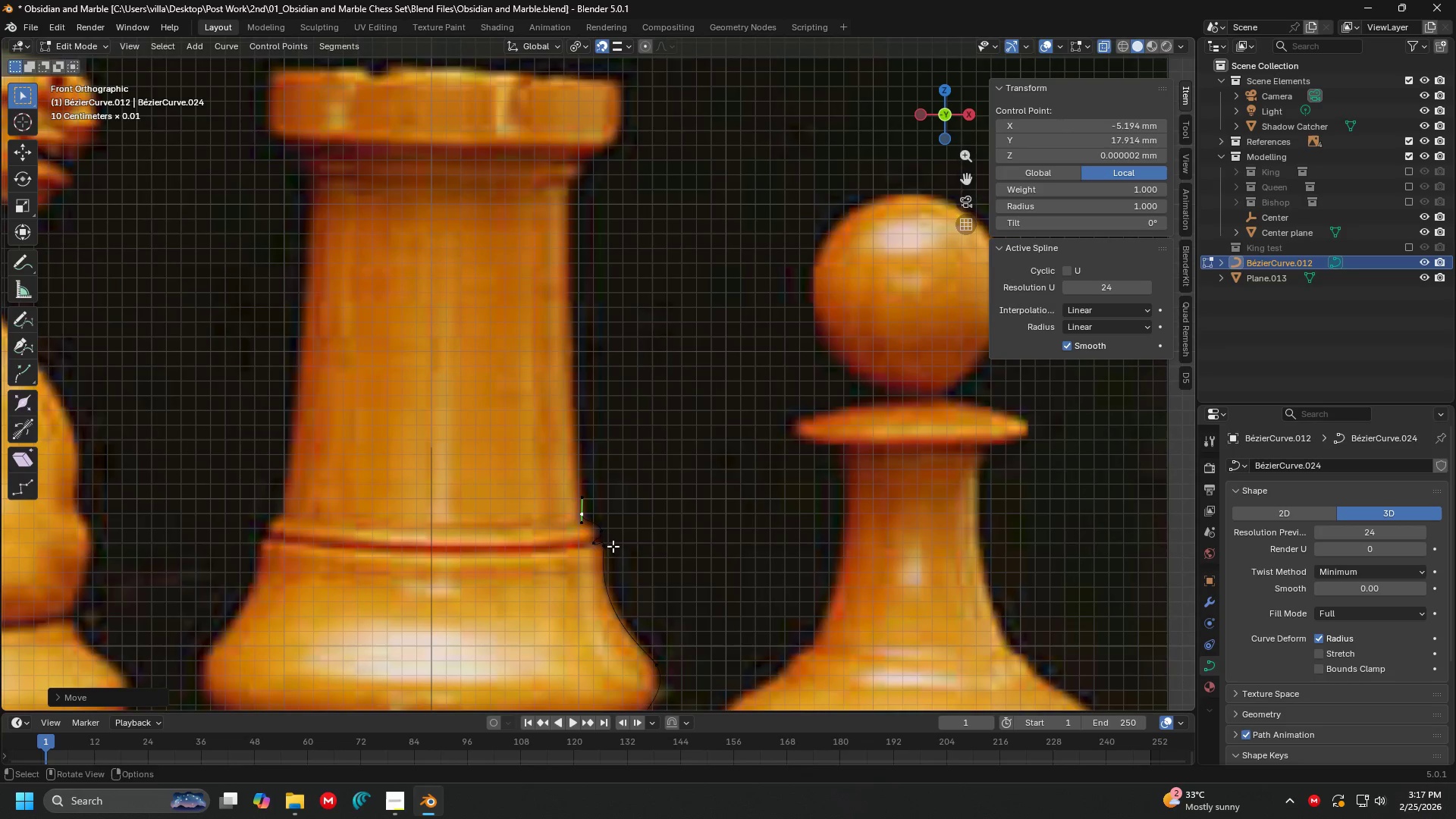 
scroll: coordinate [613, 516], scroll_direction: down, amount: 6.0
 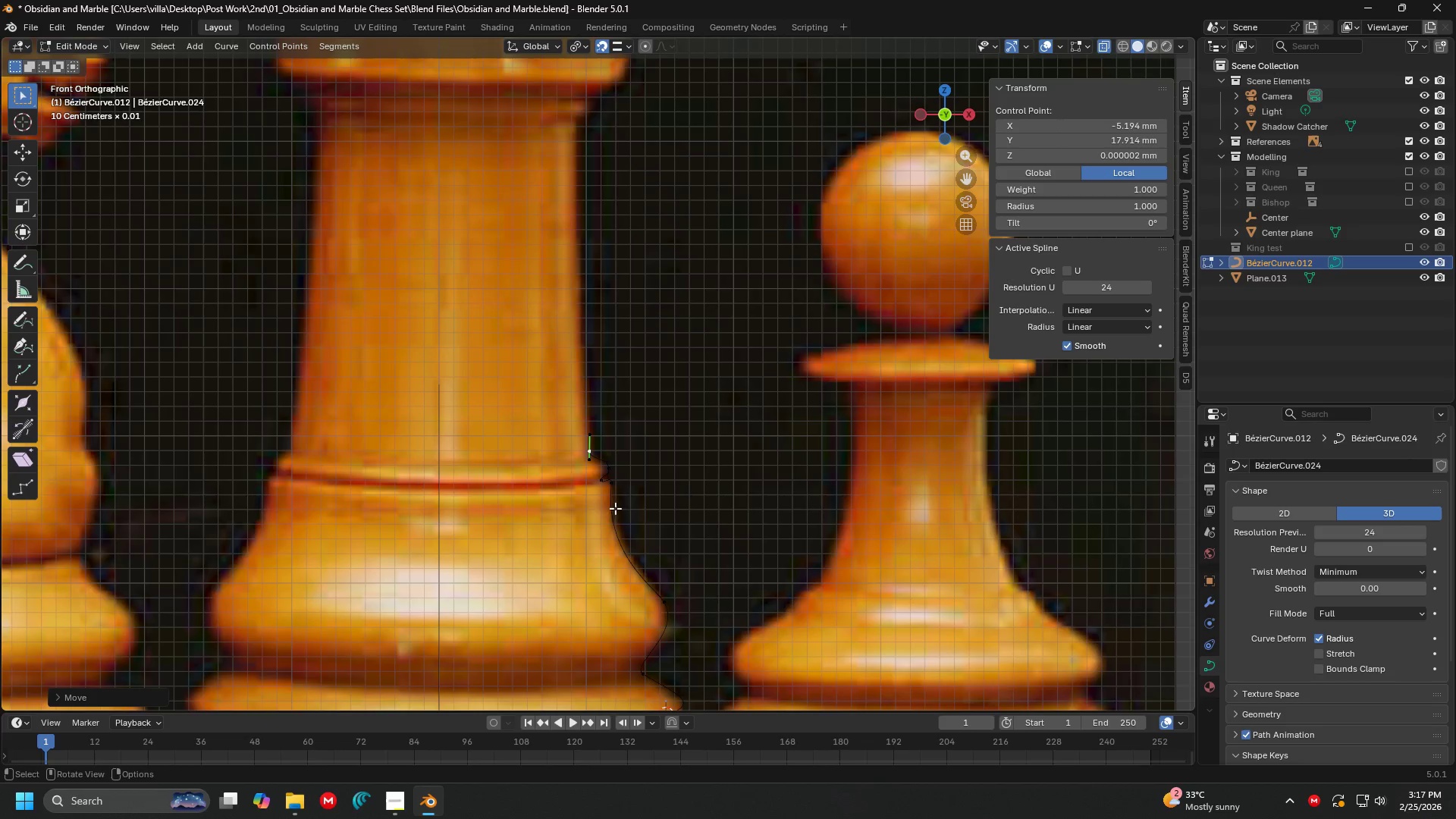 
key(E)
 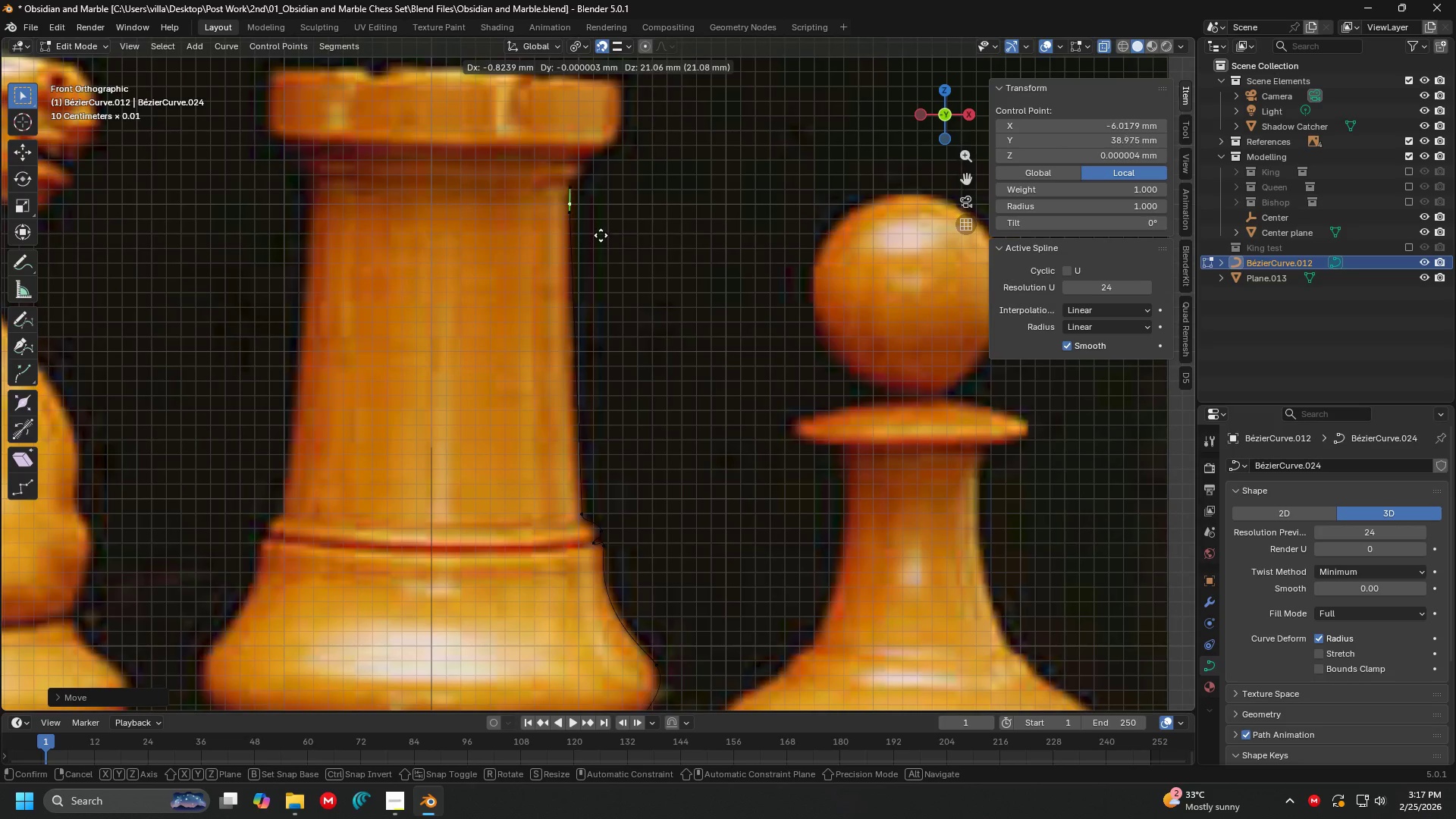 
left_click([601, 218])
 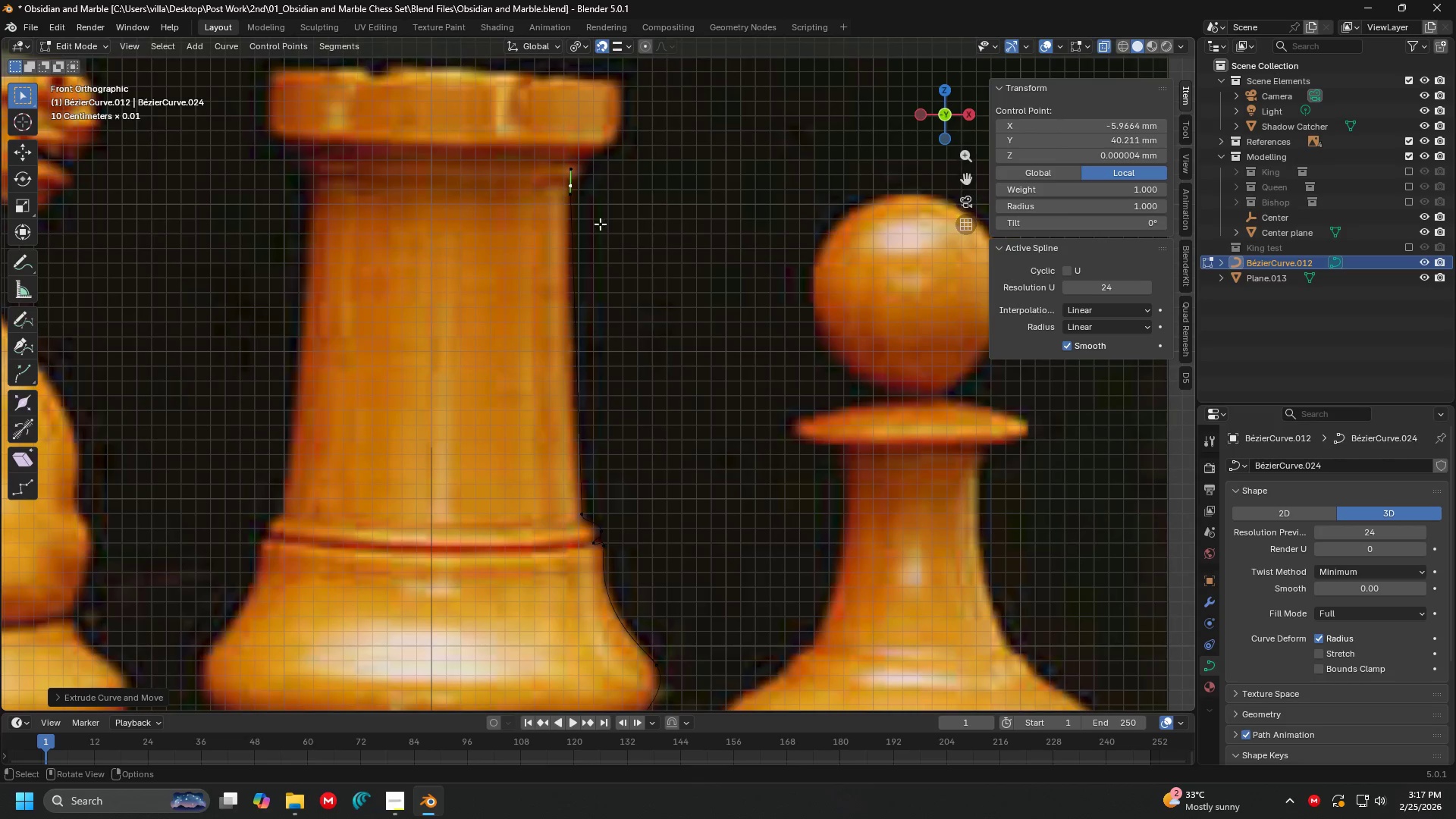 
key(Shift+ShiftLeft)
 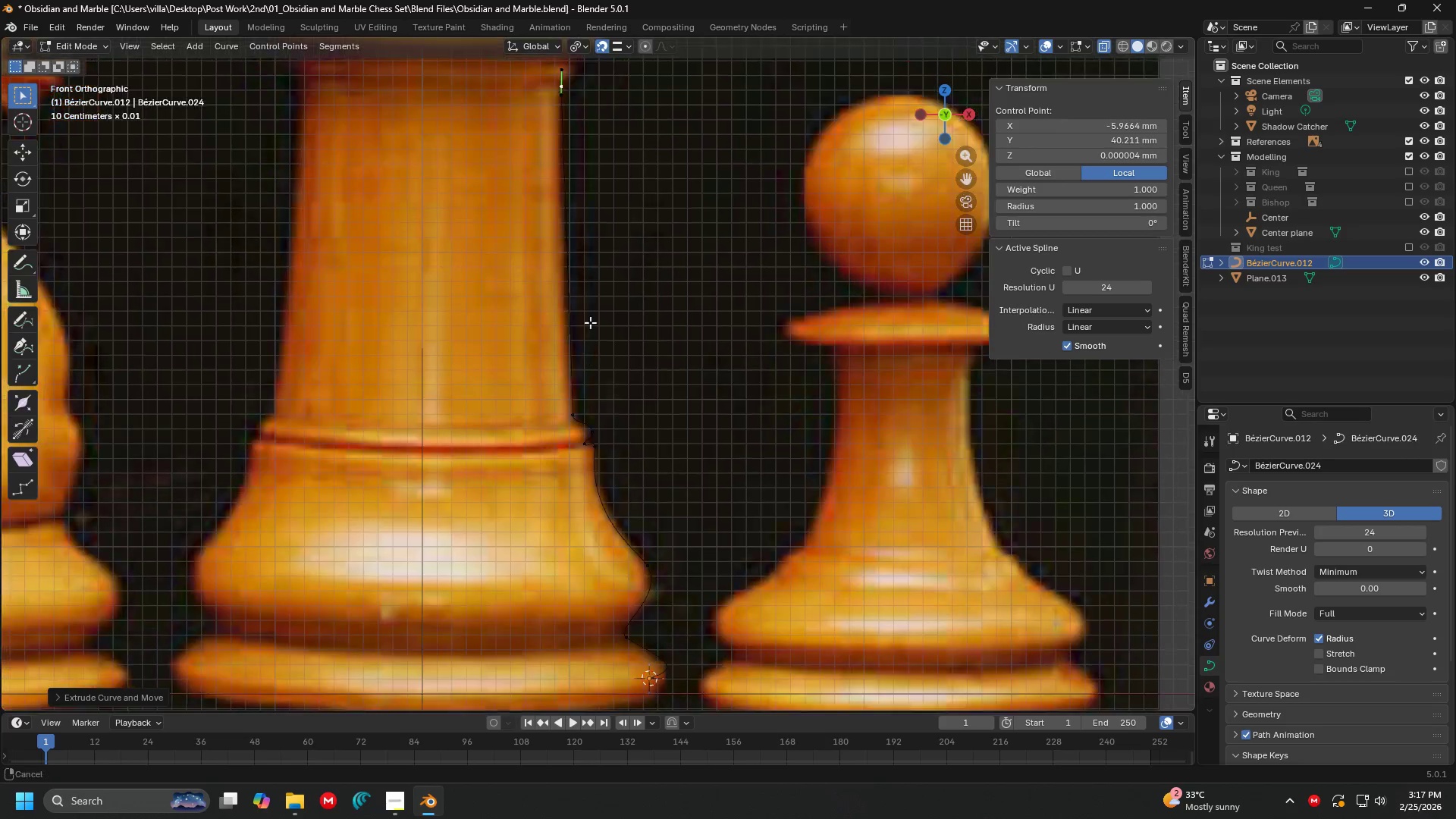 
scroll: coordinate [555, 469], scroll_direction: up, amount: 9.0
 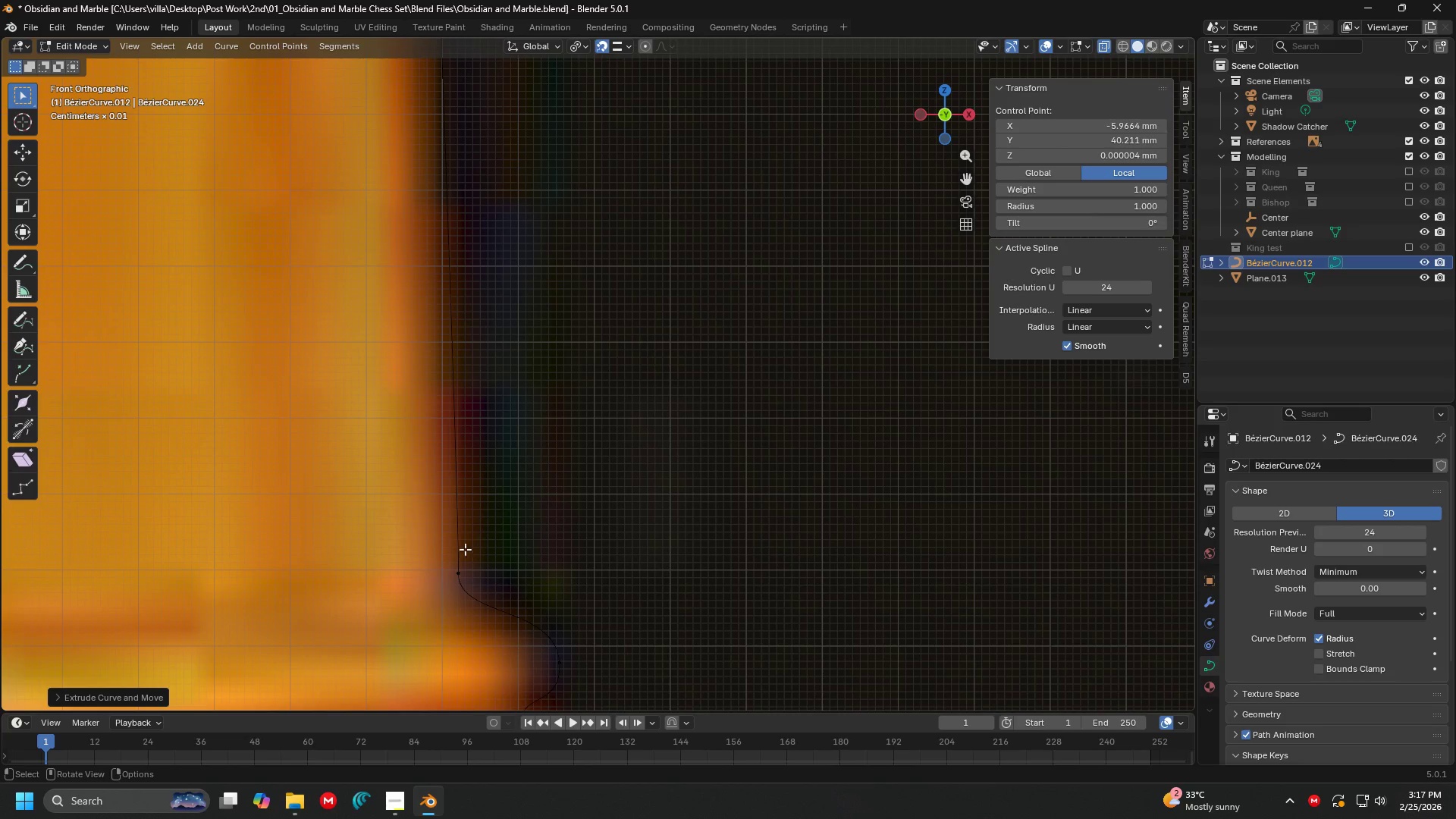 
left_click([463, 555])
 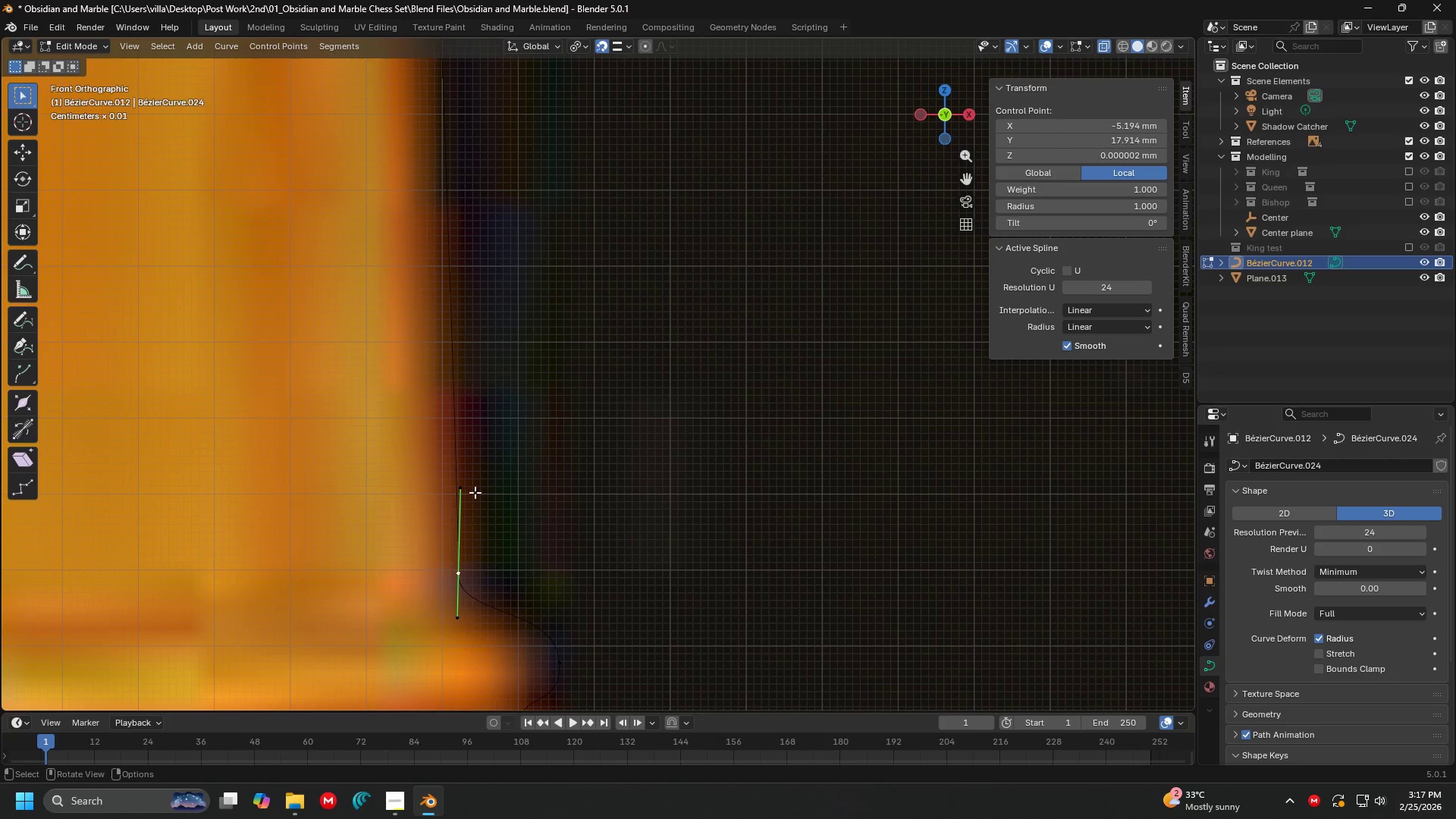 
left_click([464, 478])
 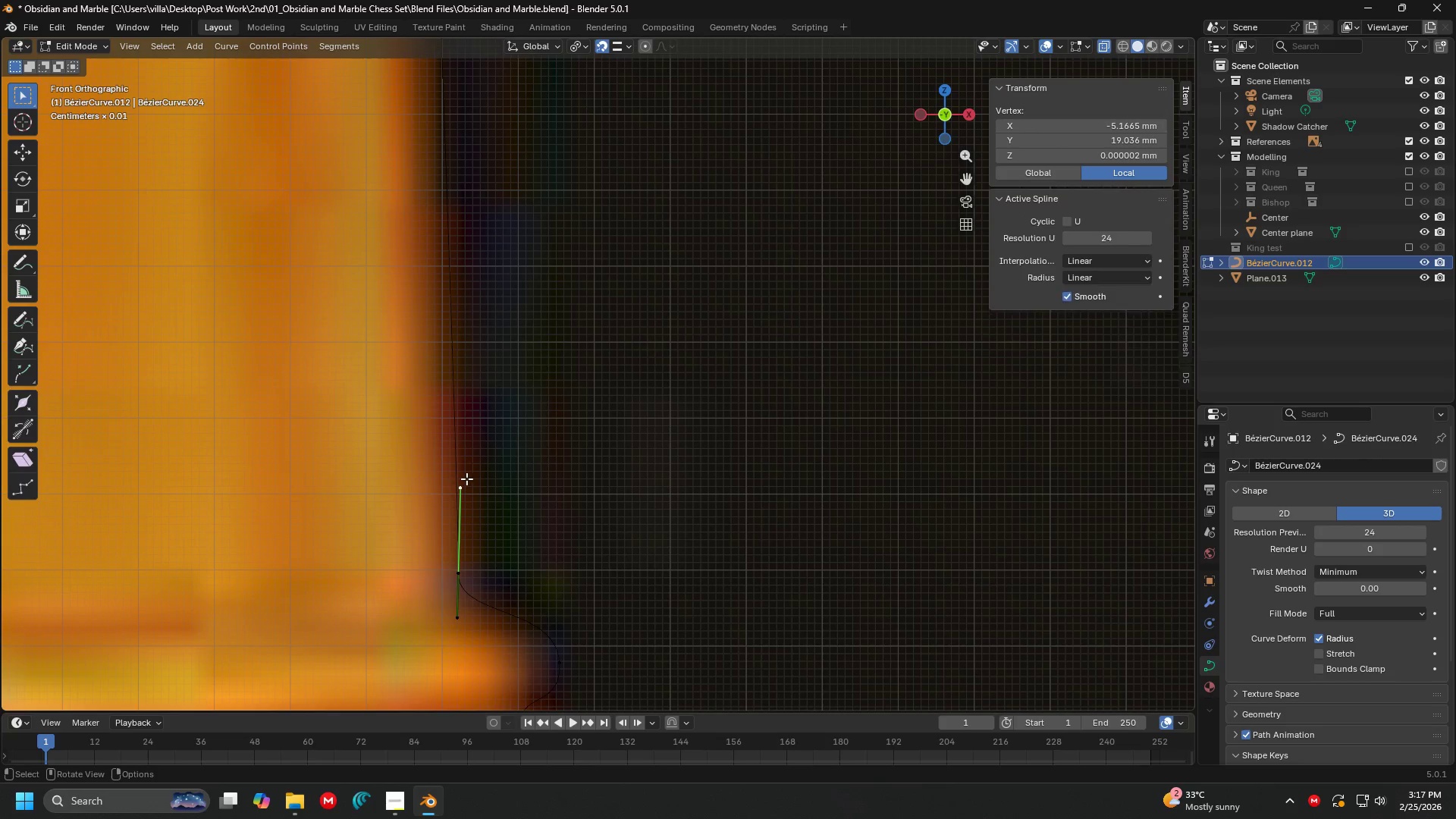 
key(G)
 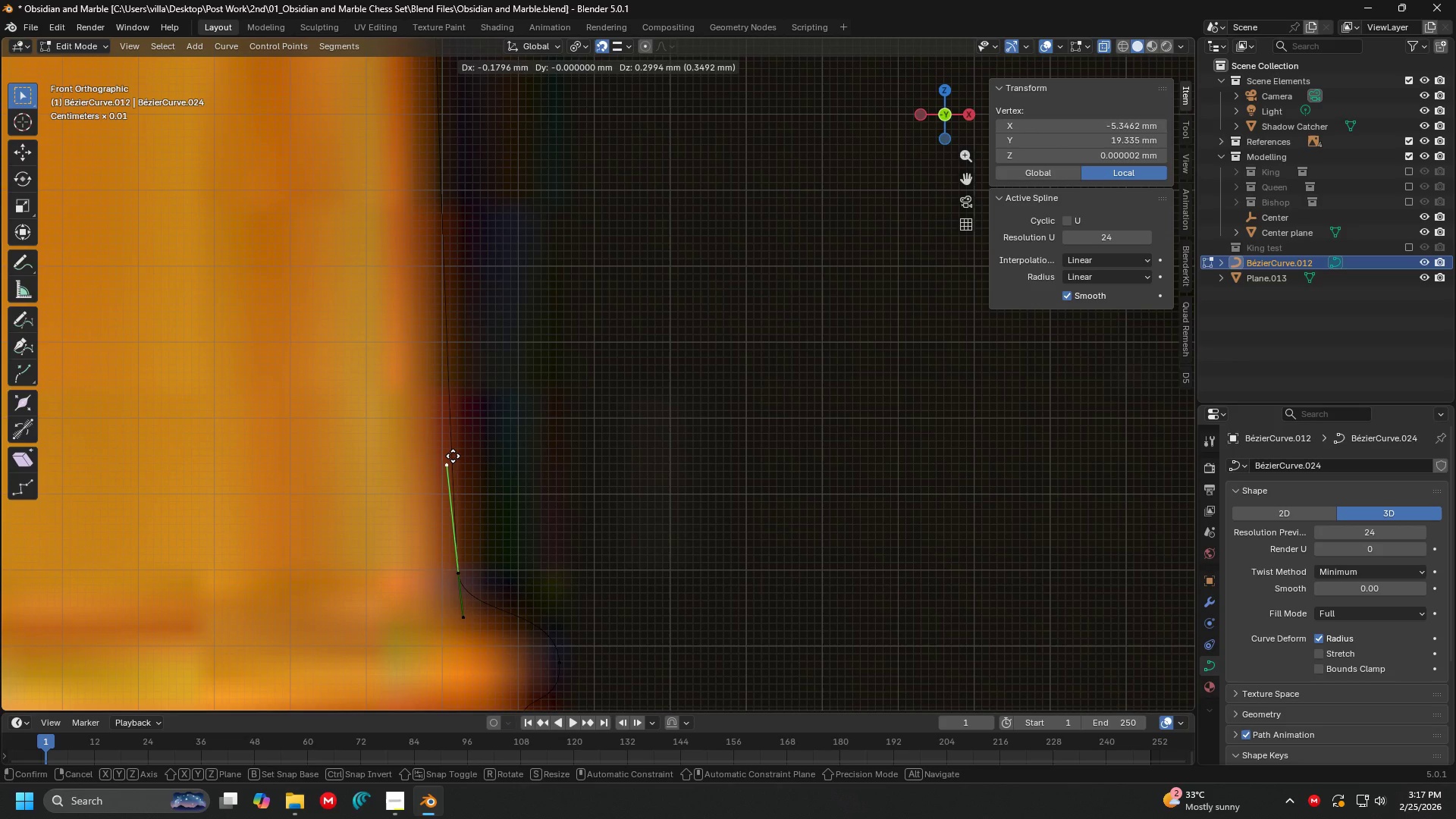 
left_click([453, 456])
 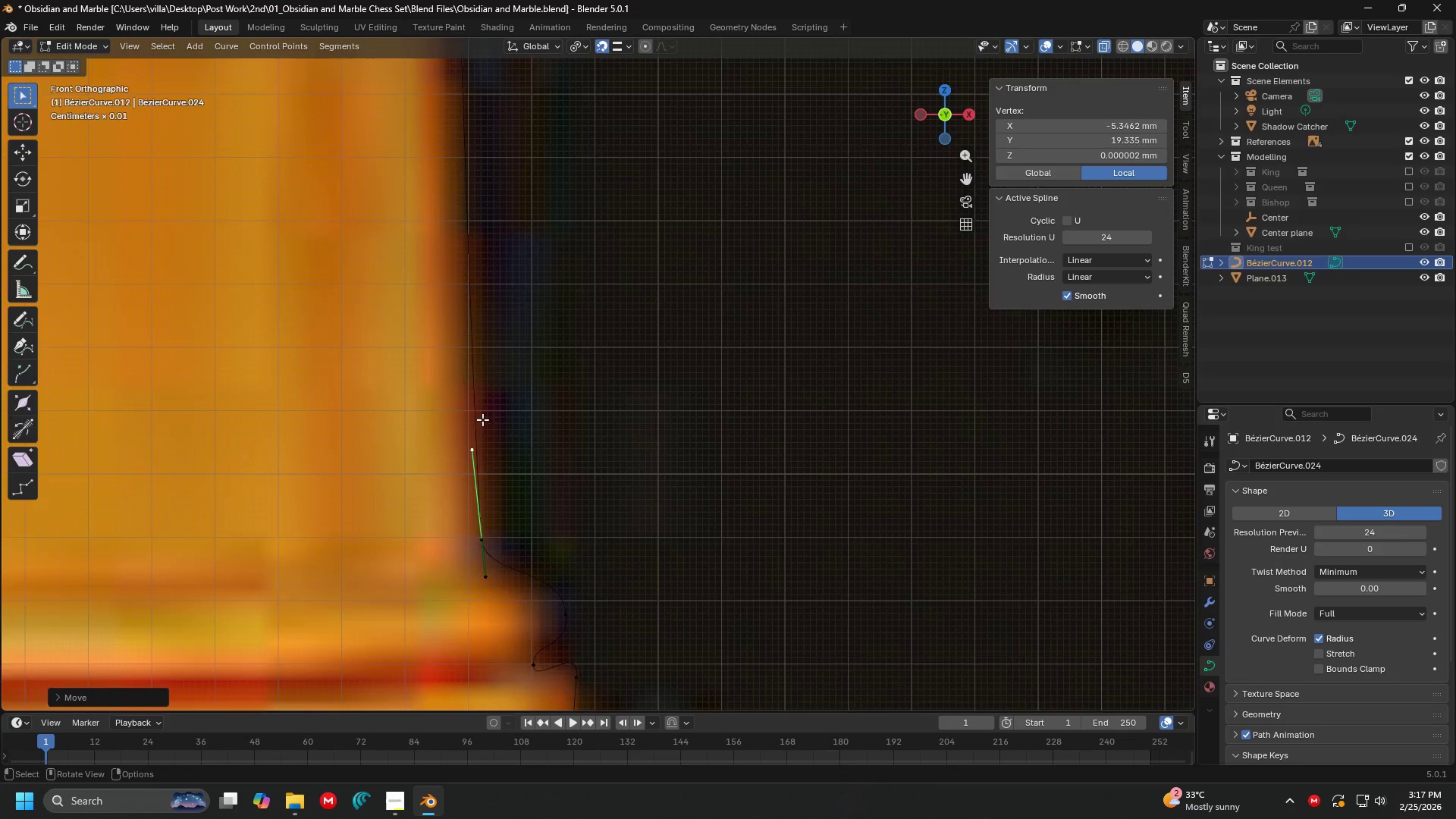 
hold_key(key=ShiftLeft, duration=0.33)
 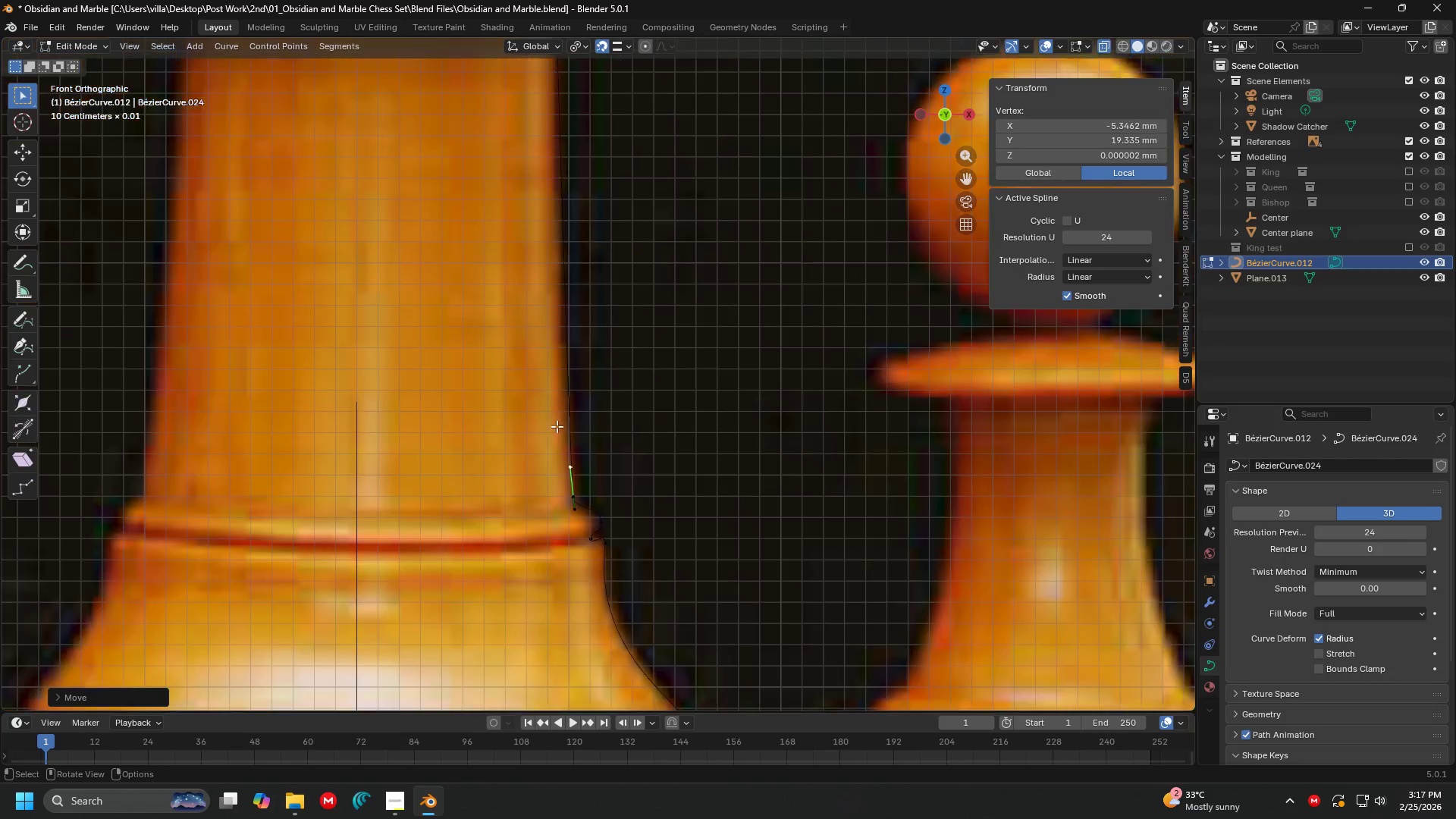 
hold_key(key=ShiftLeft, duration=0.7)
 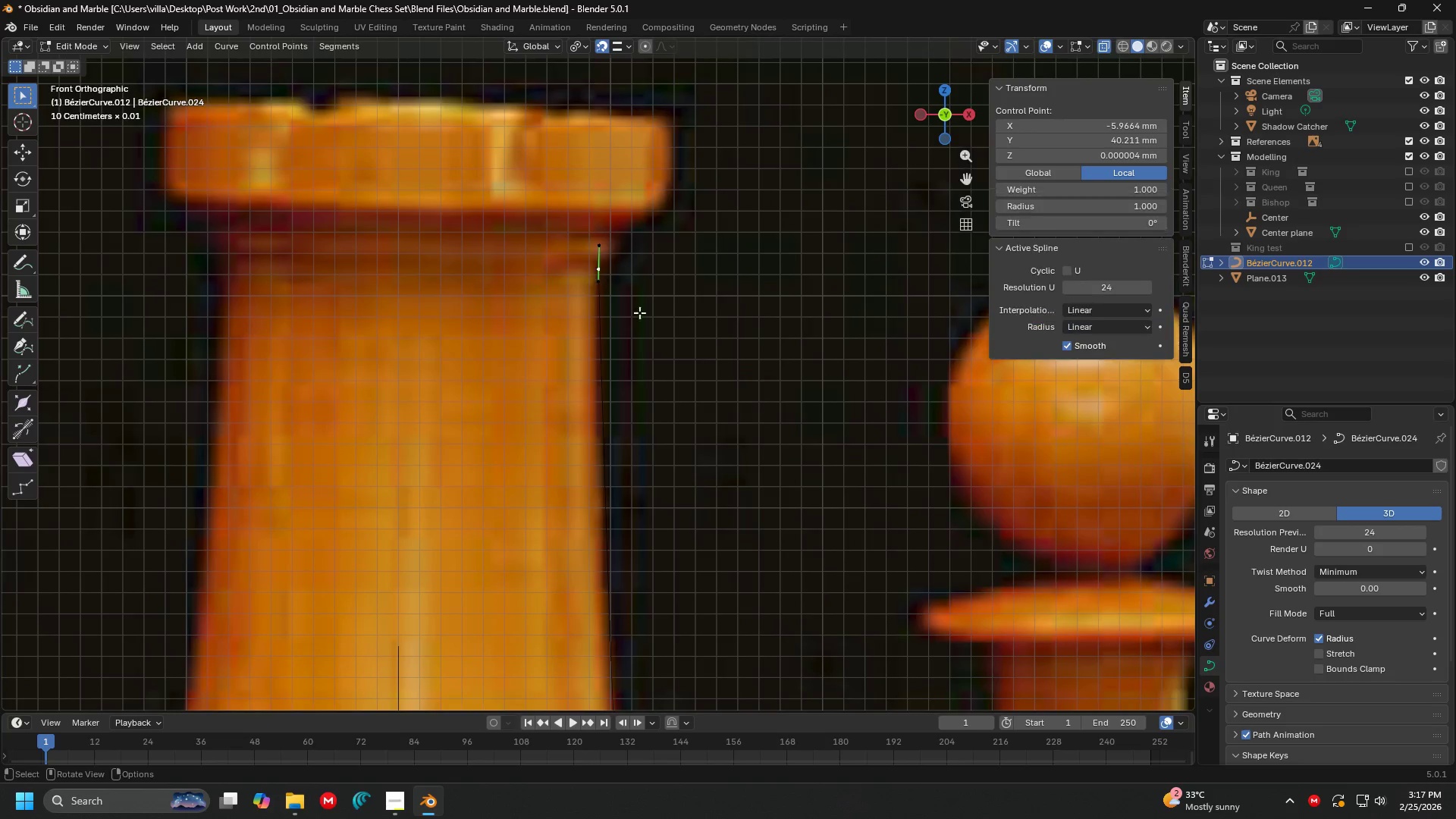 
scroll: coordinate [545, 453], scroll_direction: down, amount: 8.0
 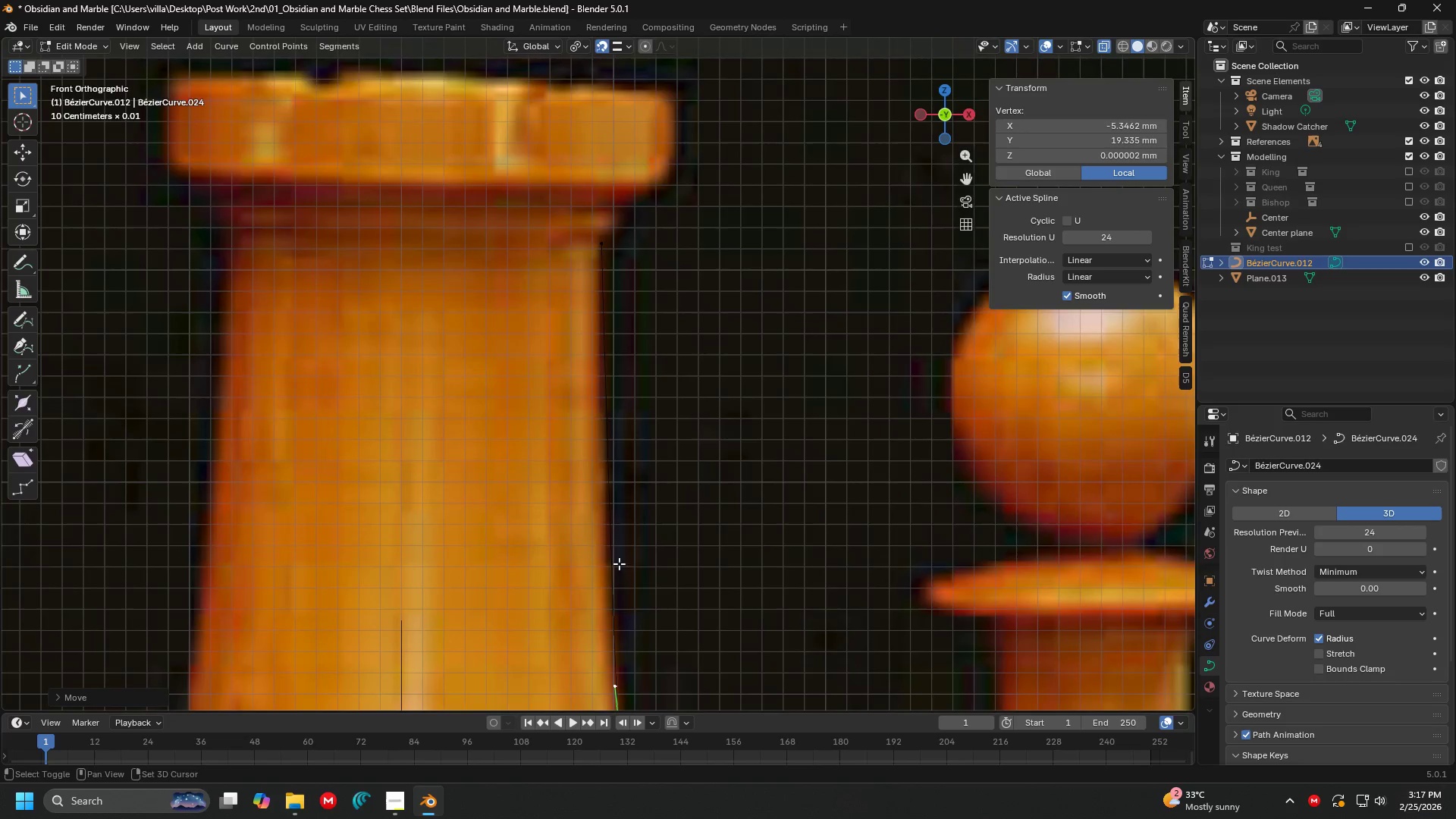 
scroll: coordinate [662, 333], scroll_direction: up, amount: 1.0
 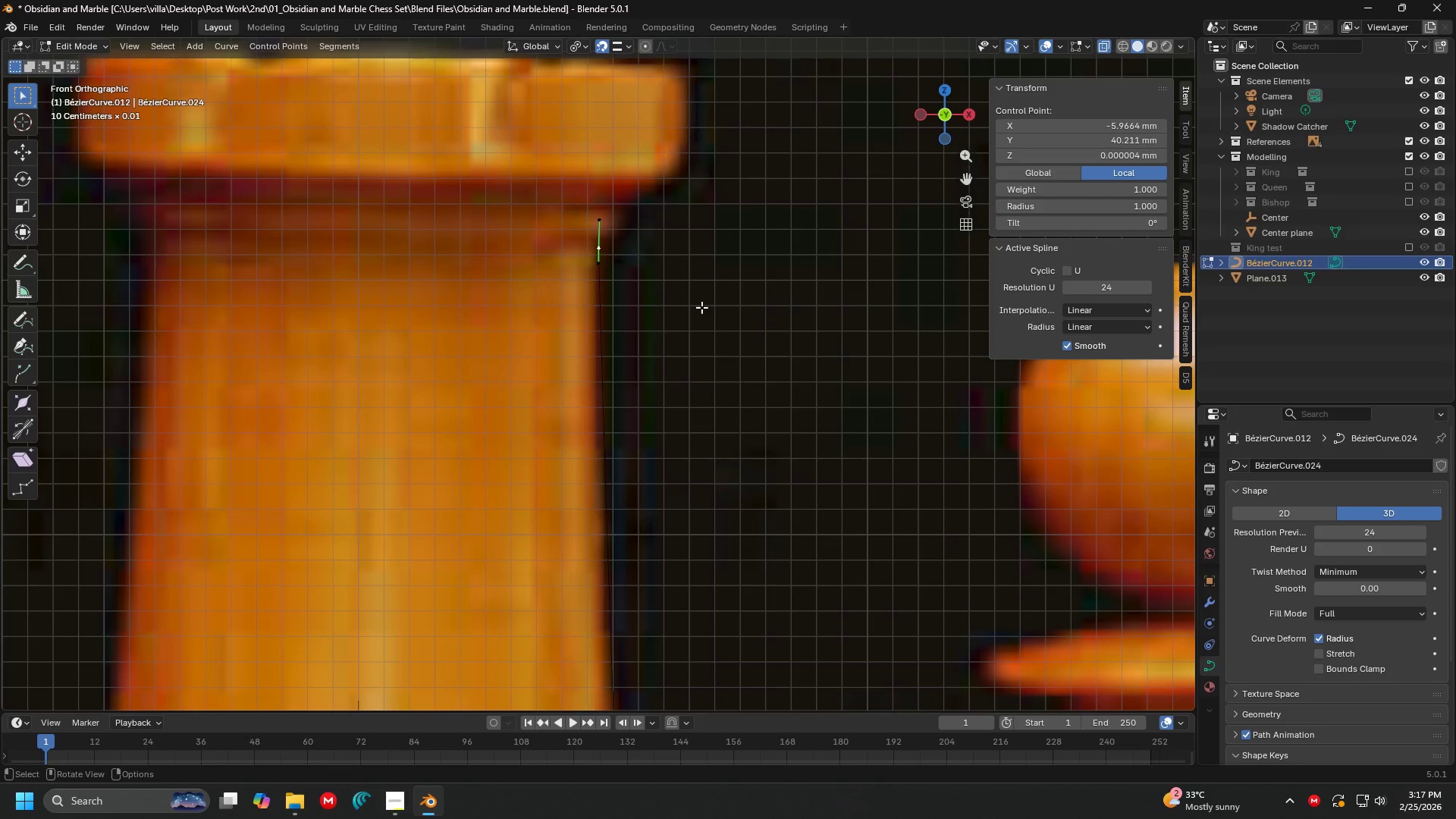 
key(R)
 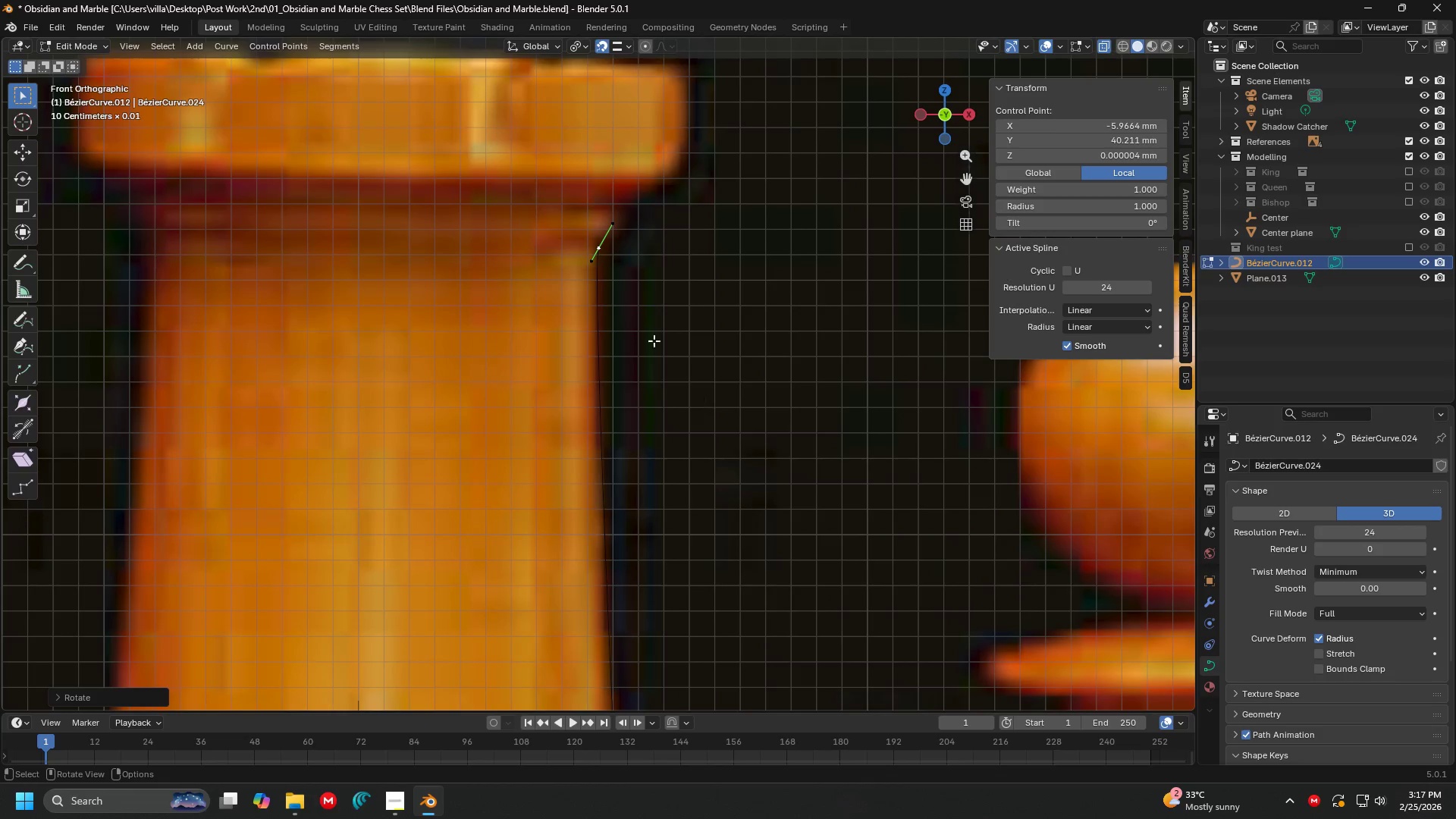 
left_click([596, 271])
 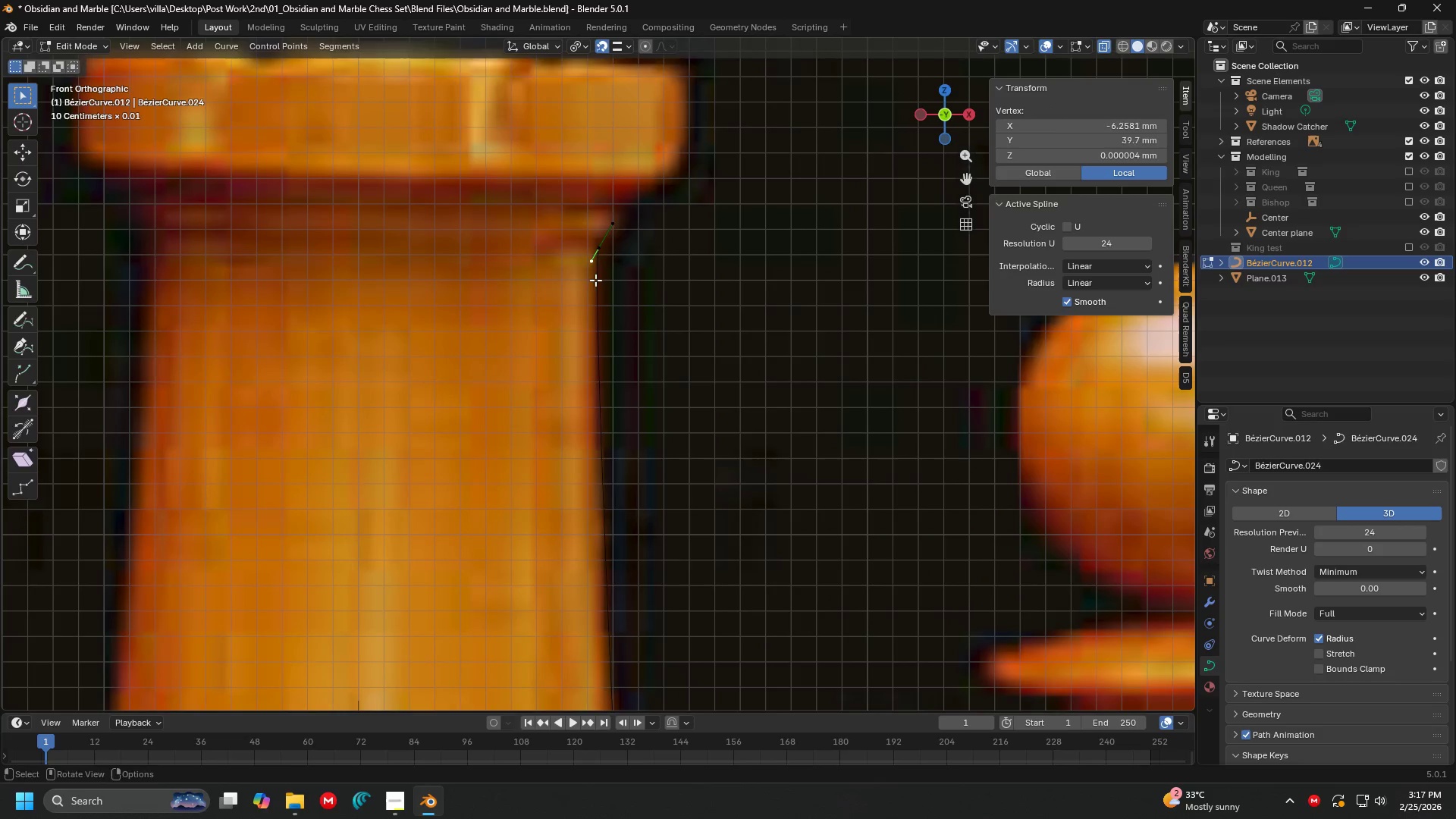 
key(G)
 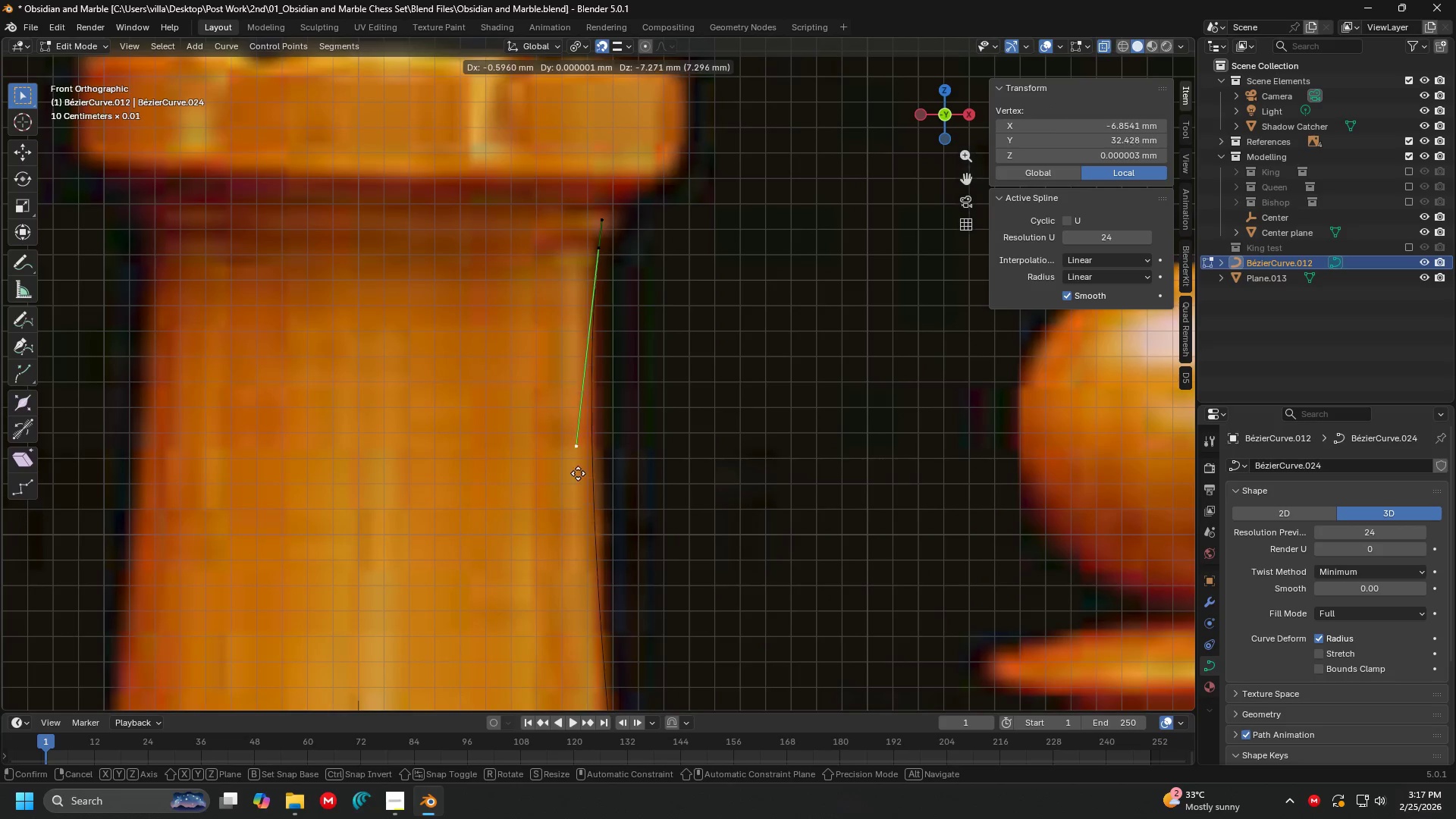 
left_click([576, 488])
 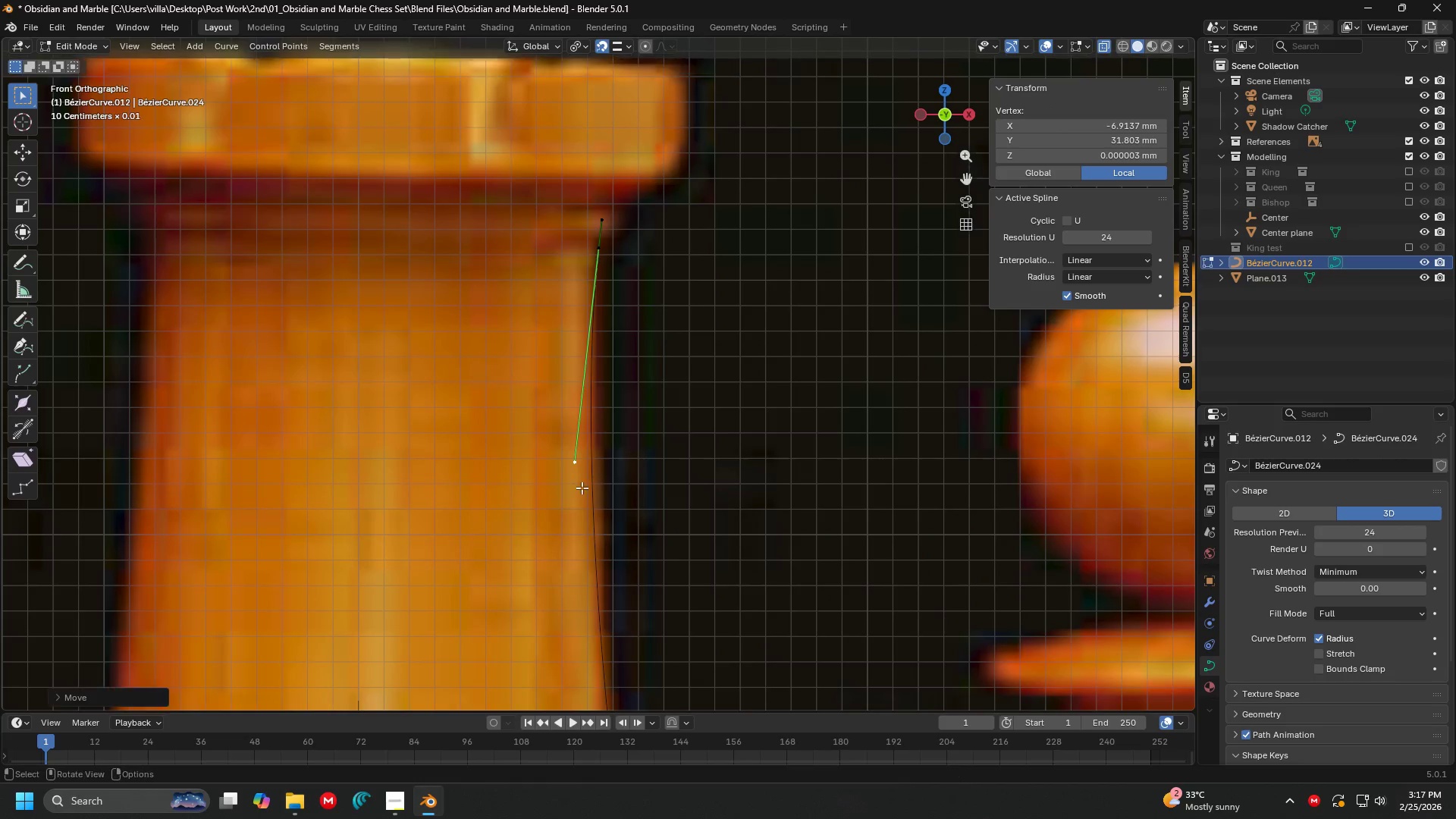 
hold_key(key=ShiftLeft, duration=0.39)
 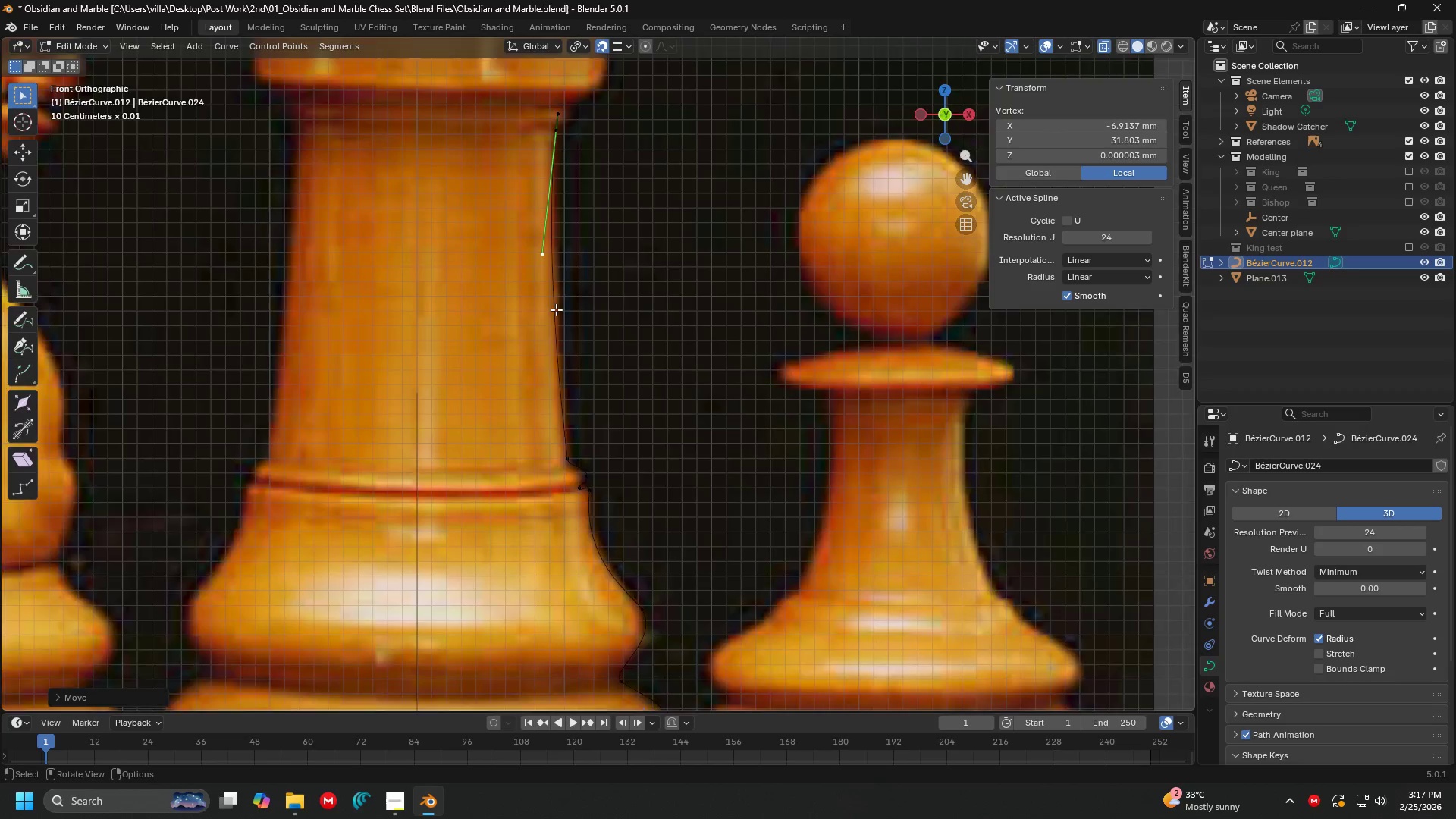 
scroll: coordinate [597, 488], scroll_direction: down, amount: 3.0
 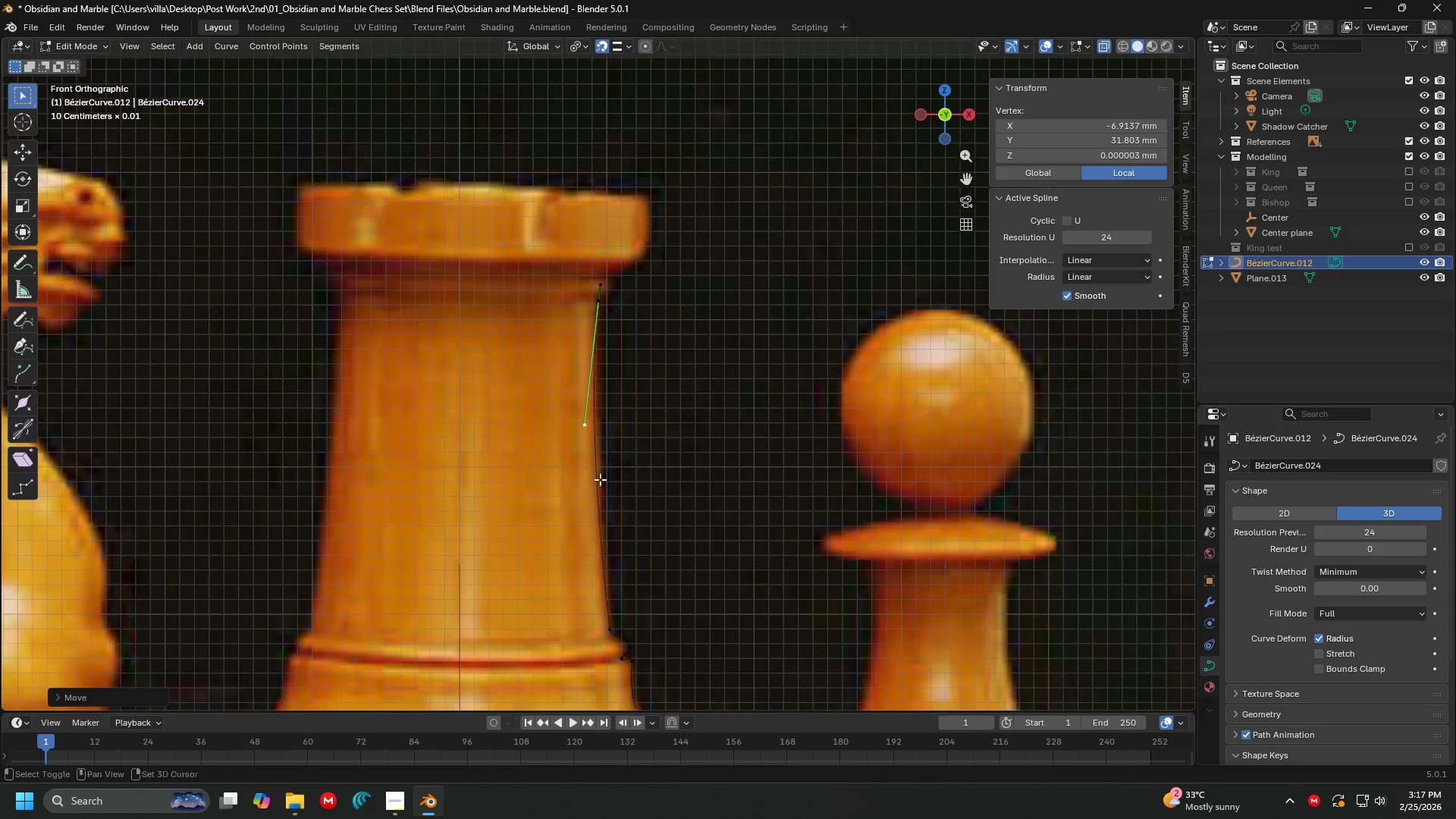 
scroll: coordinate [556, 309], scroll_direction: up, amount: 2.0
 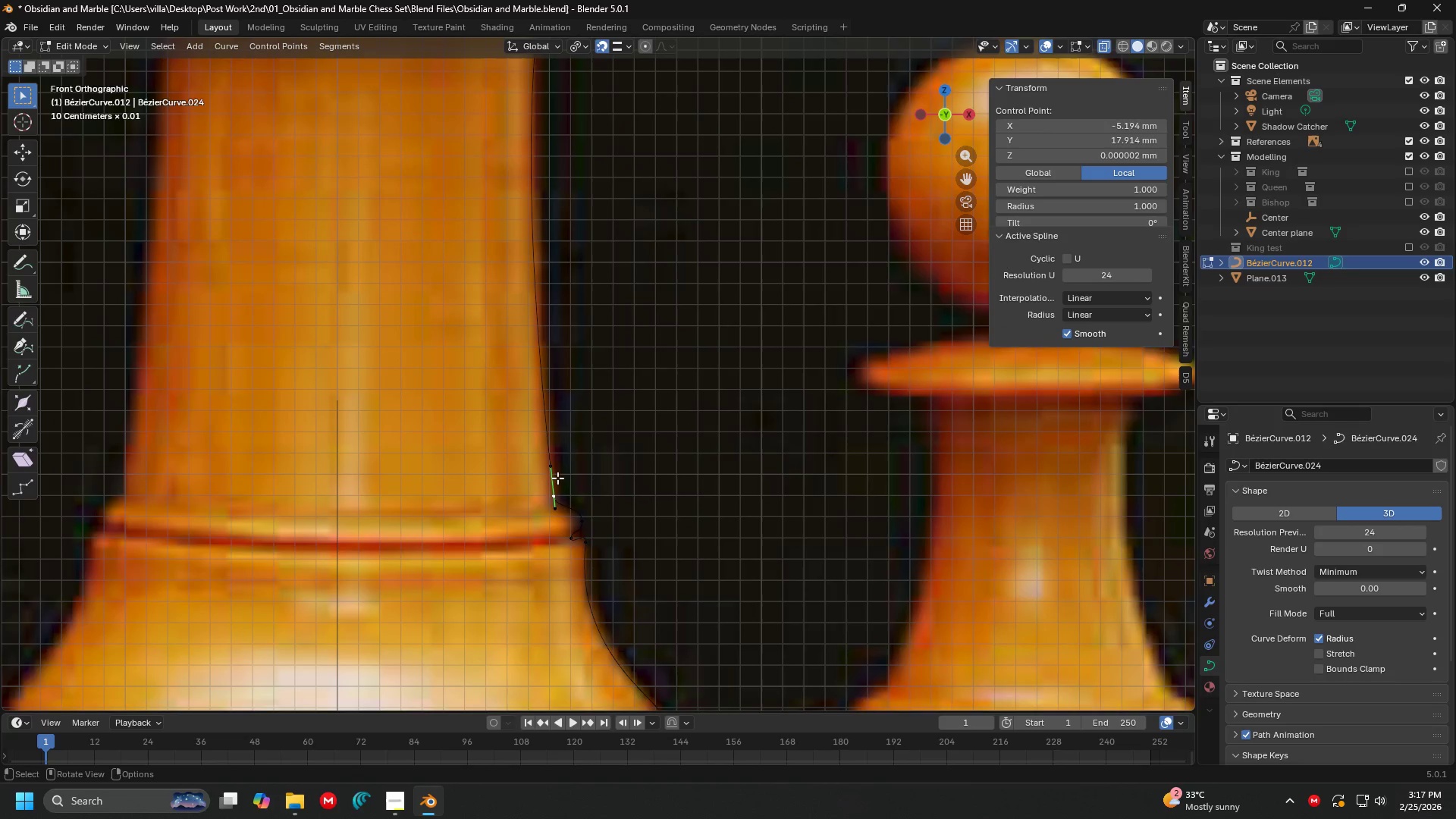 
double_click([557, 448])
 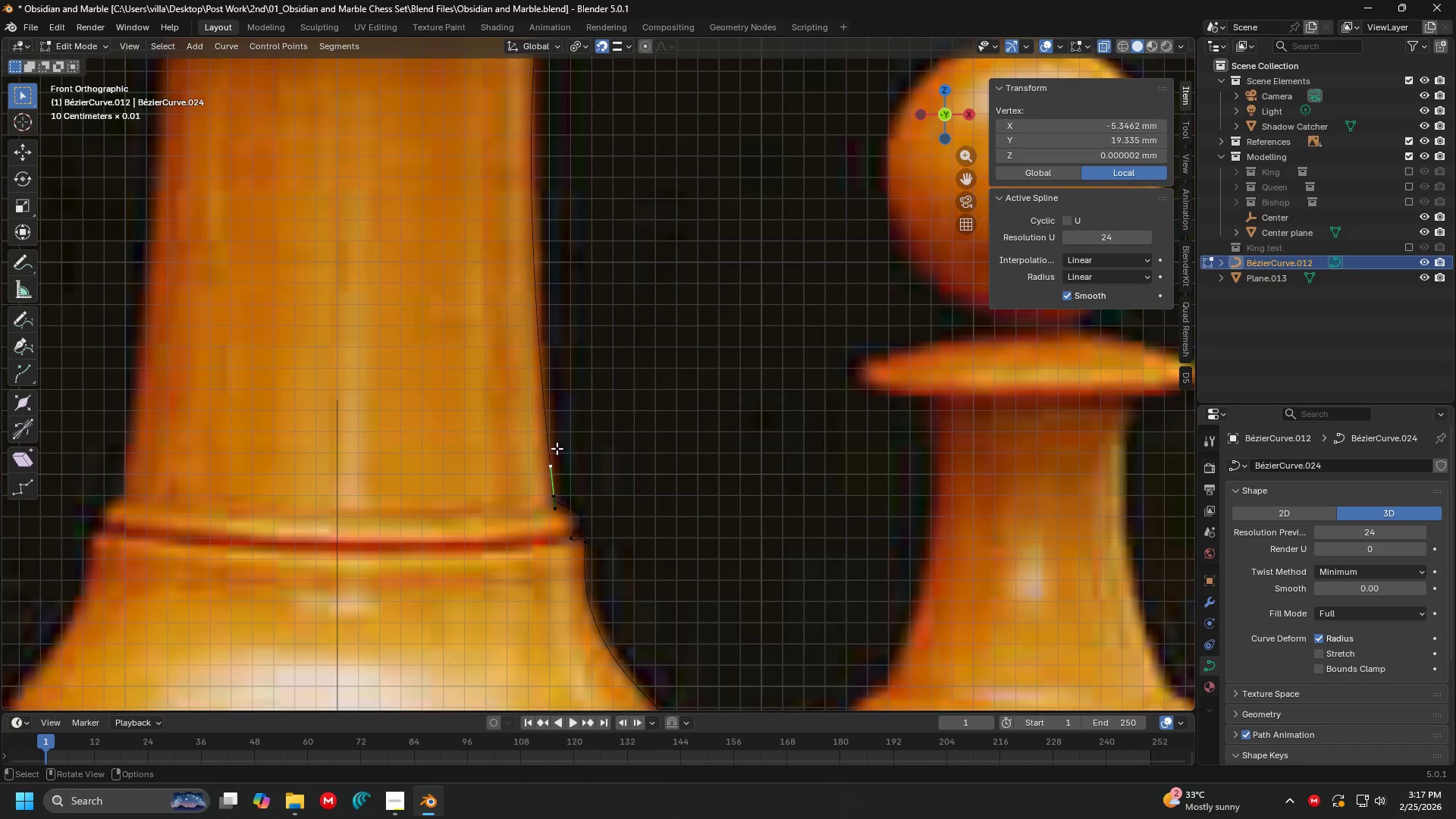 
key(G)
 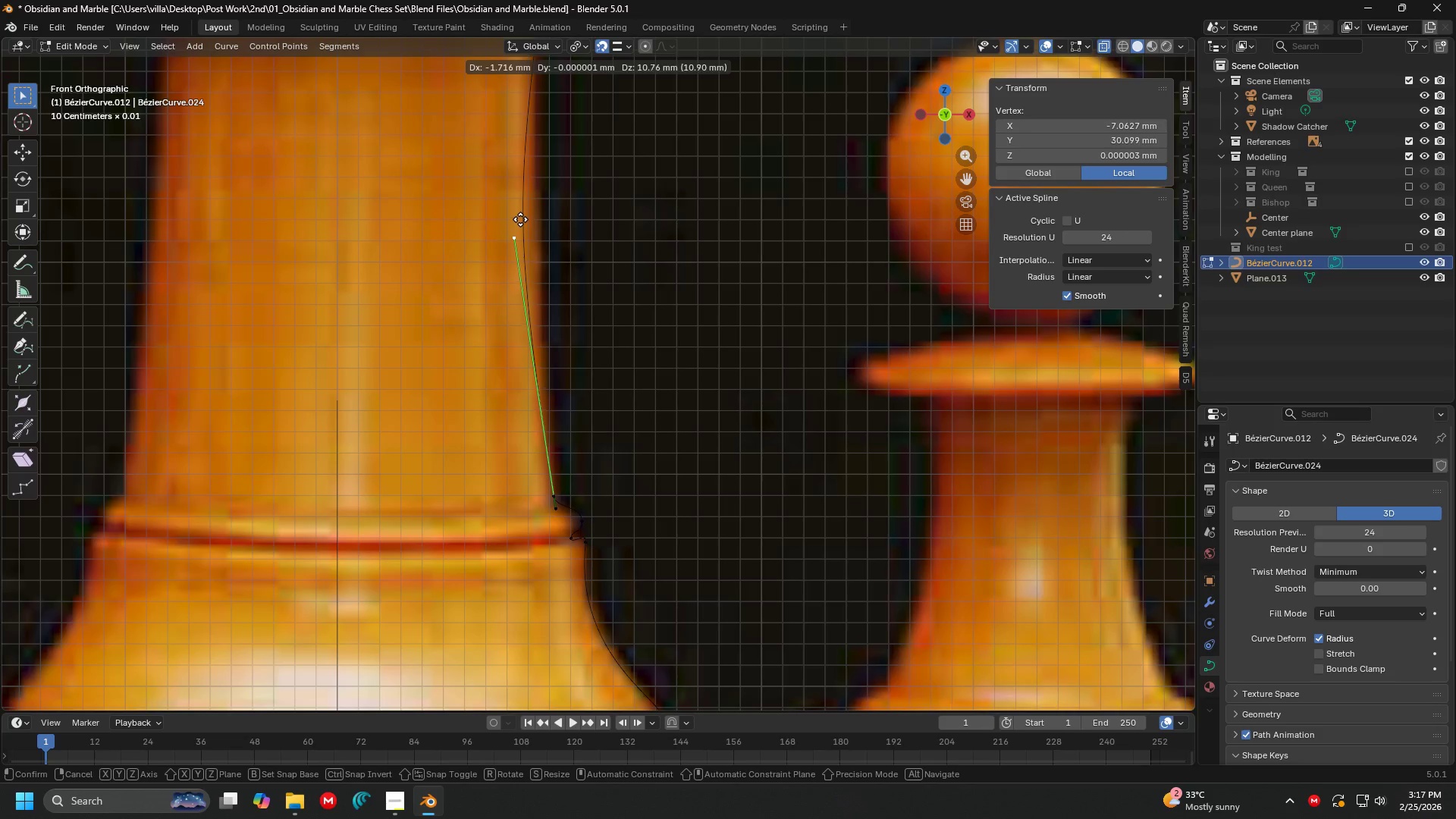 
left_click([523, 216])
 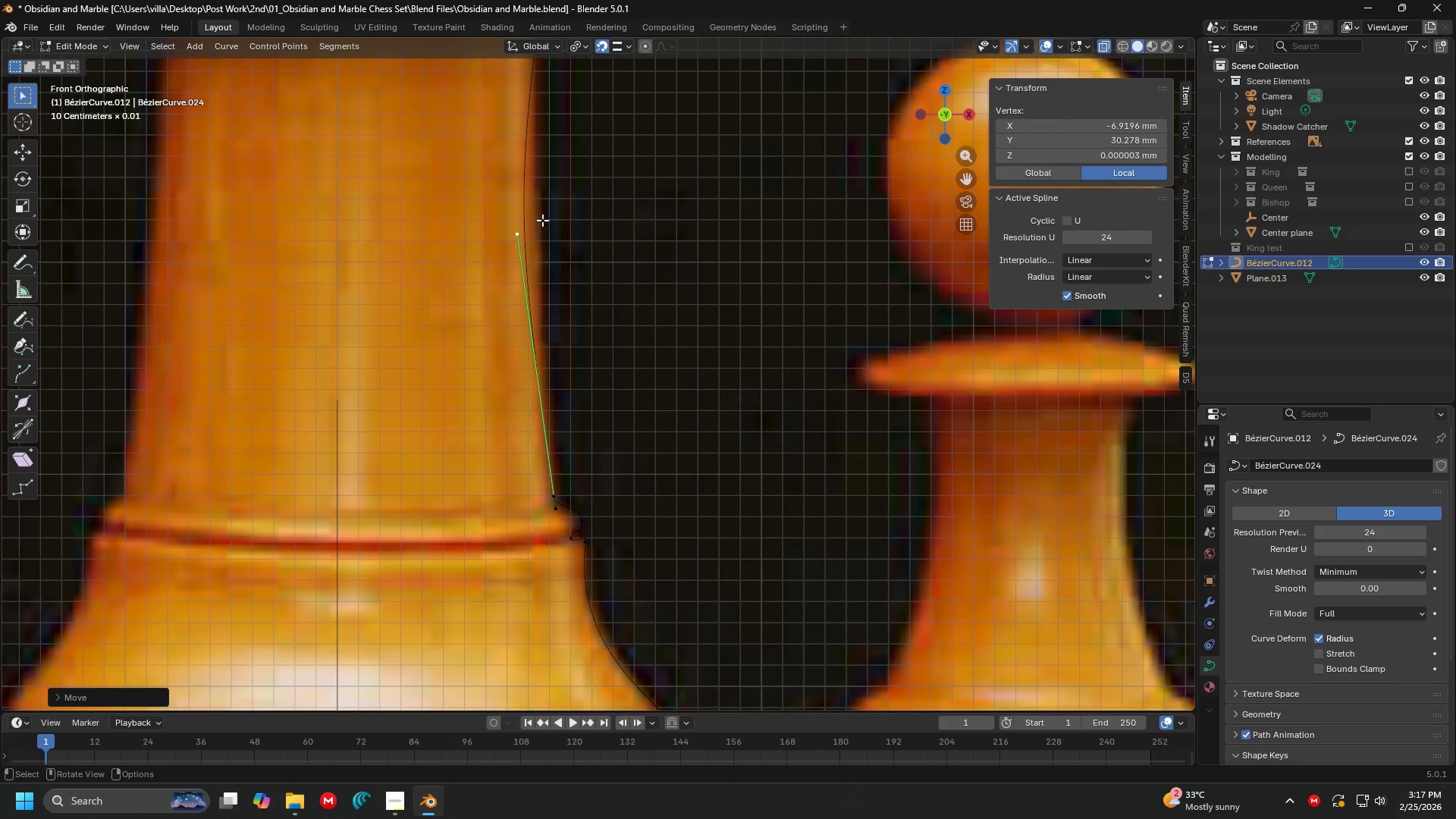 
hold_key(key=ShiftLeft, duration=0.31)
 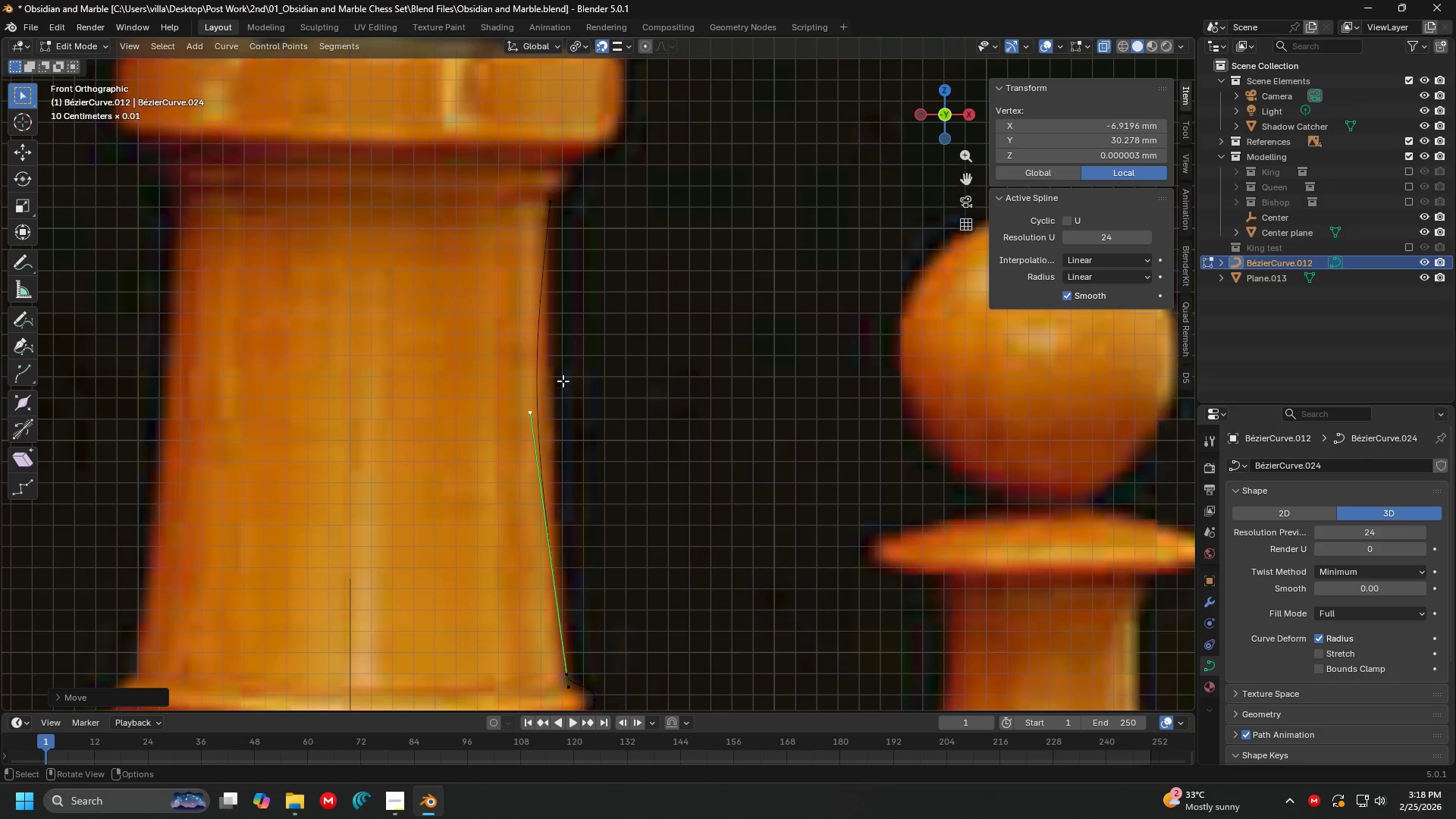 
left_click([542, 398])
 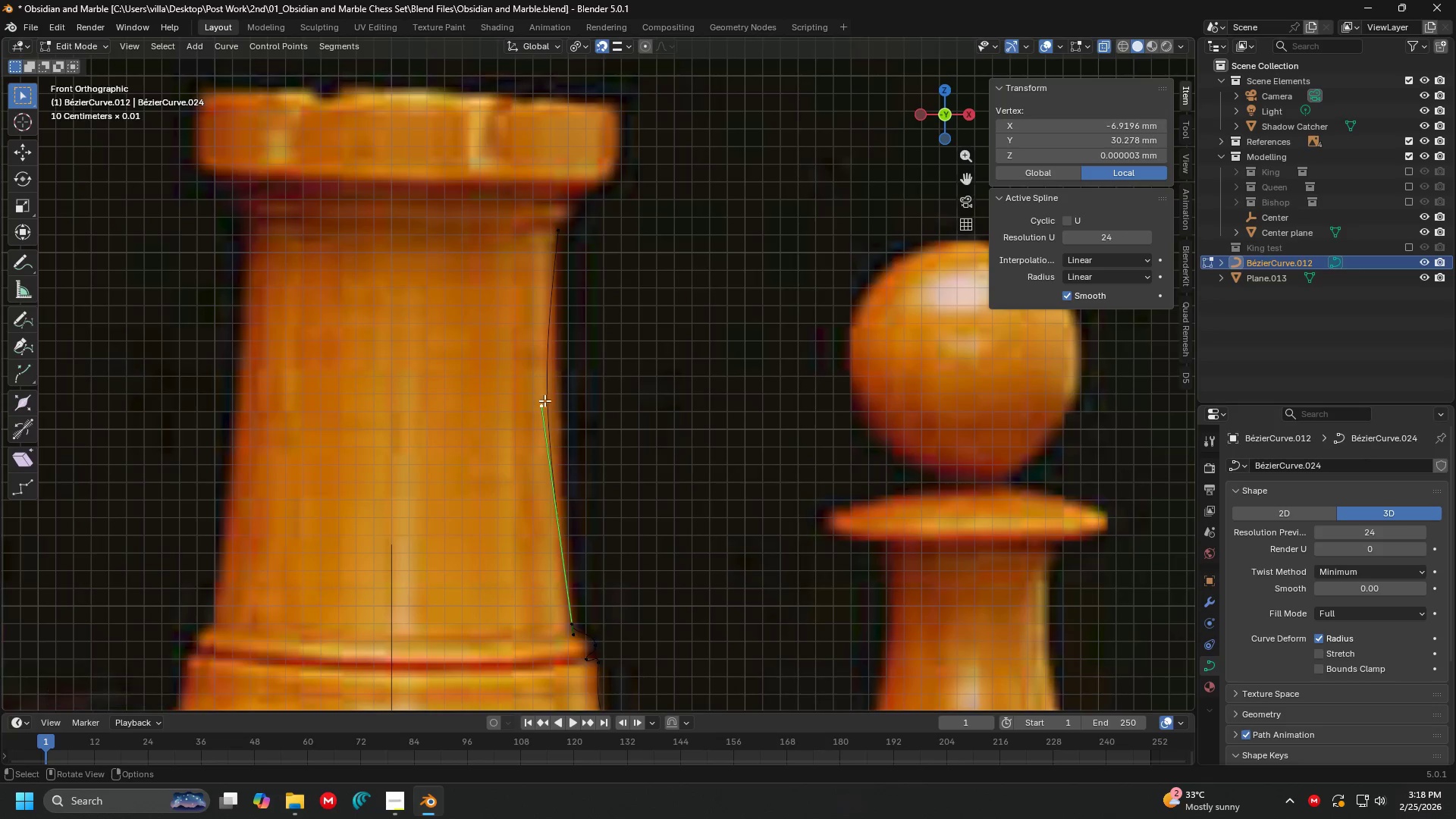 
scroll: coordinate [557, 382], scroll_direction: down, amount: 1.0
 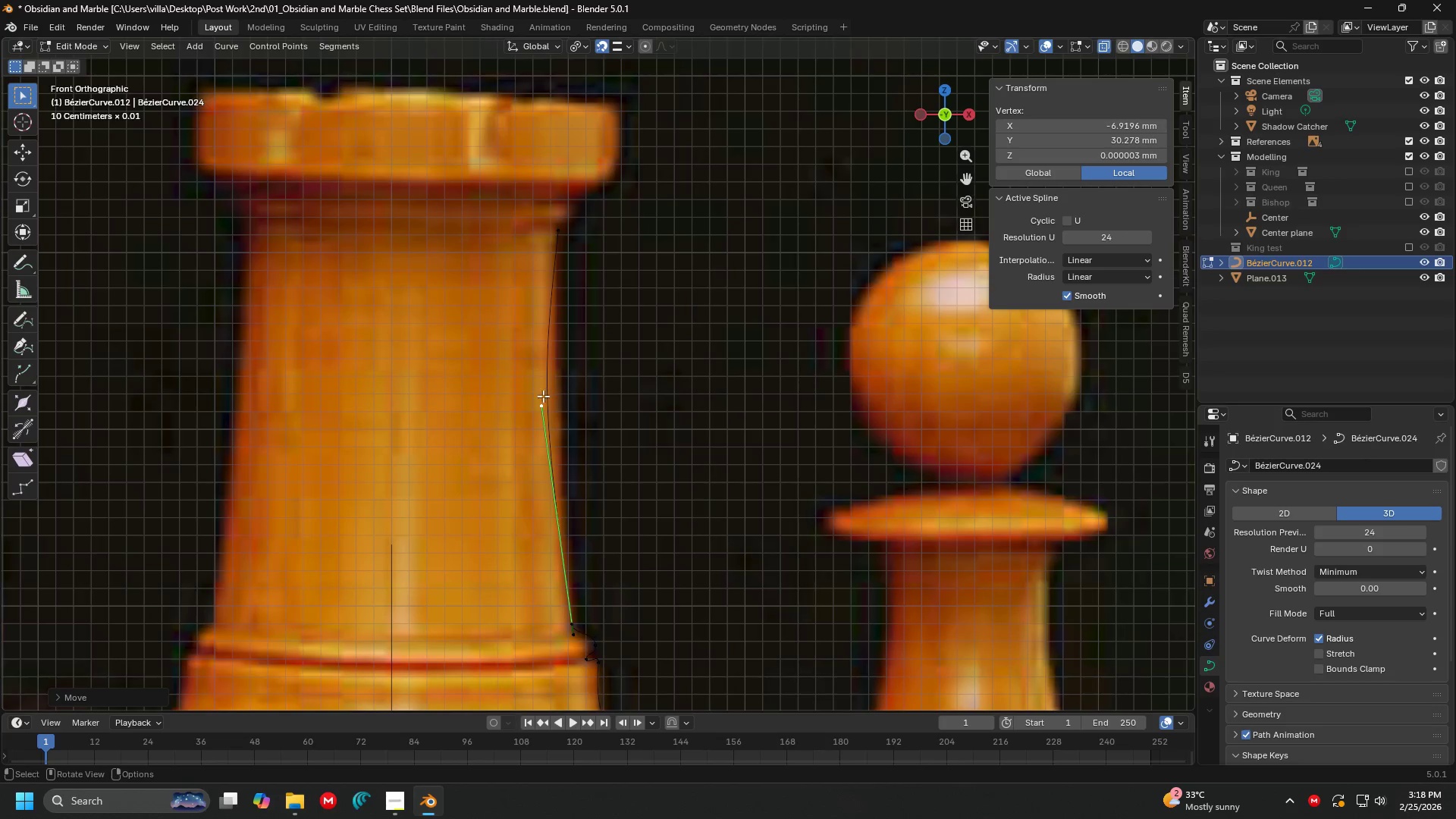 
key(G)
 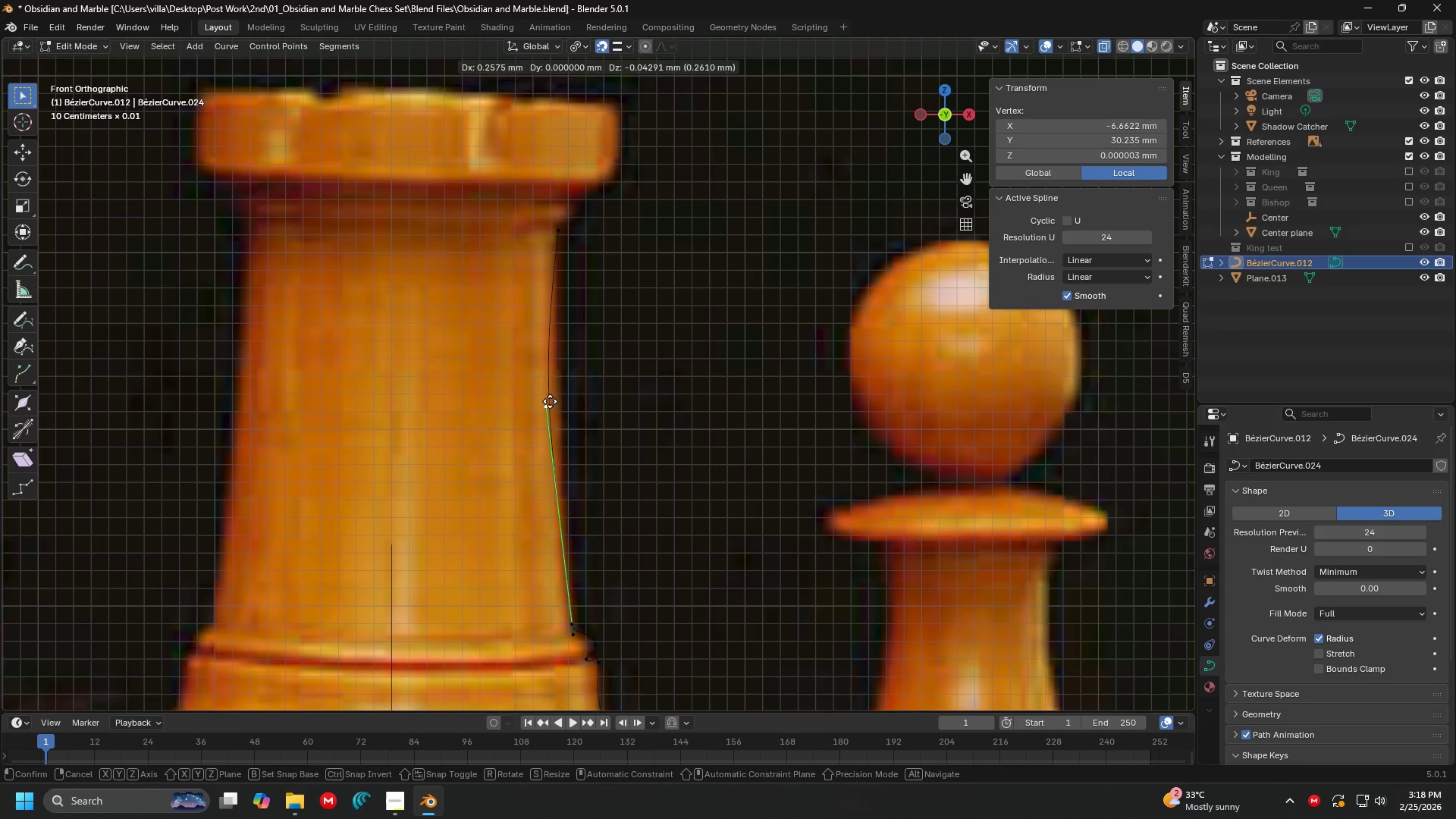 
left_click([550, 401])
 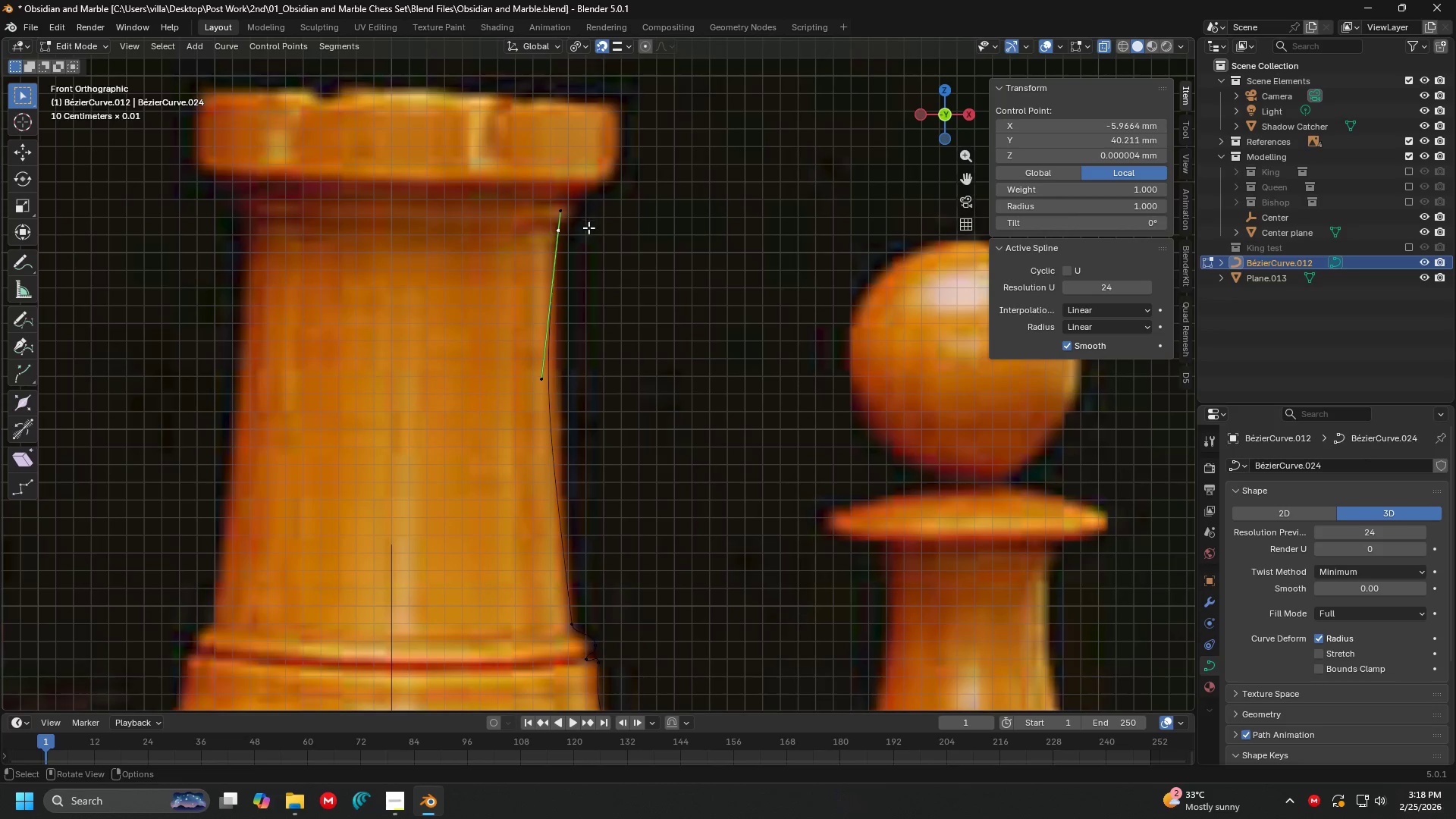 
hold_key(key=ShiftLeft, duration=0.56)
 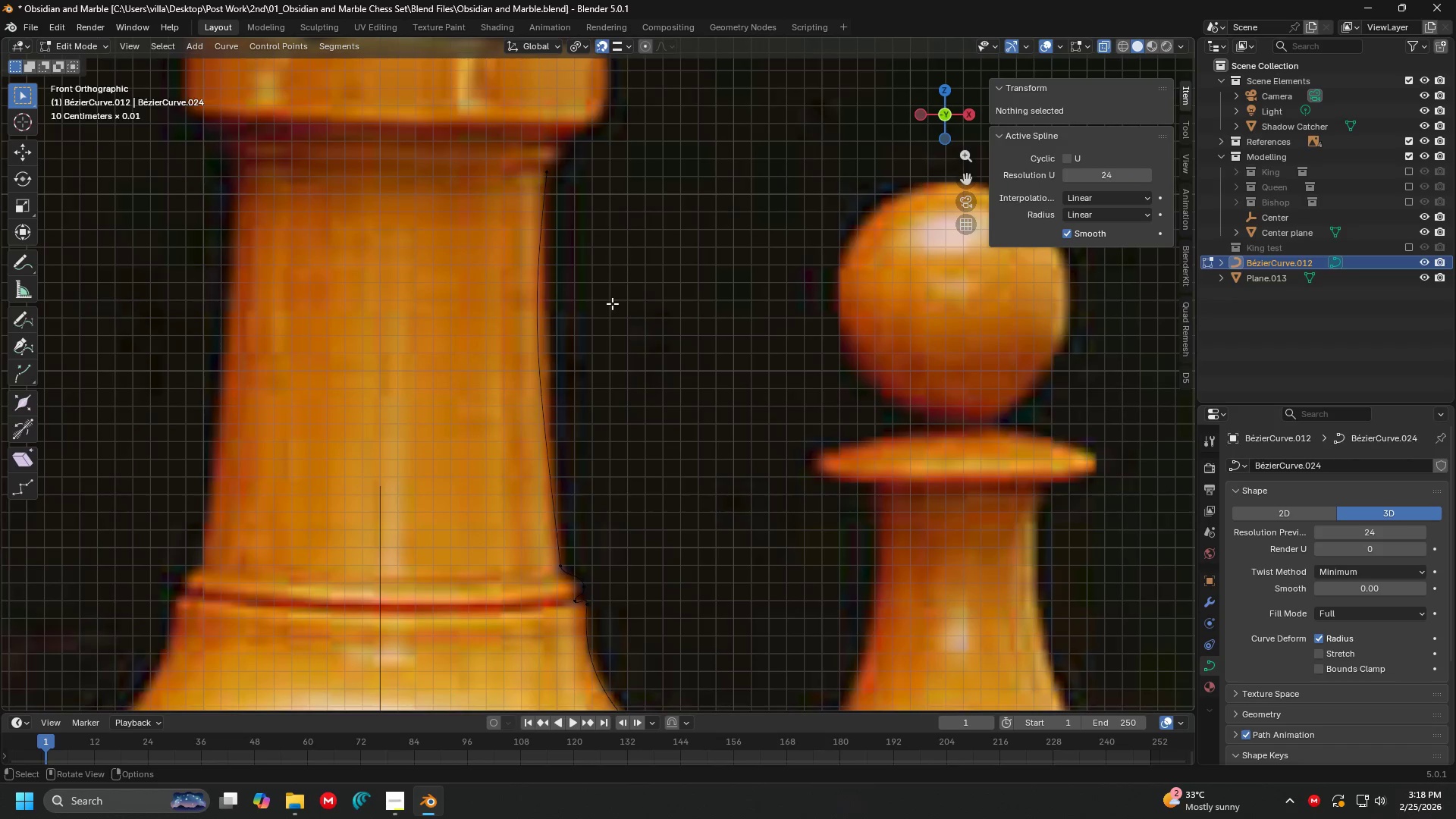 
hold_key(key=ShiftLeft, duration=3.34)
 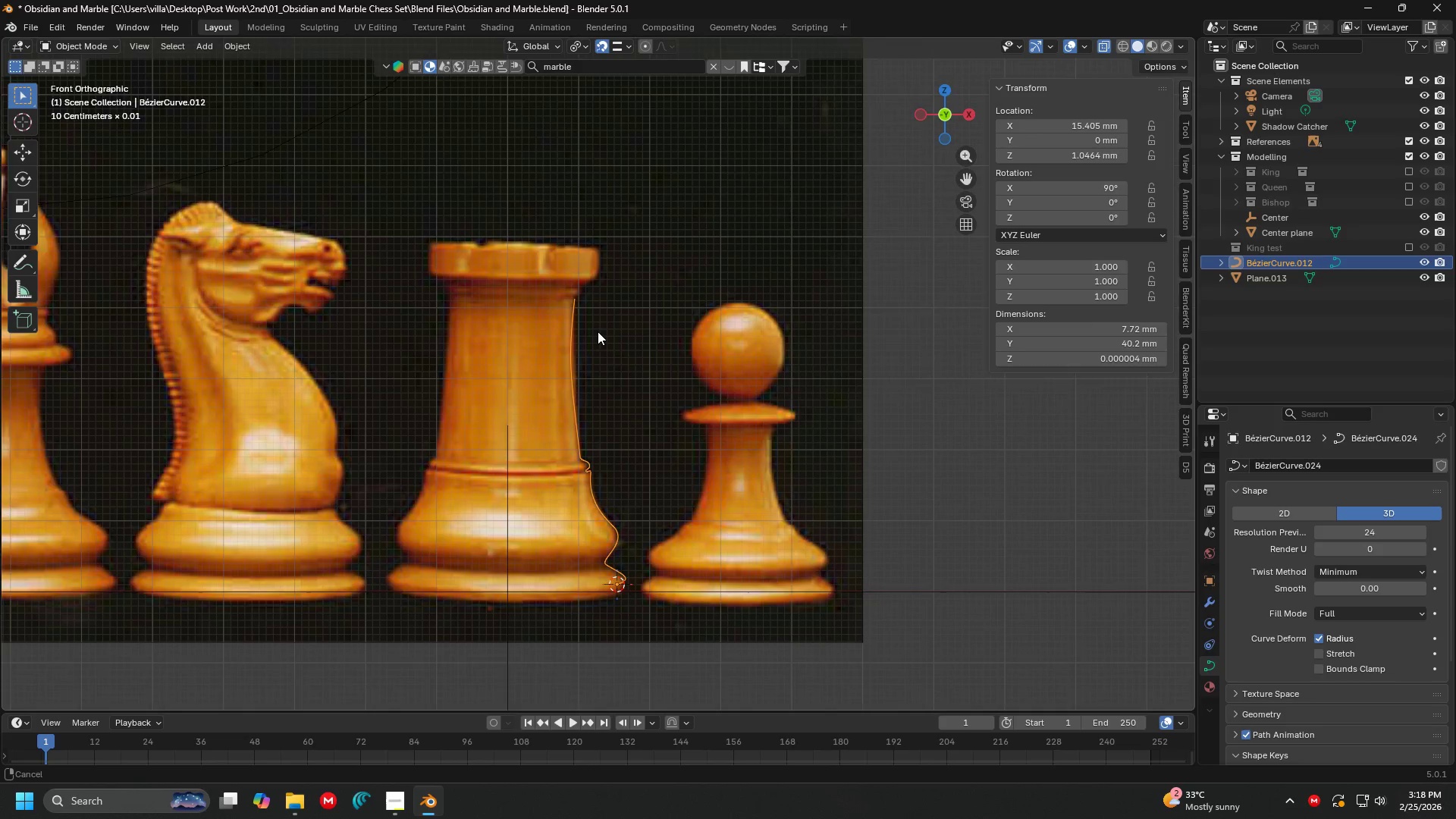 
key(Tab)
 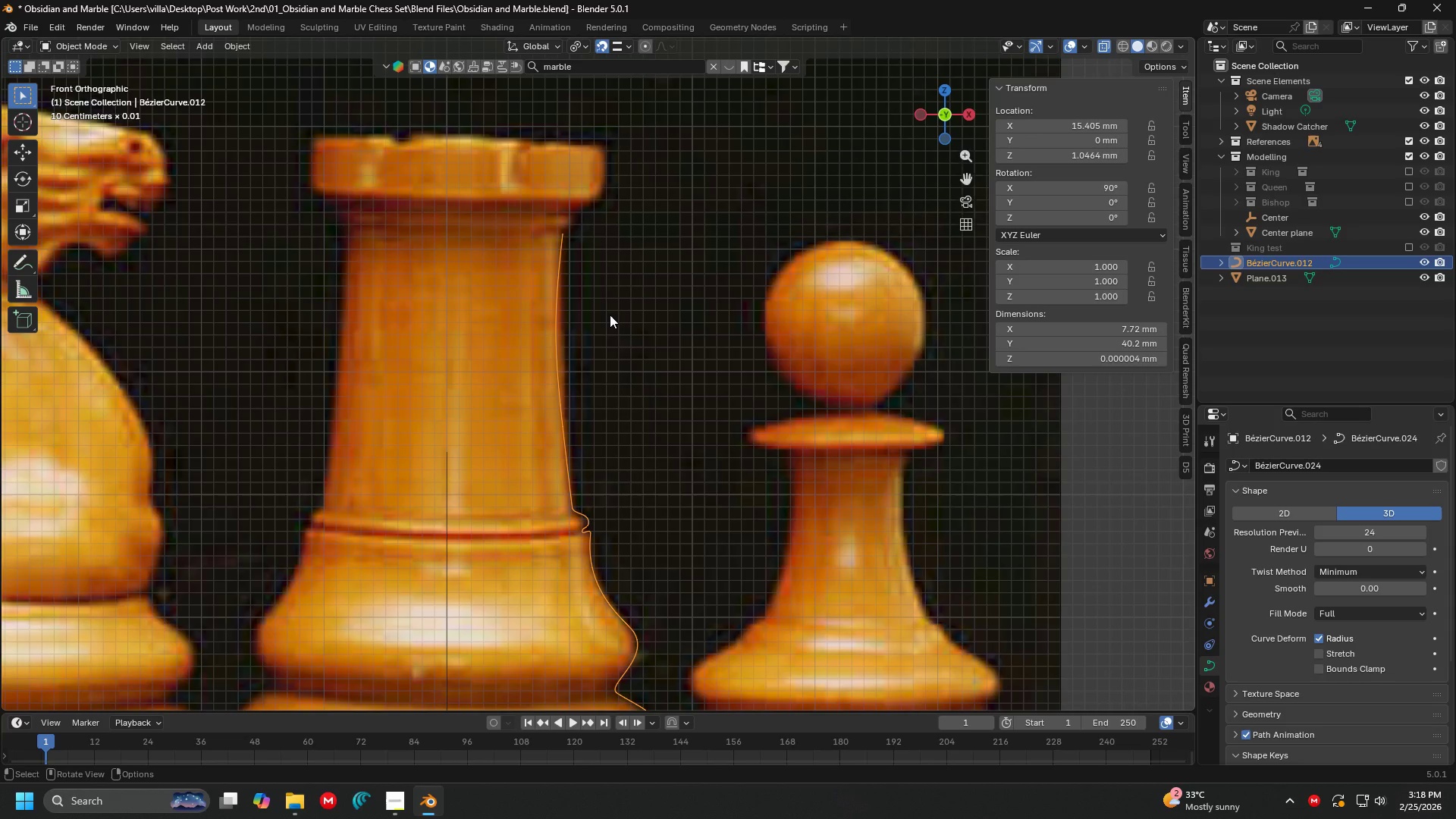 
scroll: coordinate [612, 303], scroll_direction: down, amount: 2.0
 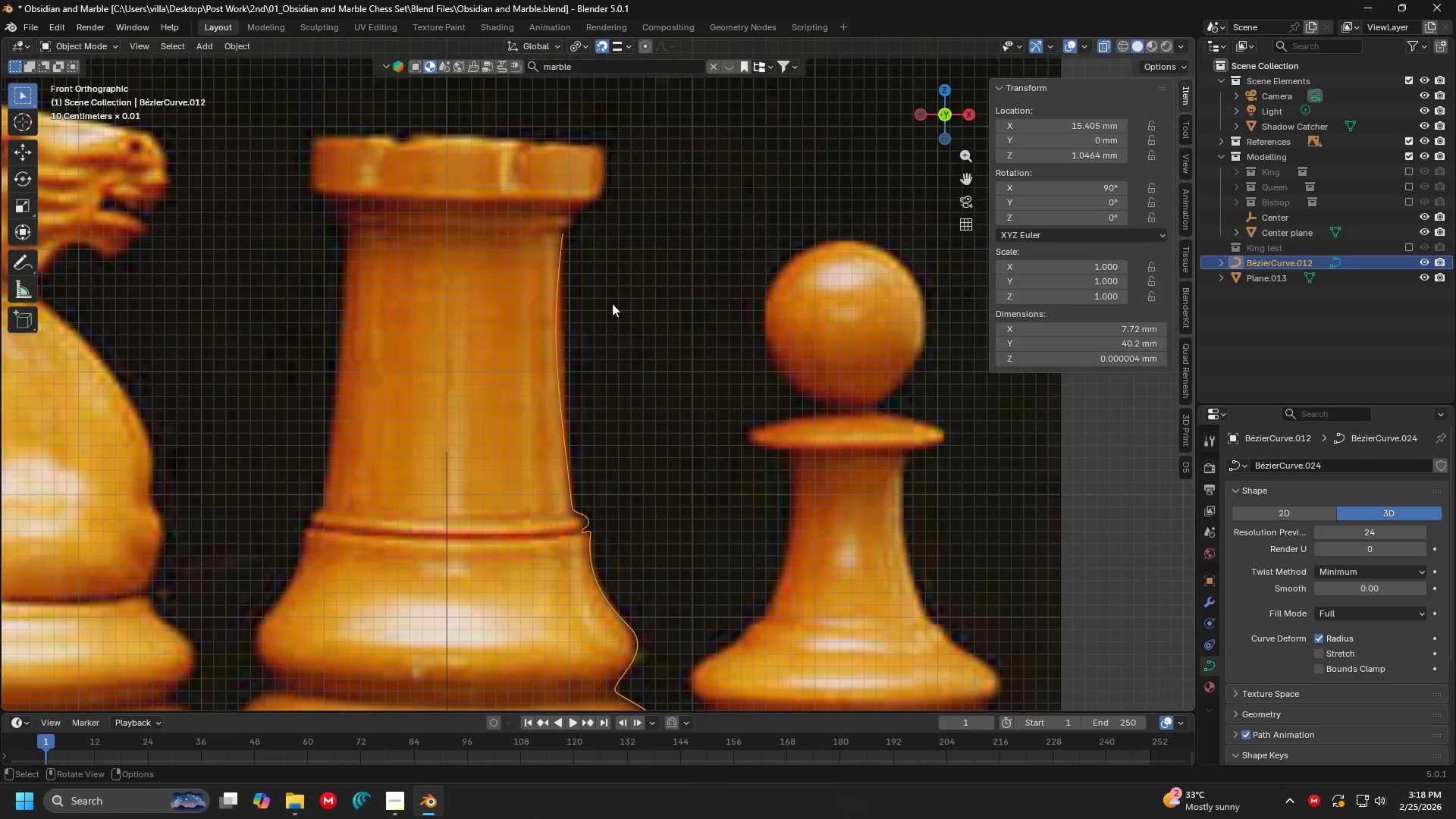 
hold_key(key=ShiftLeft, duration=1.31)
scroll: coordinate [605, 318], scroll_direction: down, amount: 4.0
 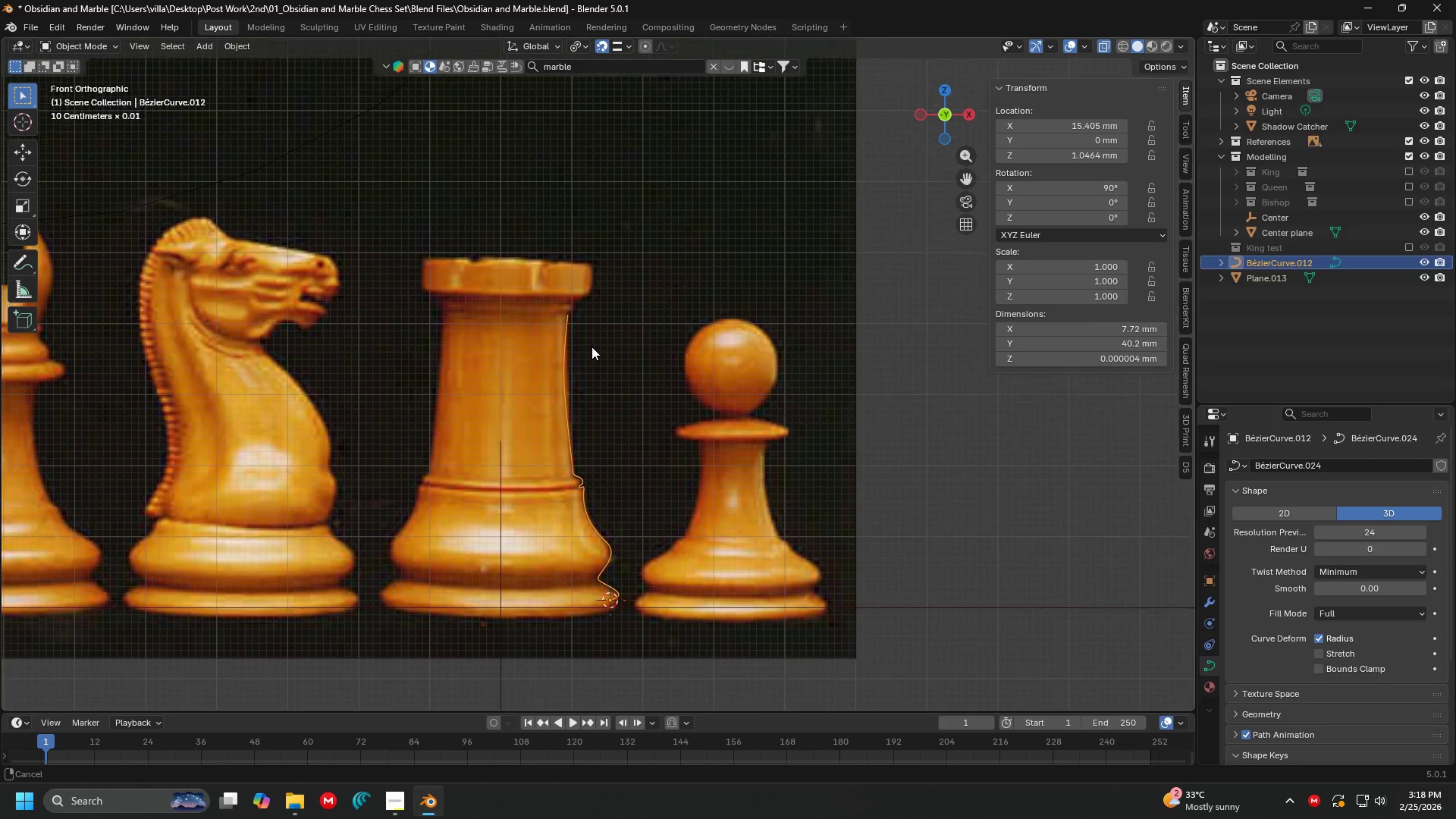 
key(Tab)
 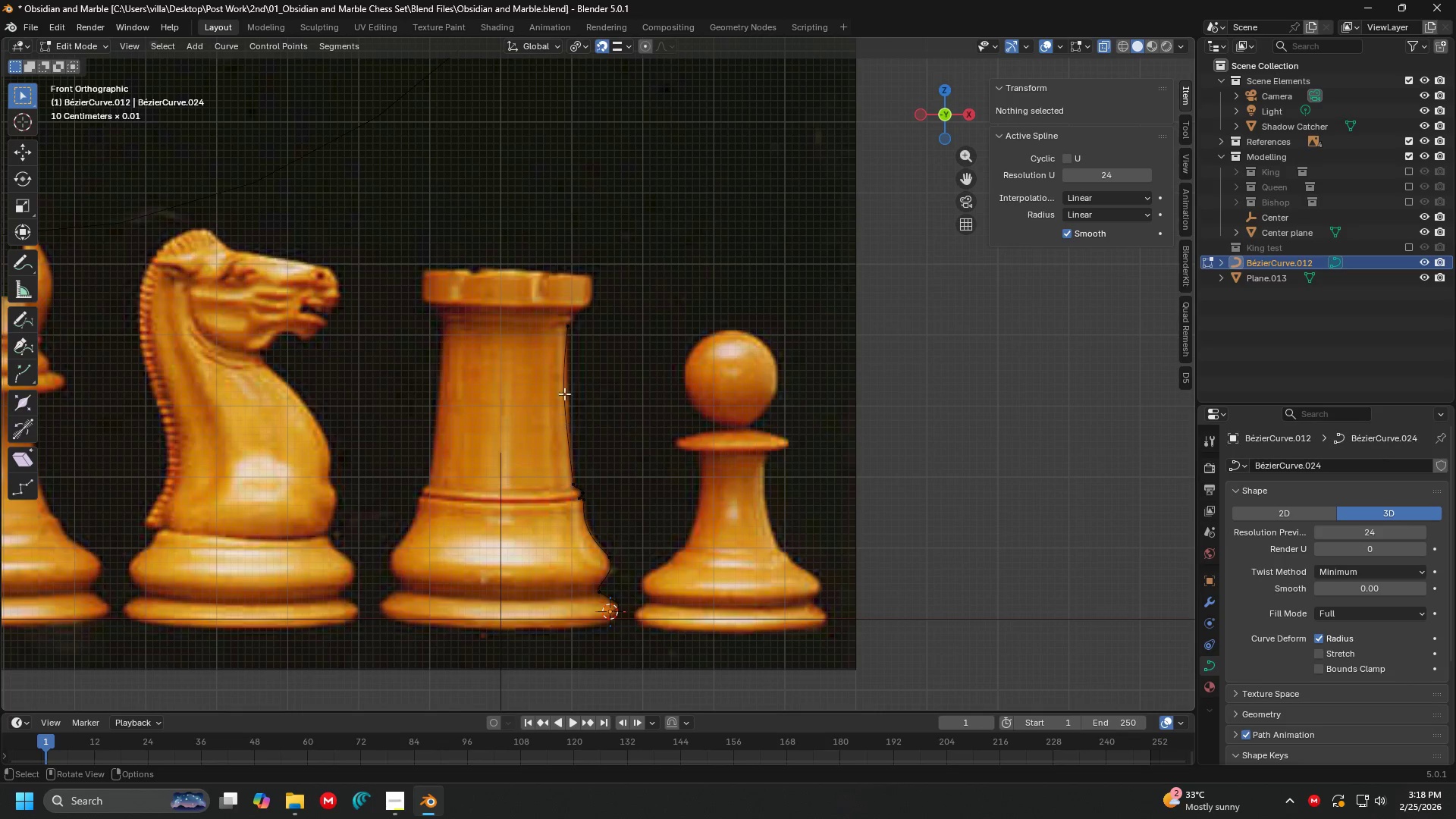 
left_click([564, 323])
 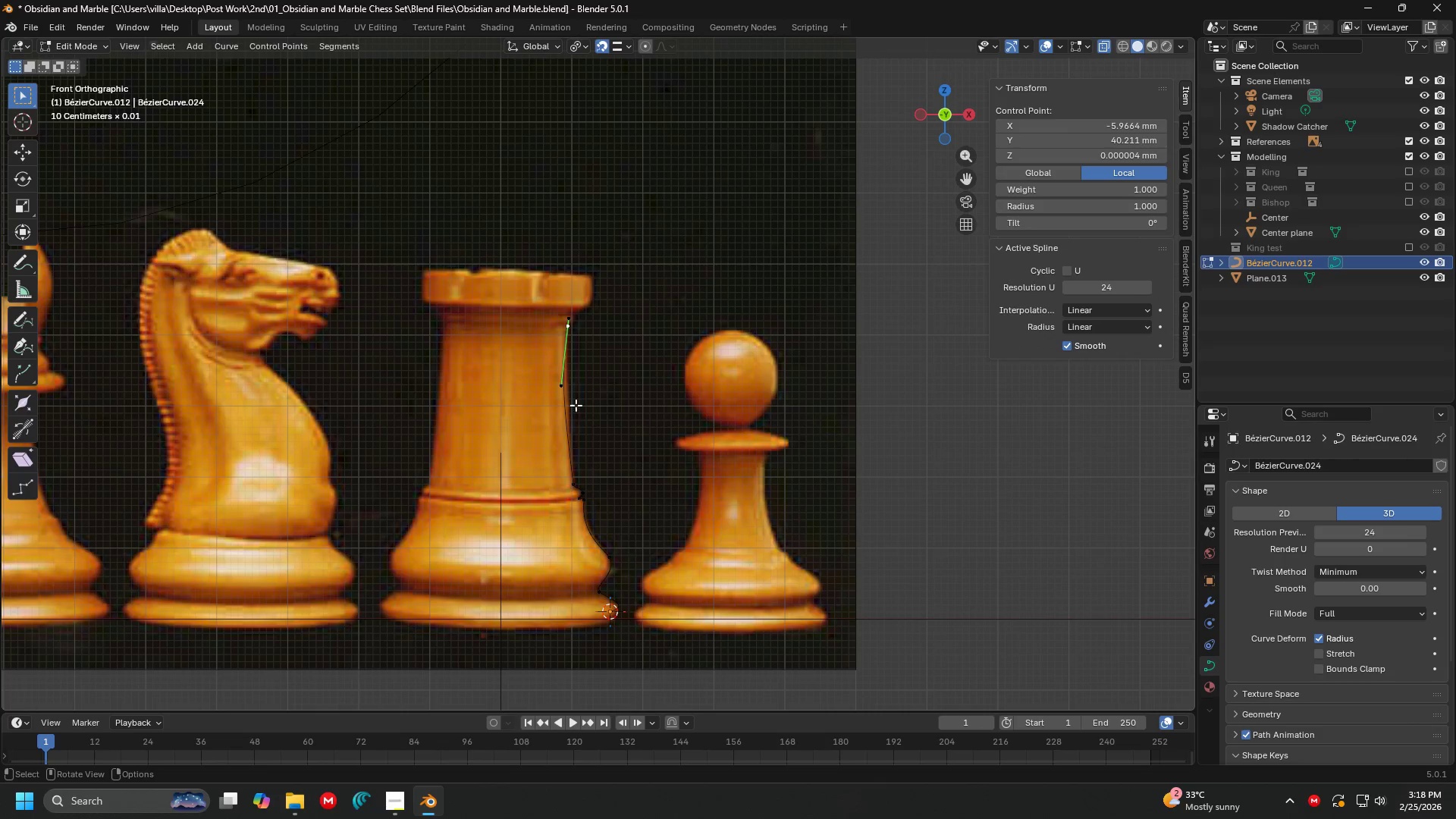 
left_click([564, 391])
 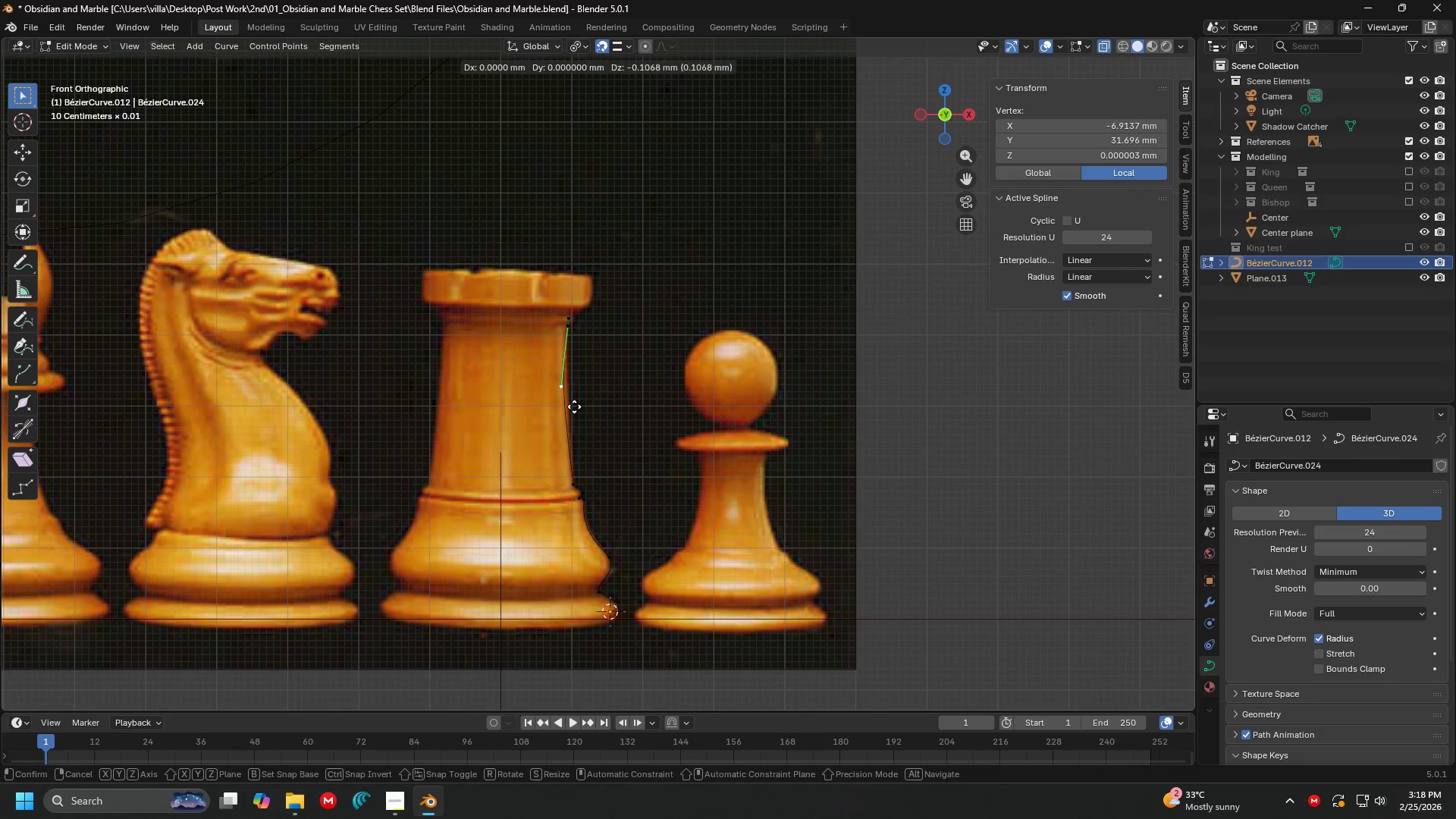 
key(G)
 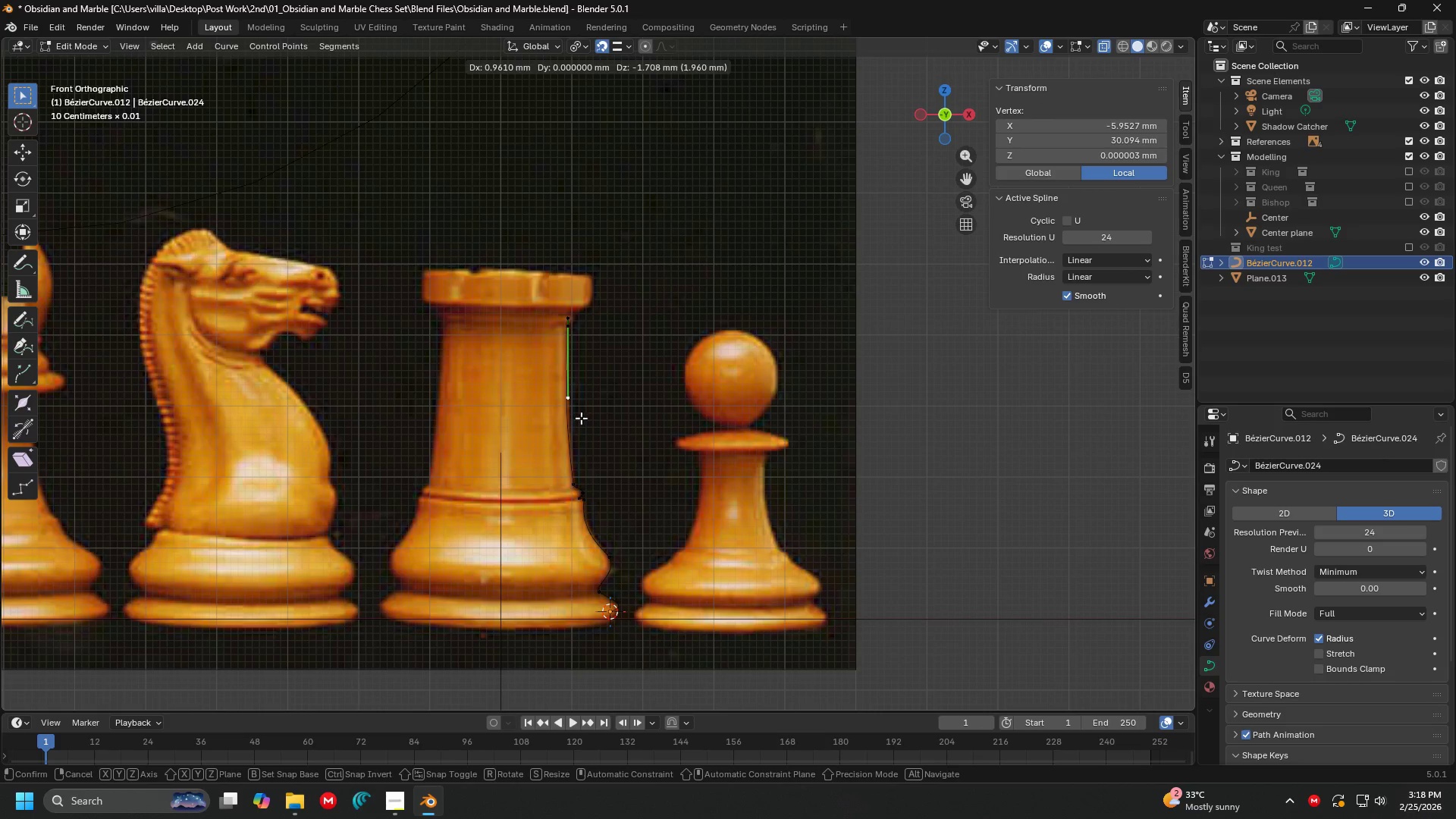 
double_click([575, 464])
 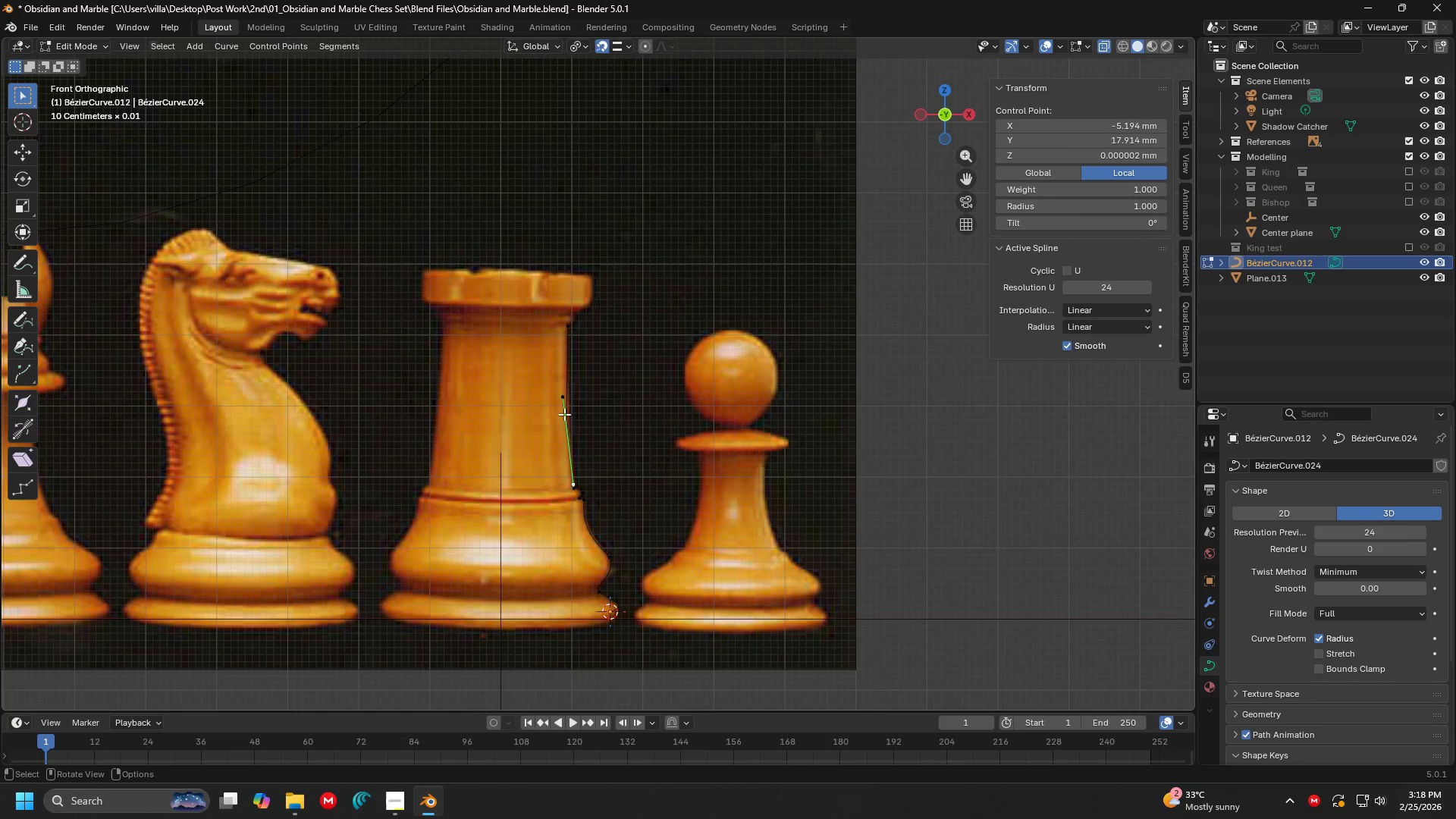 
left_click([560, 402])
 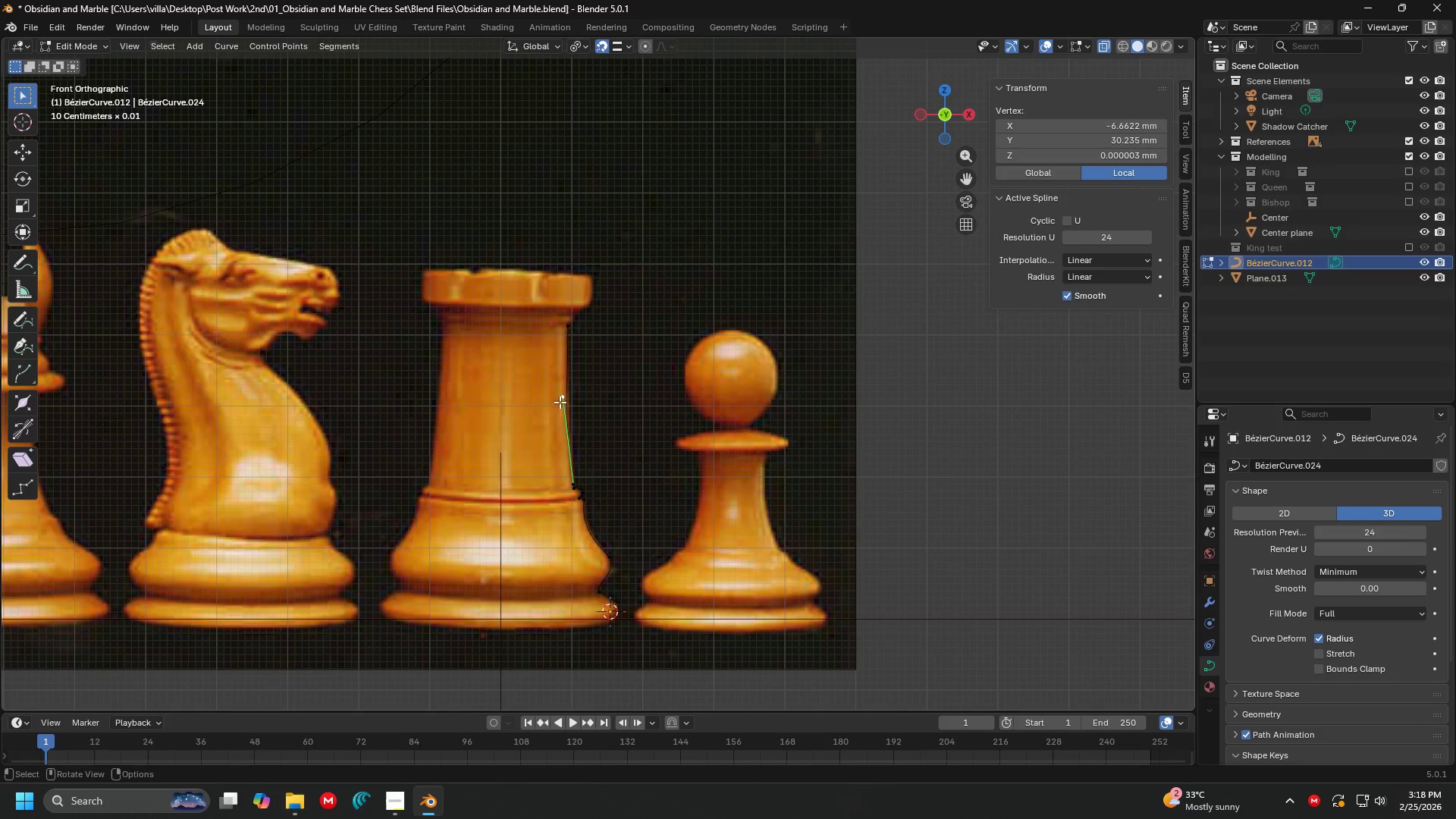 
key(G)
 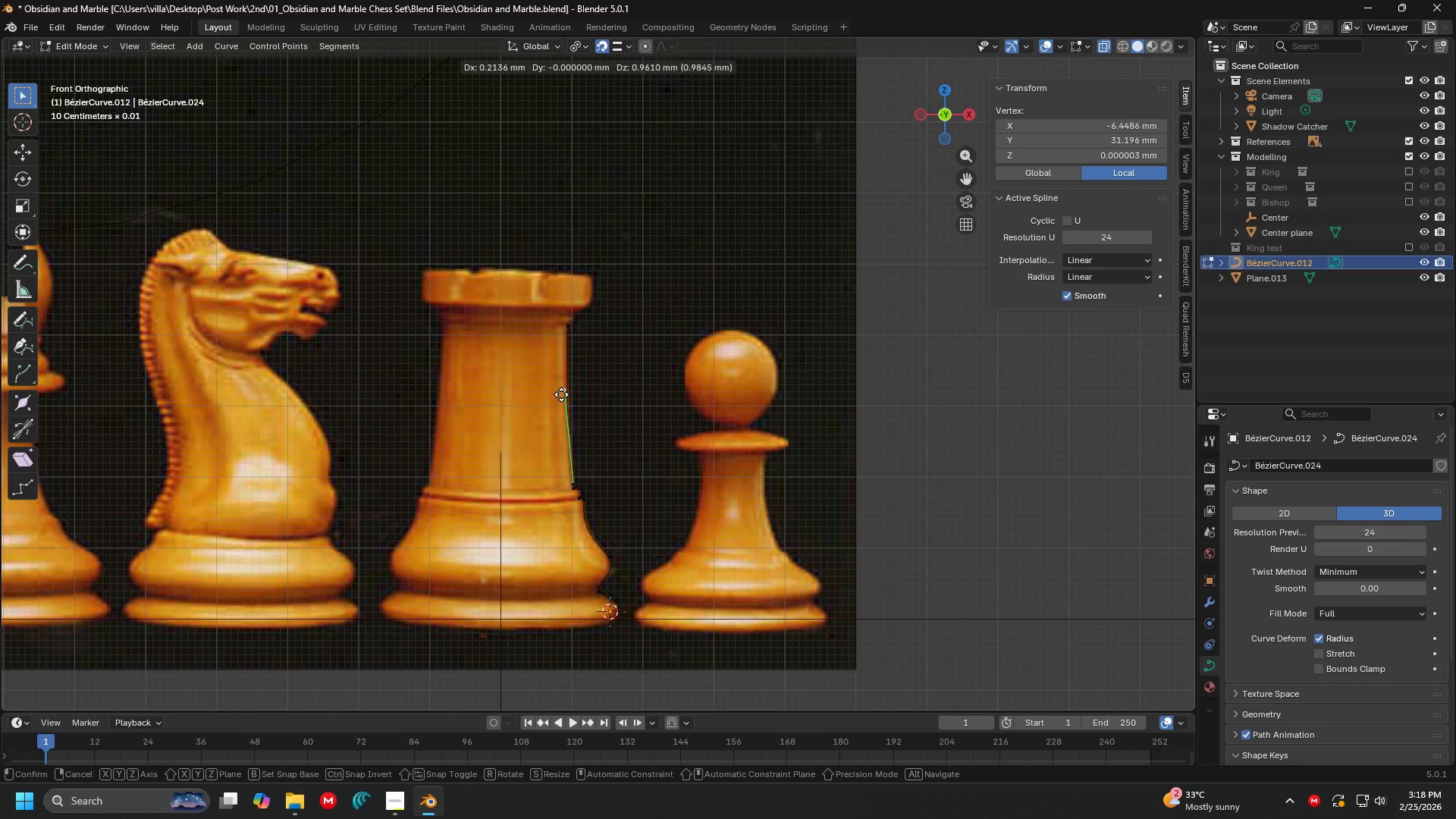 
left_click([561, 394])
 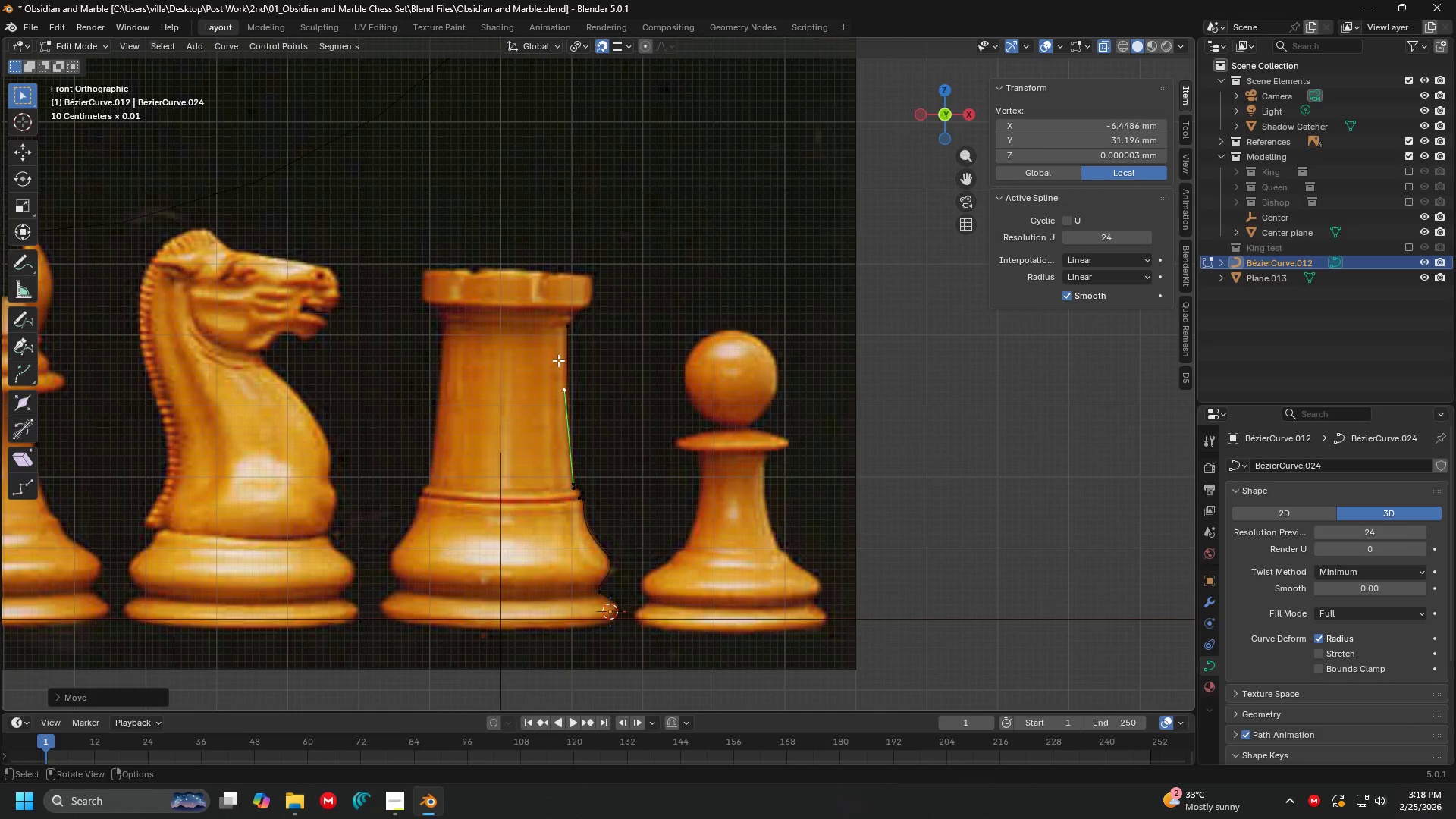 
double_click([560, 306])
 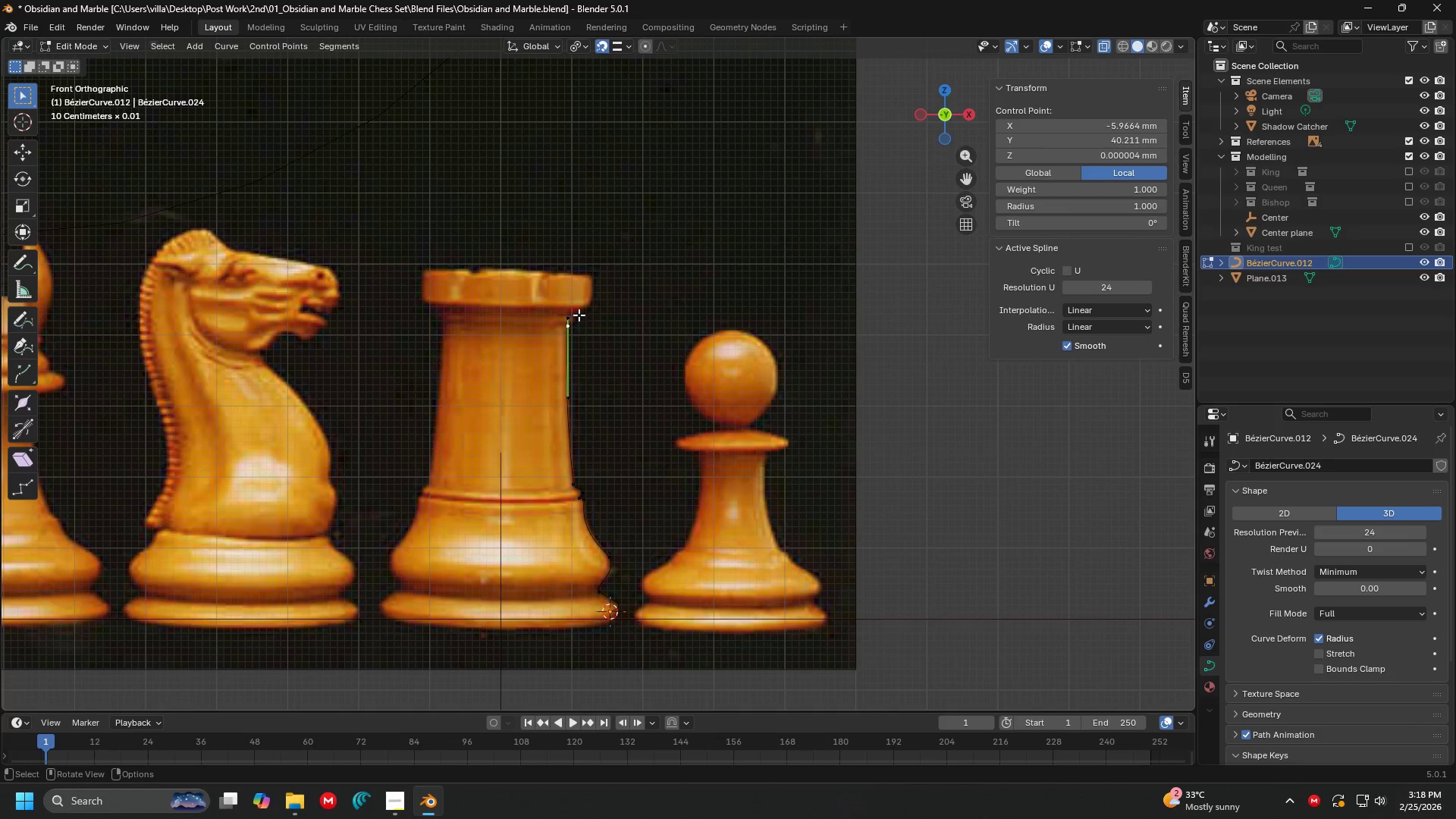 
key(Shift+ShiftLeft)
 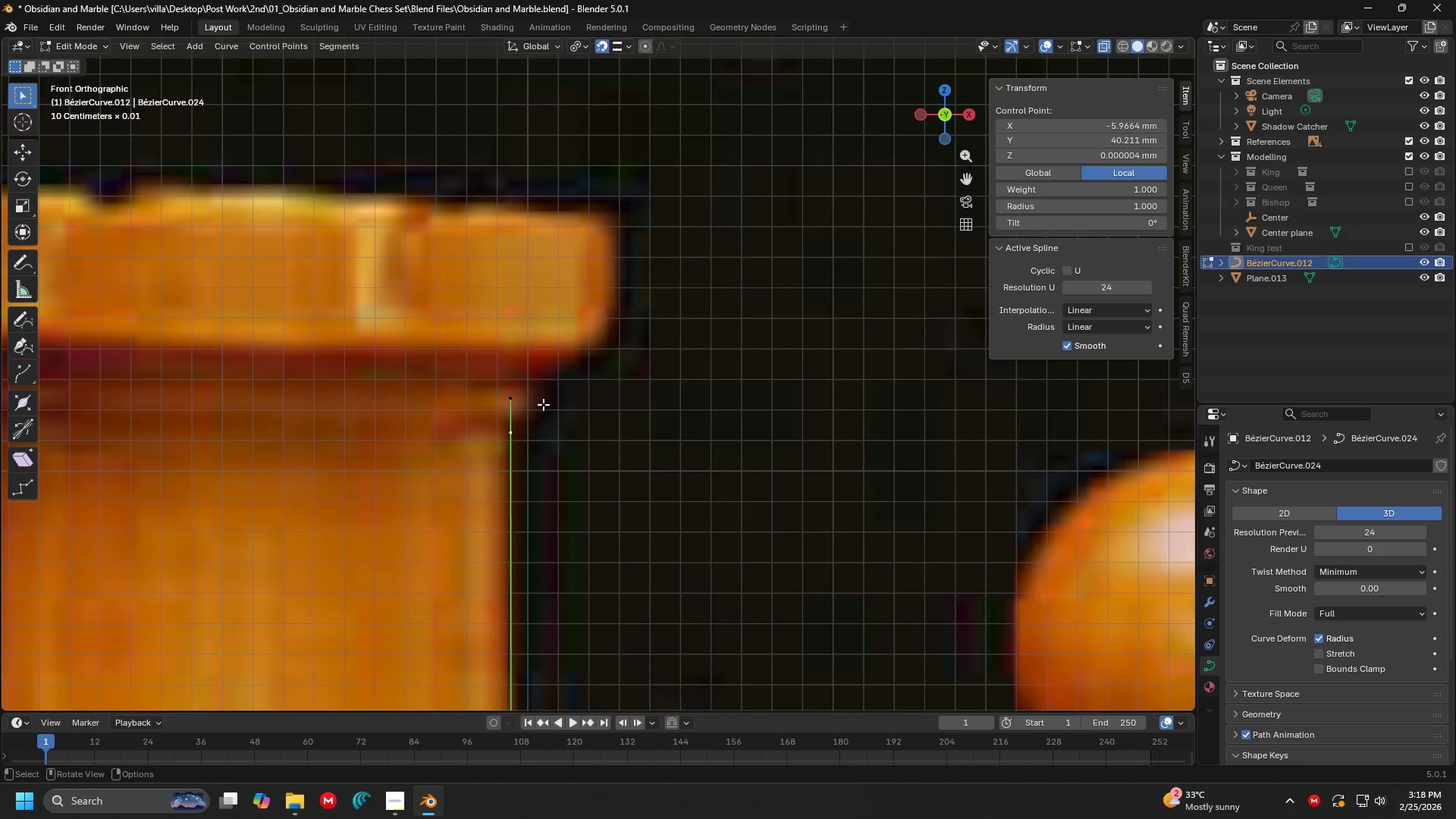 
scroll: coordinate [546, 397], scroll_direction: up, amount: 9.0
 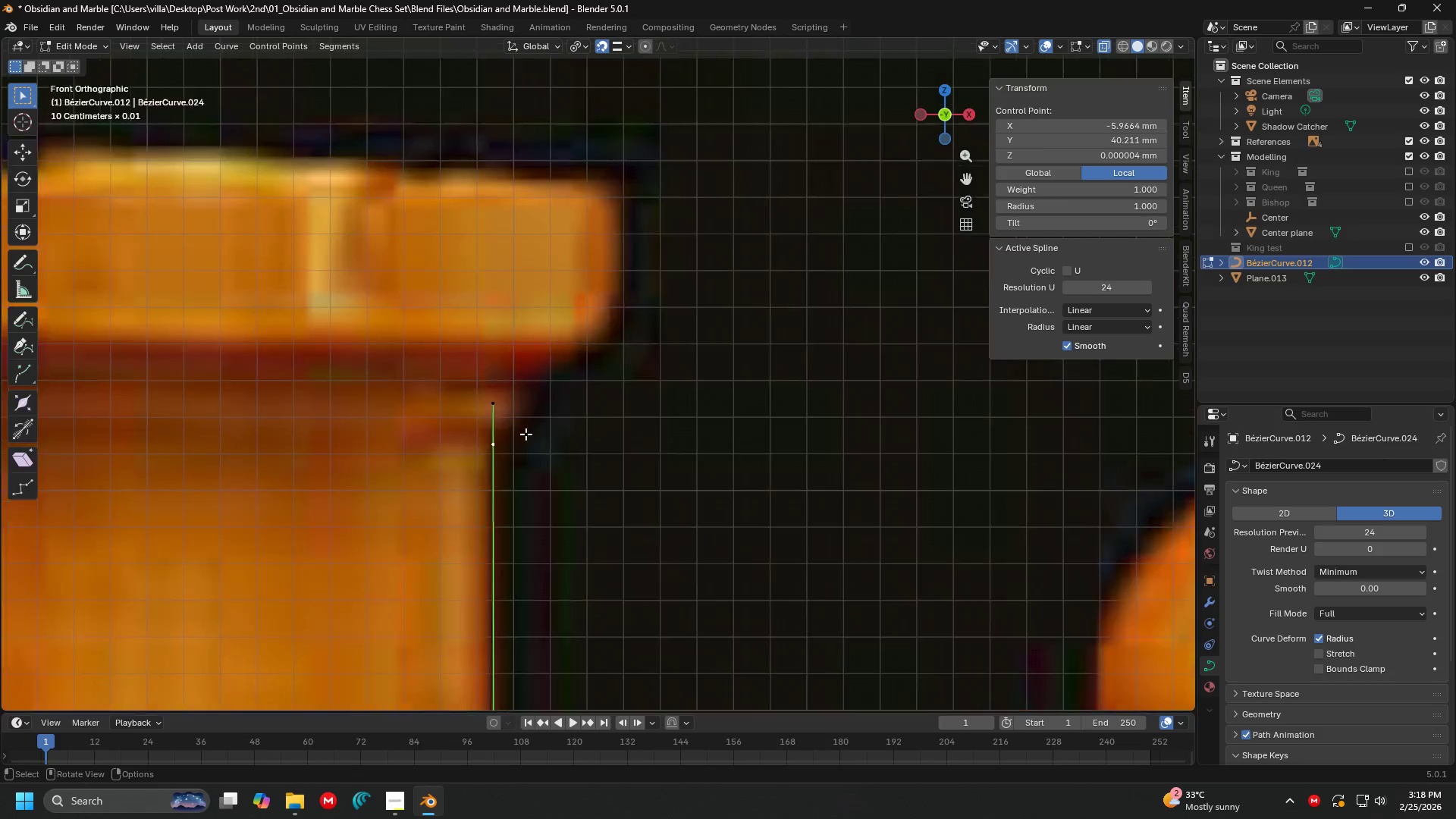 
key(Shift+ShiftLeft)
 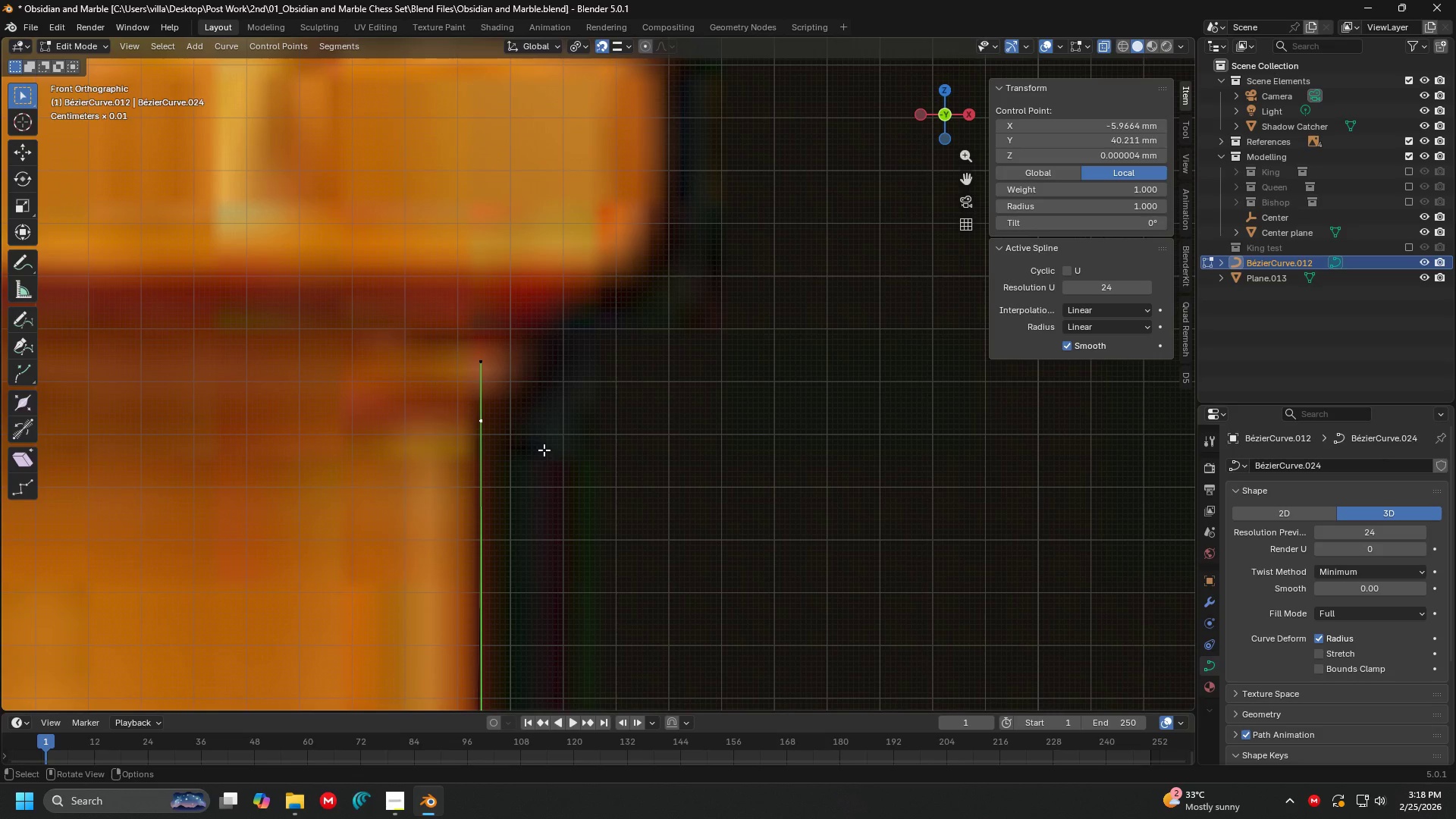 
scroll: coordinate [526, 434], scroll_direction: up, amount: 3.0
 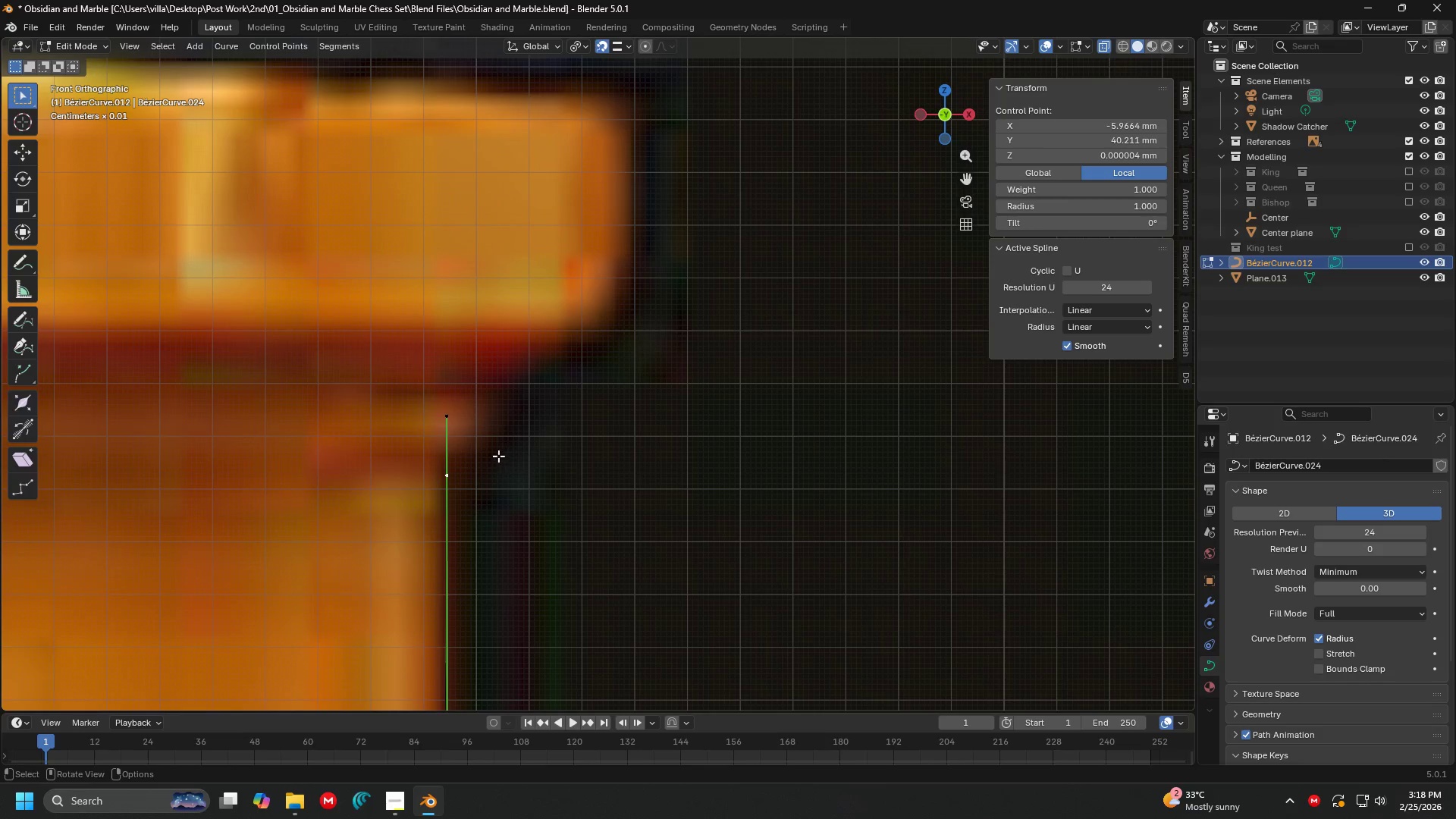 
key(G)
 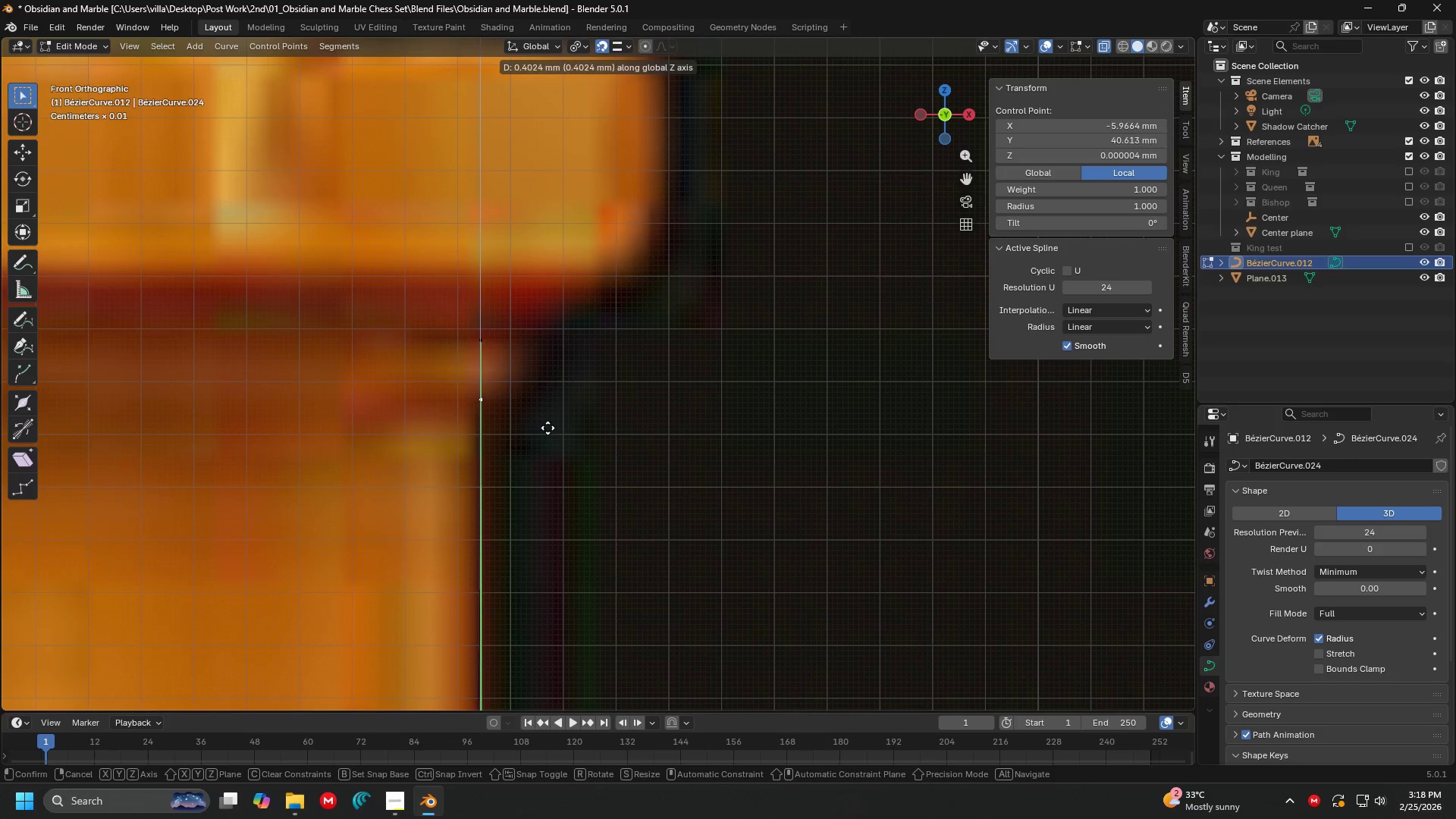 
left_click([548, 426])
 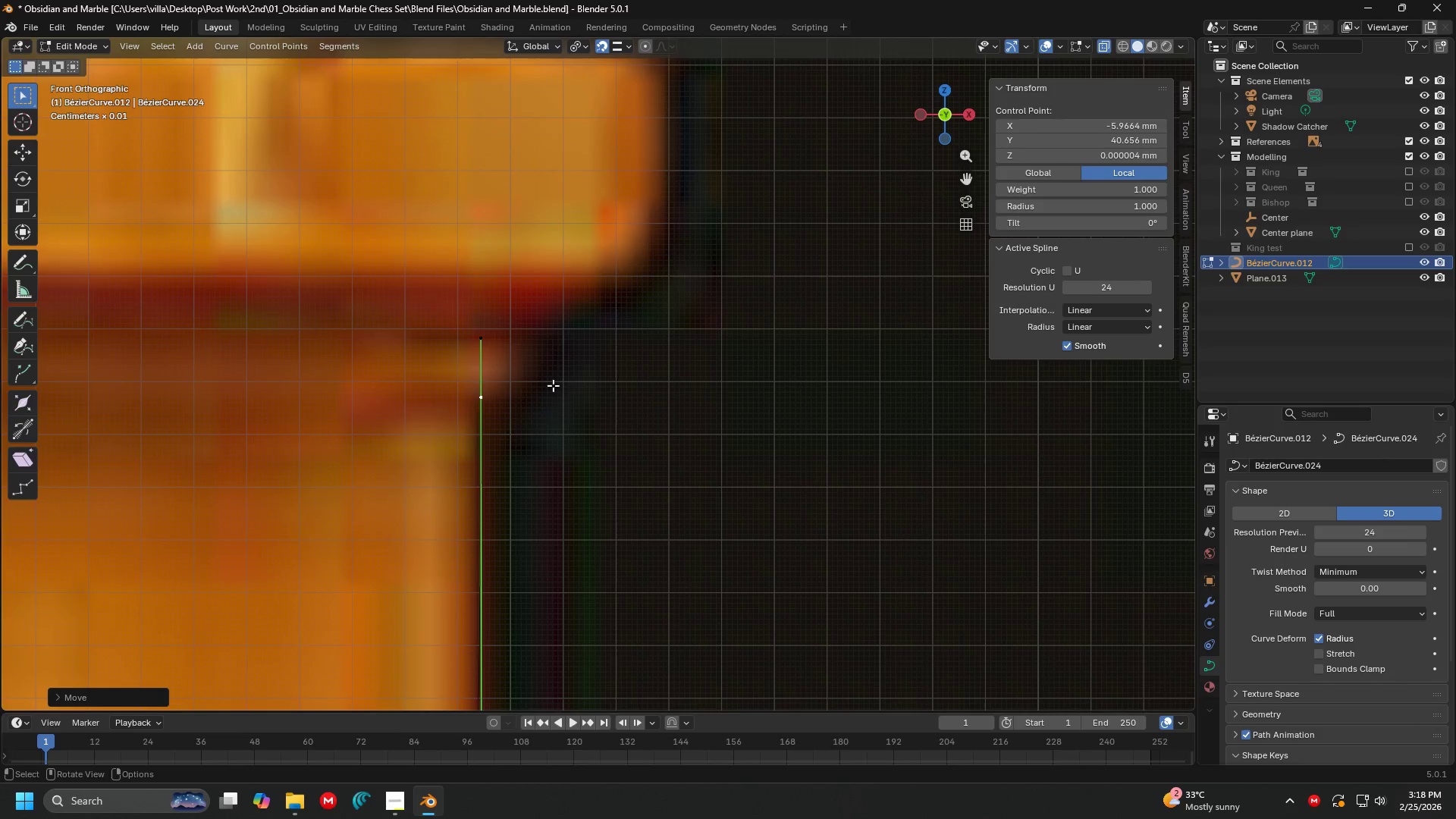 
hold_key(key=ShiftLeft, duration=1.5)
 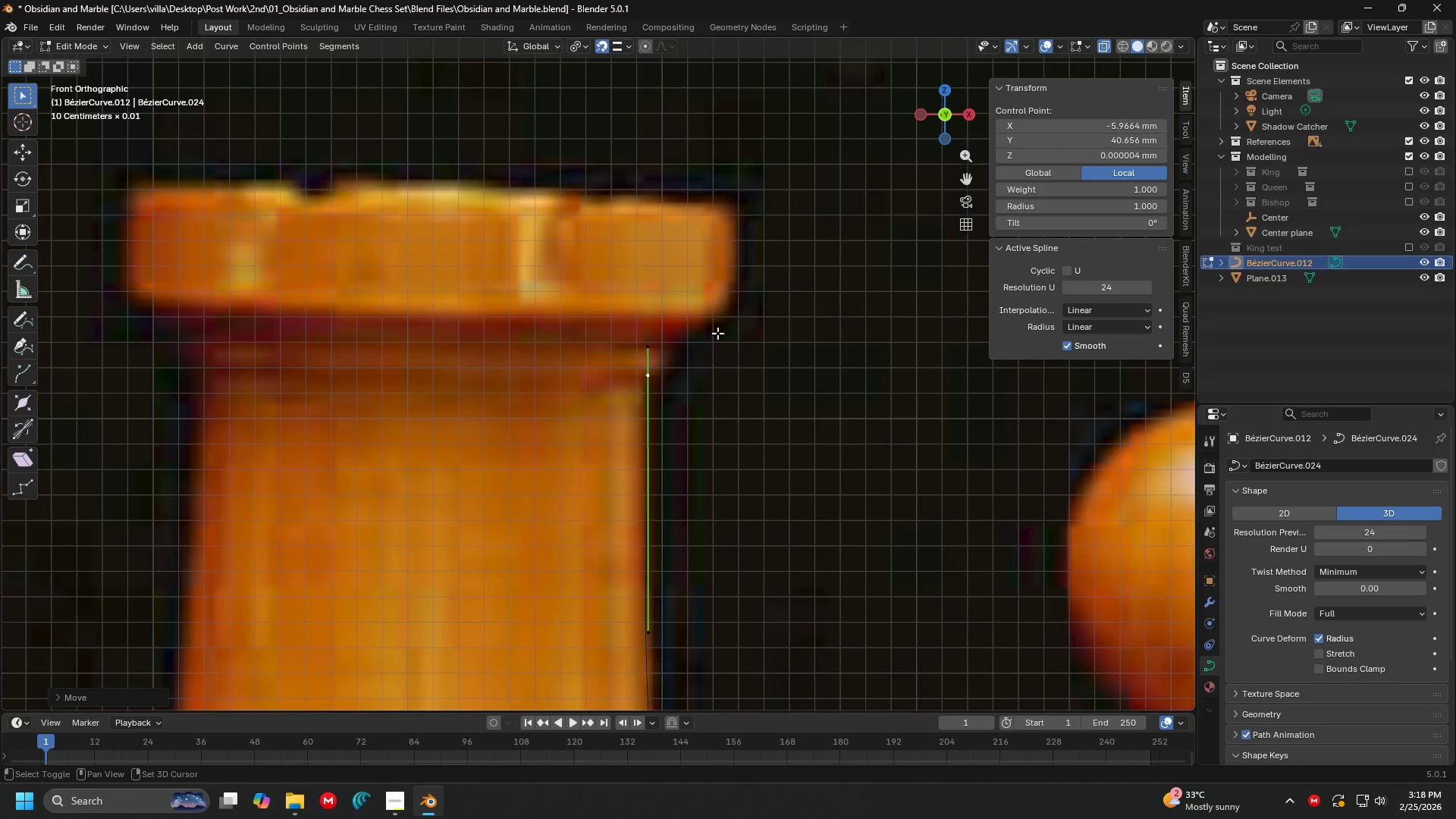 
scroll: coordinate [555, 378], scroll_direction: down, amount: 4.0
 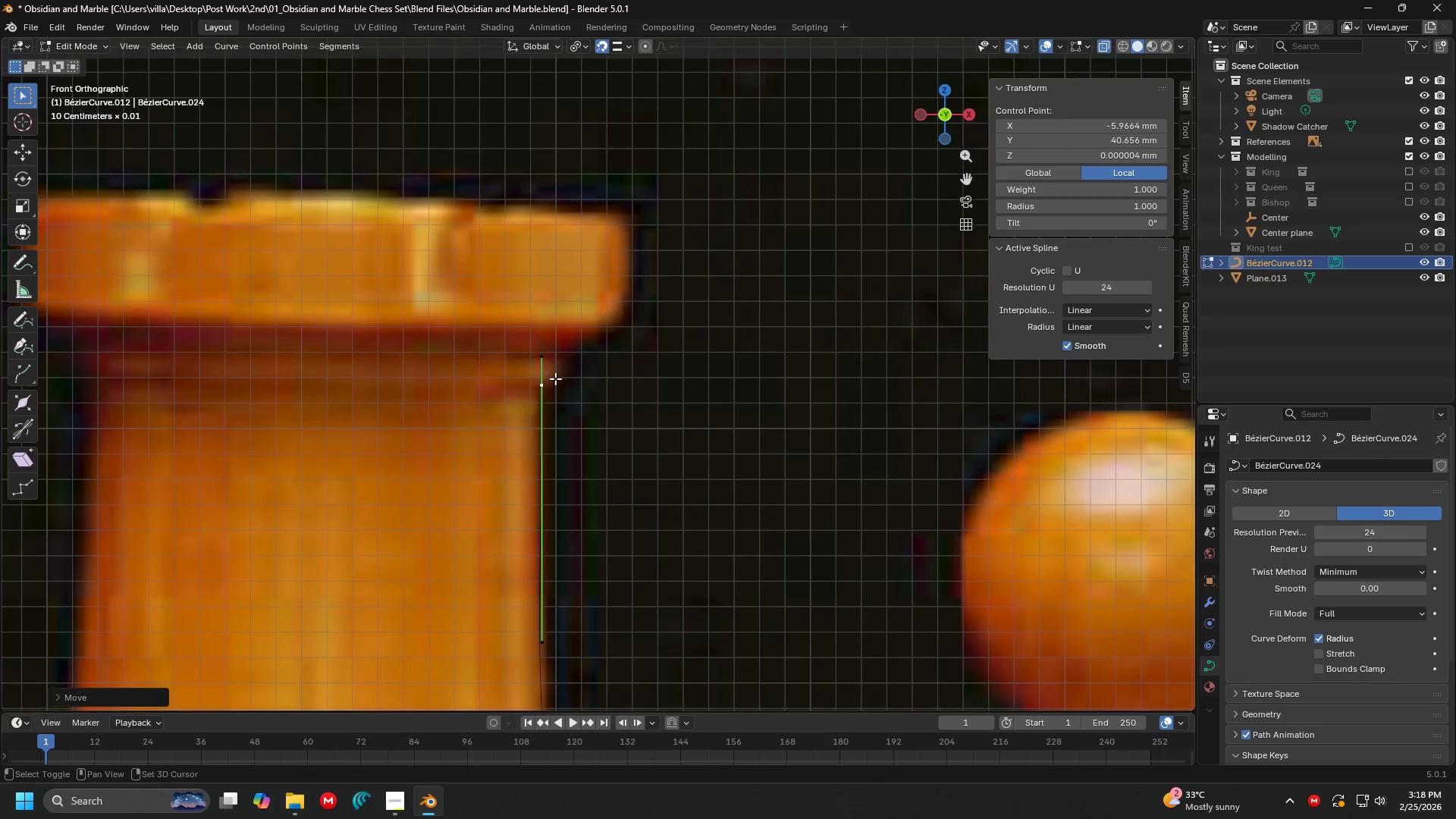 
hold_key(key=ShiftLeft, duration=1.0)
 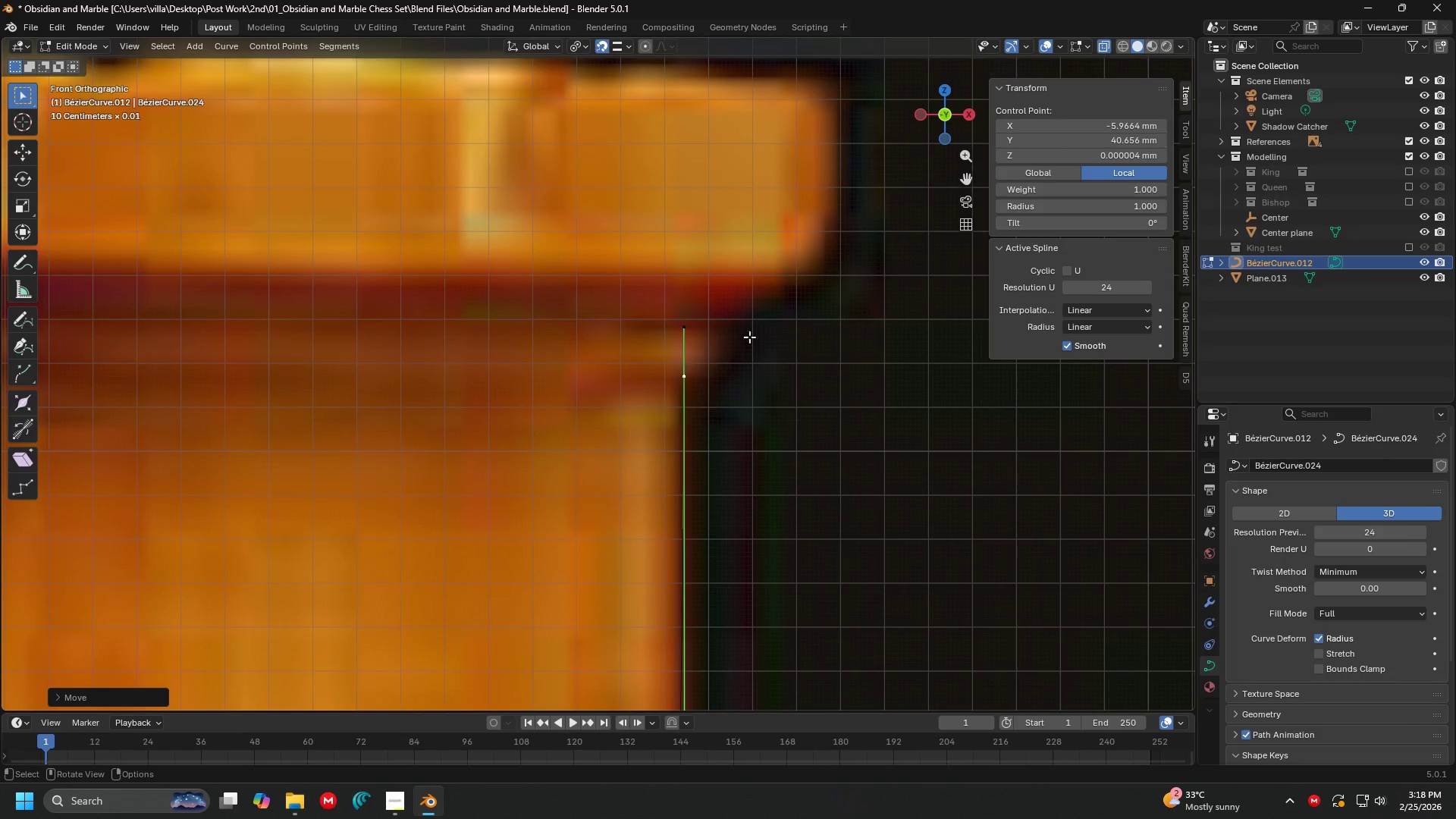 
scroll: coordinate [745, 331], scroll_direction: down, amount: 1.0
 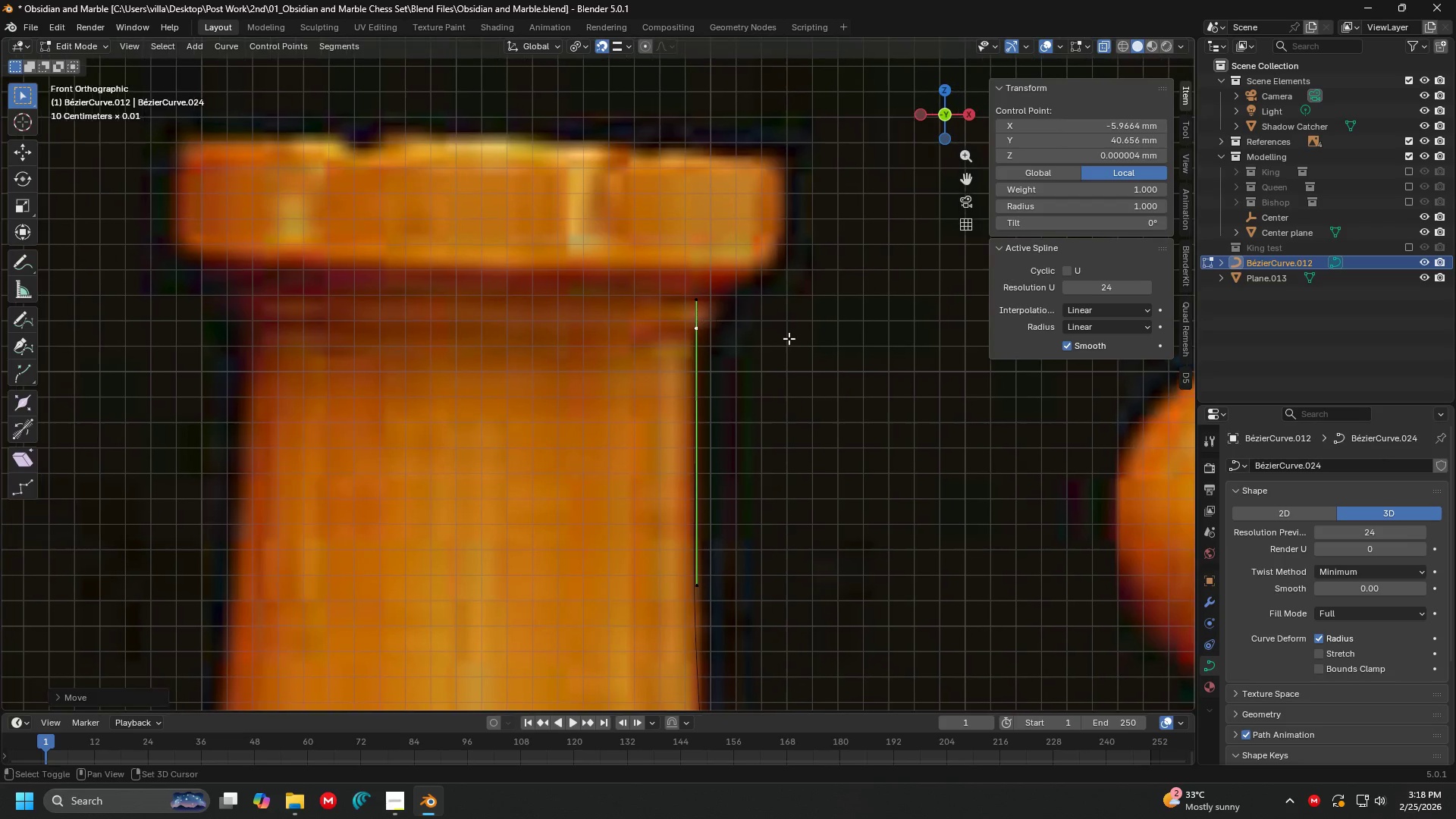 
scroll: coordinate [718, 330], scroll_direction: up, amount: 4.0
 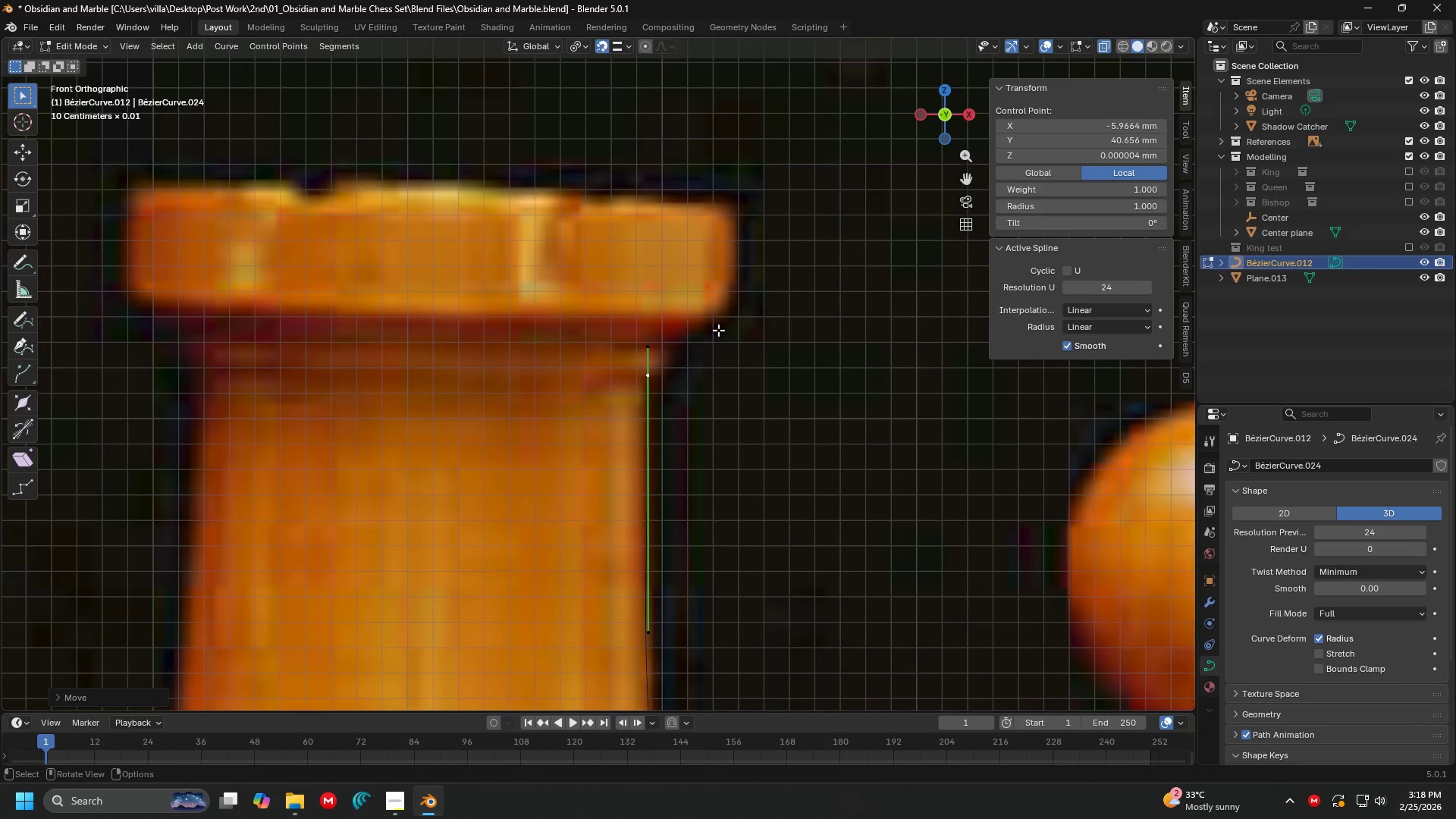 
key(Shift+S)
 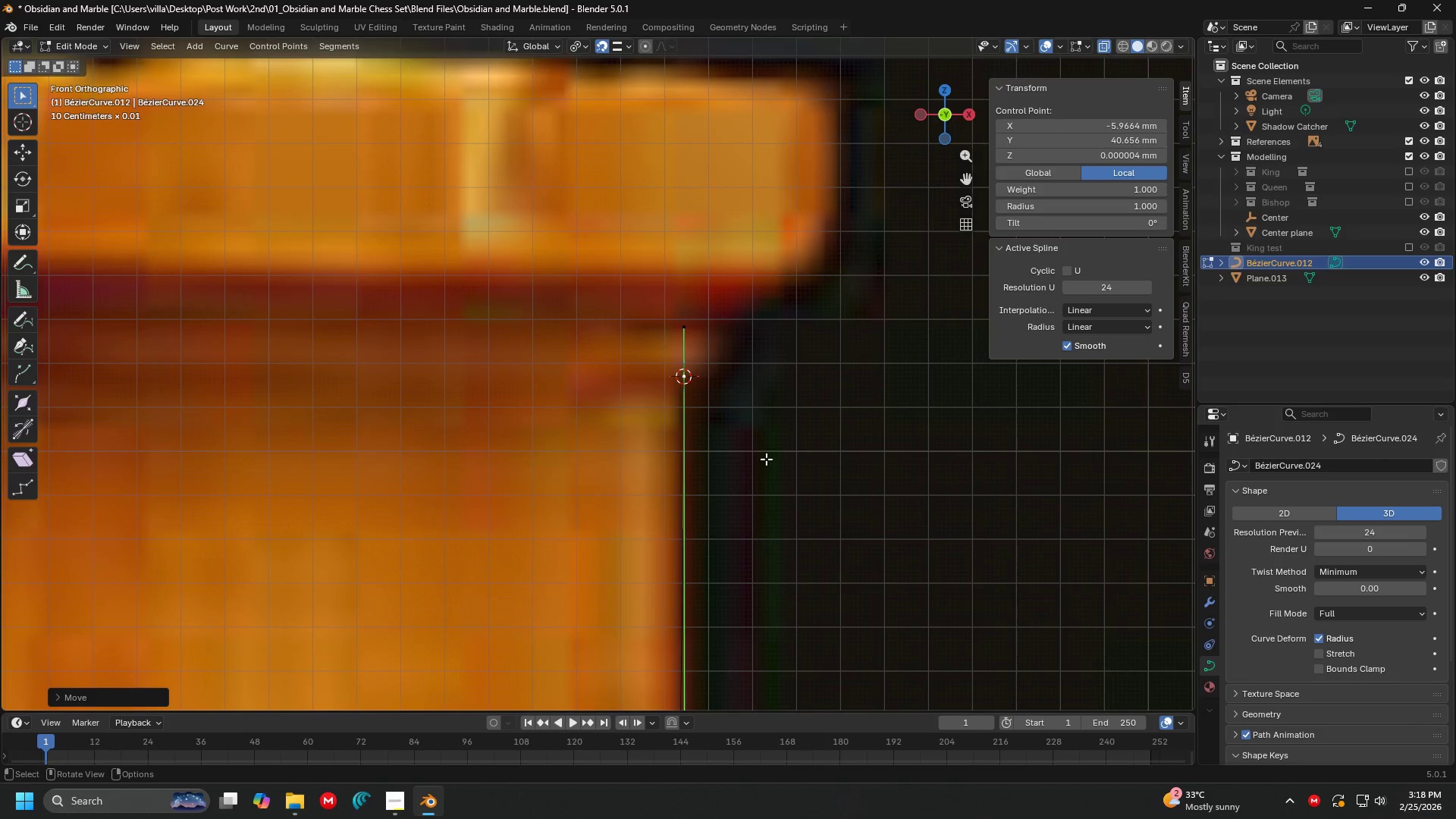 
key(Tab)
 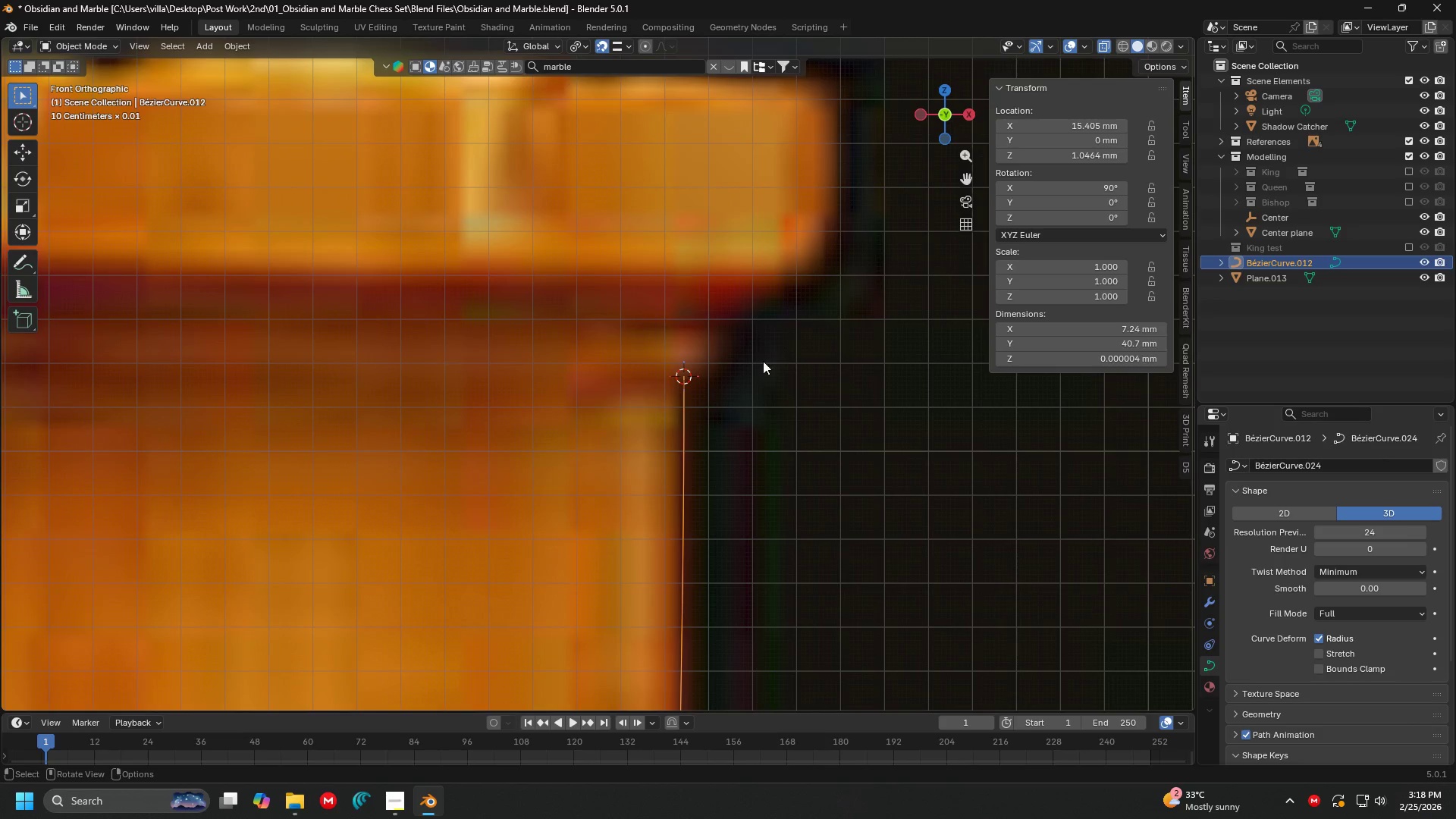 
key(Shift+ShiftLeft)
 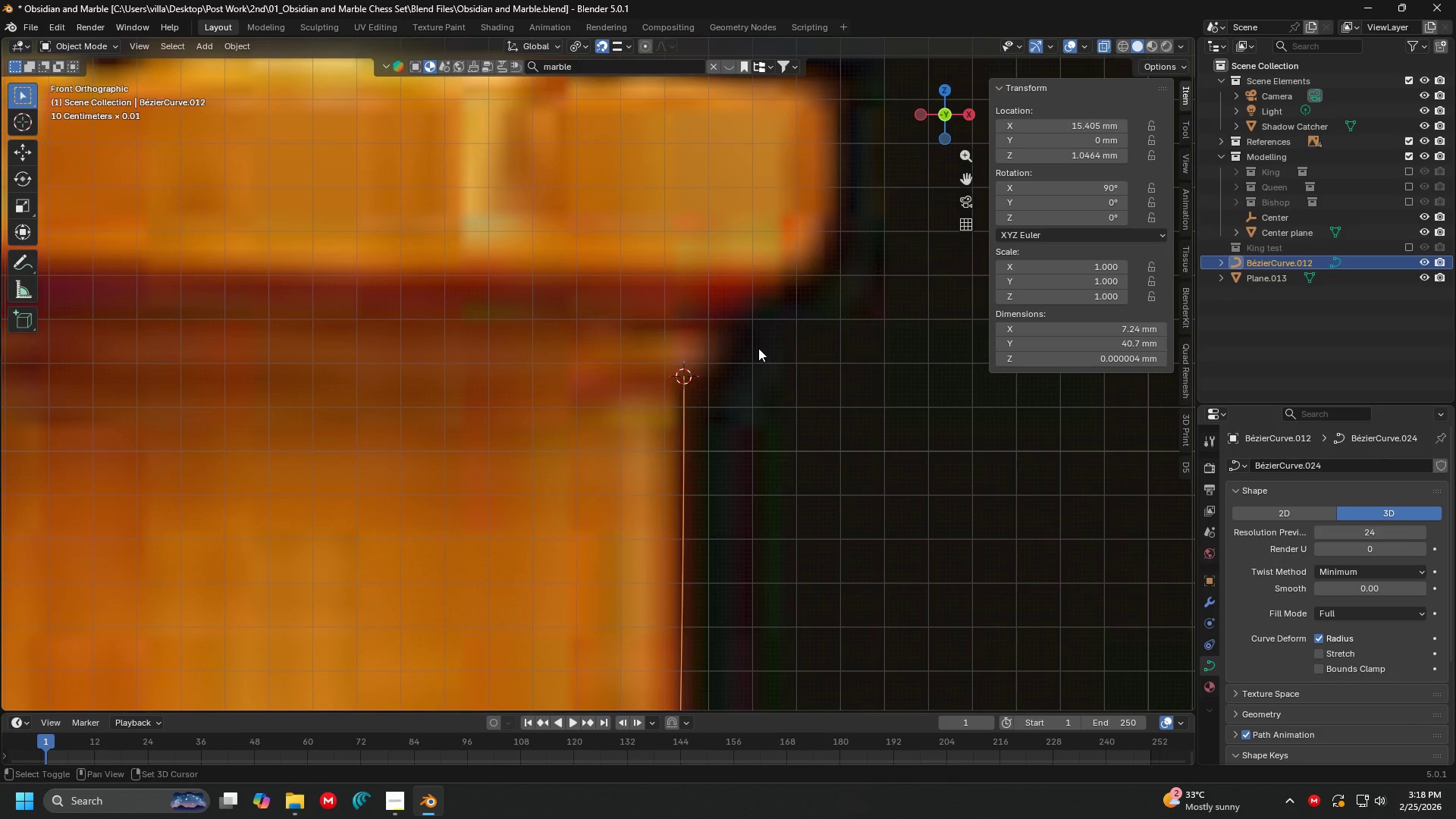 
key(Shift+A)
 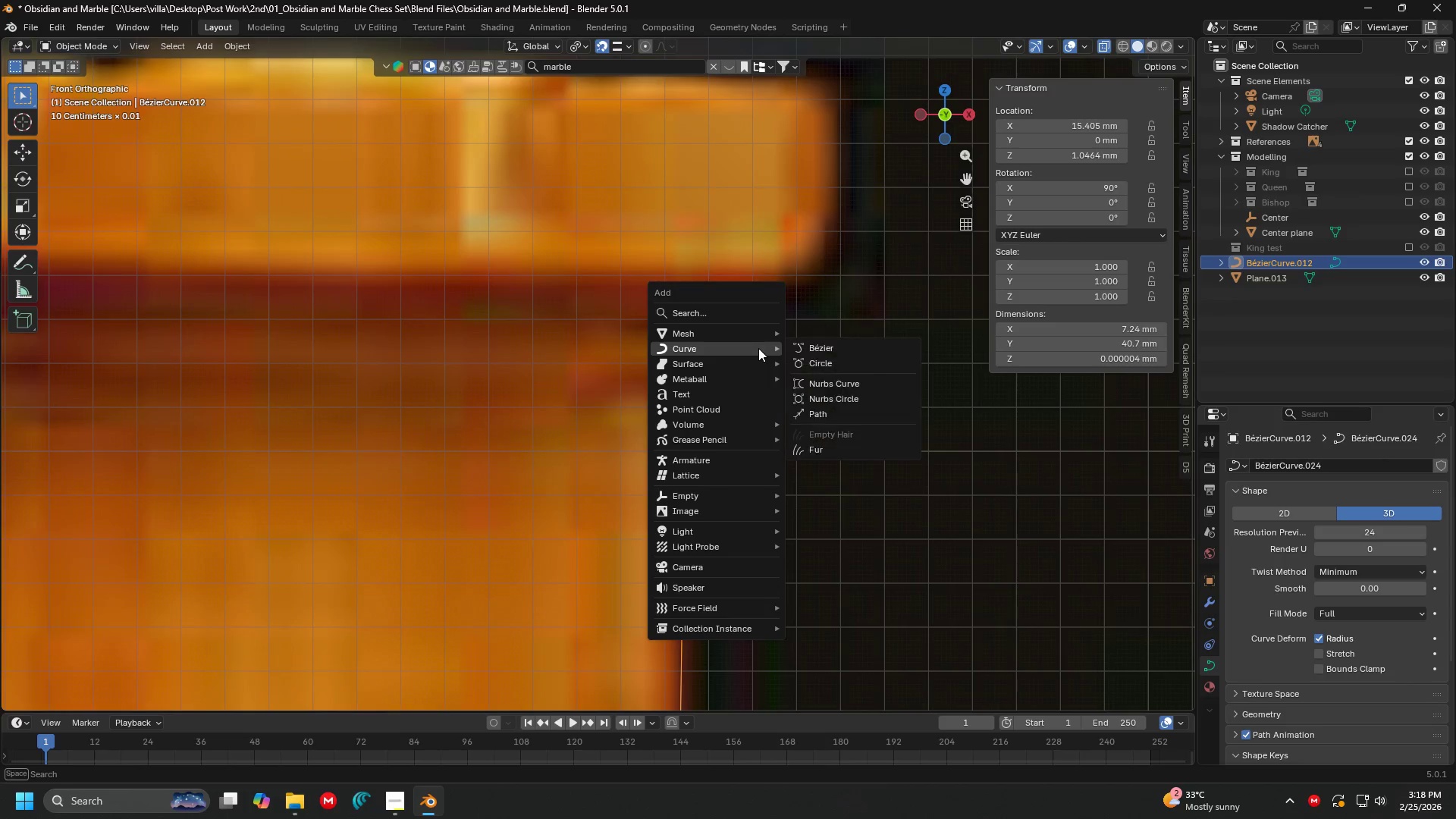 
mouse_move([772, 331])
 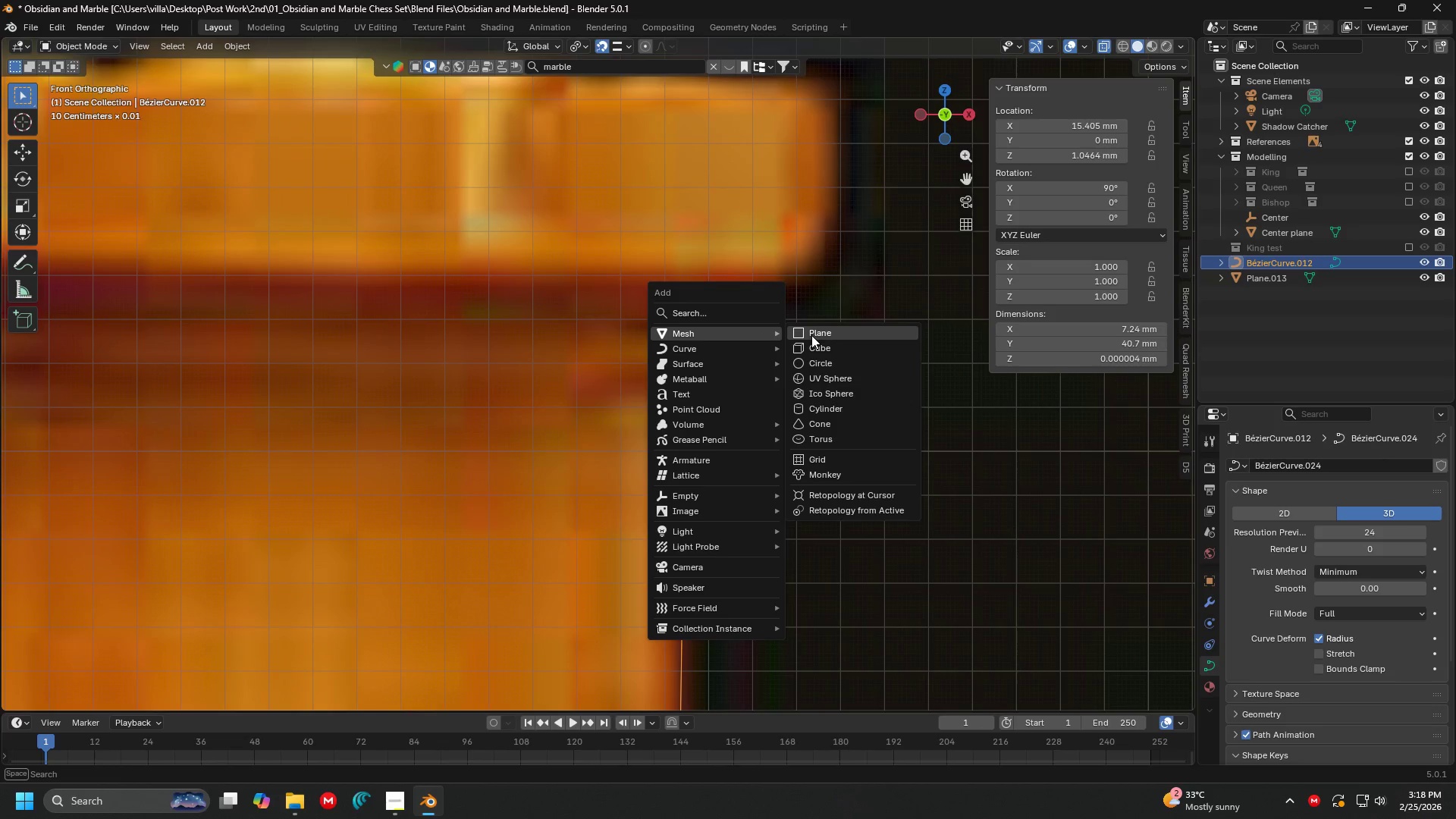 
left_click([811, 335])
 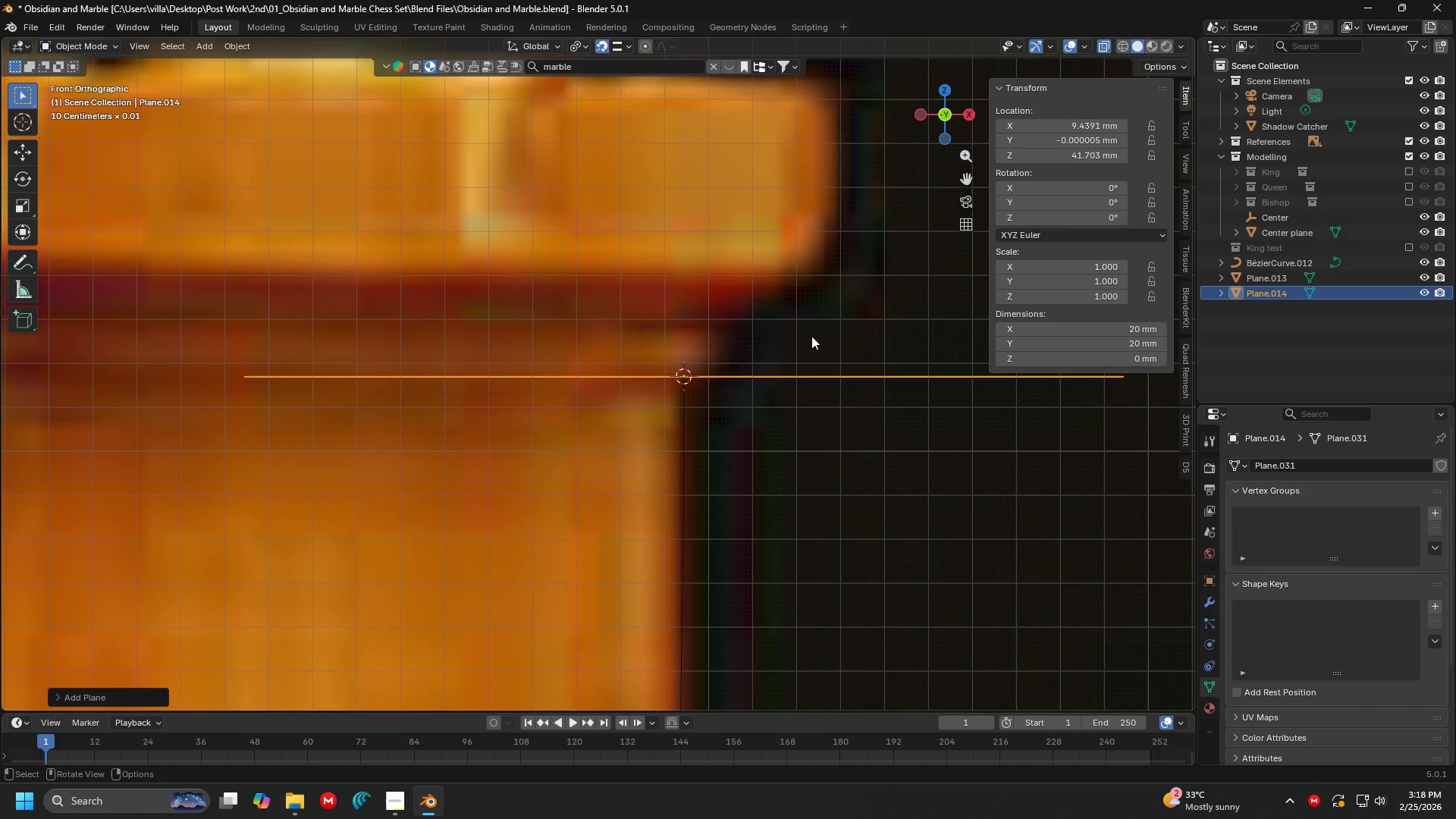 
key(Tab)
type(am)
 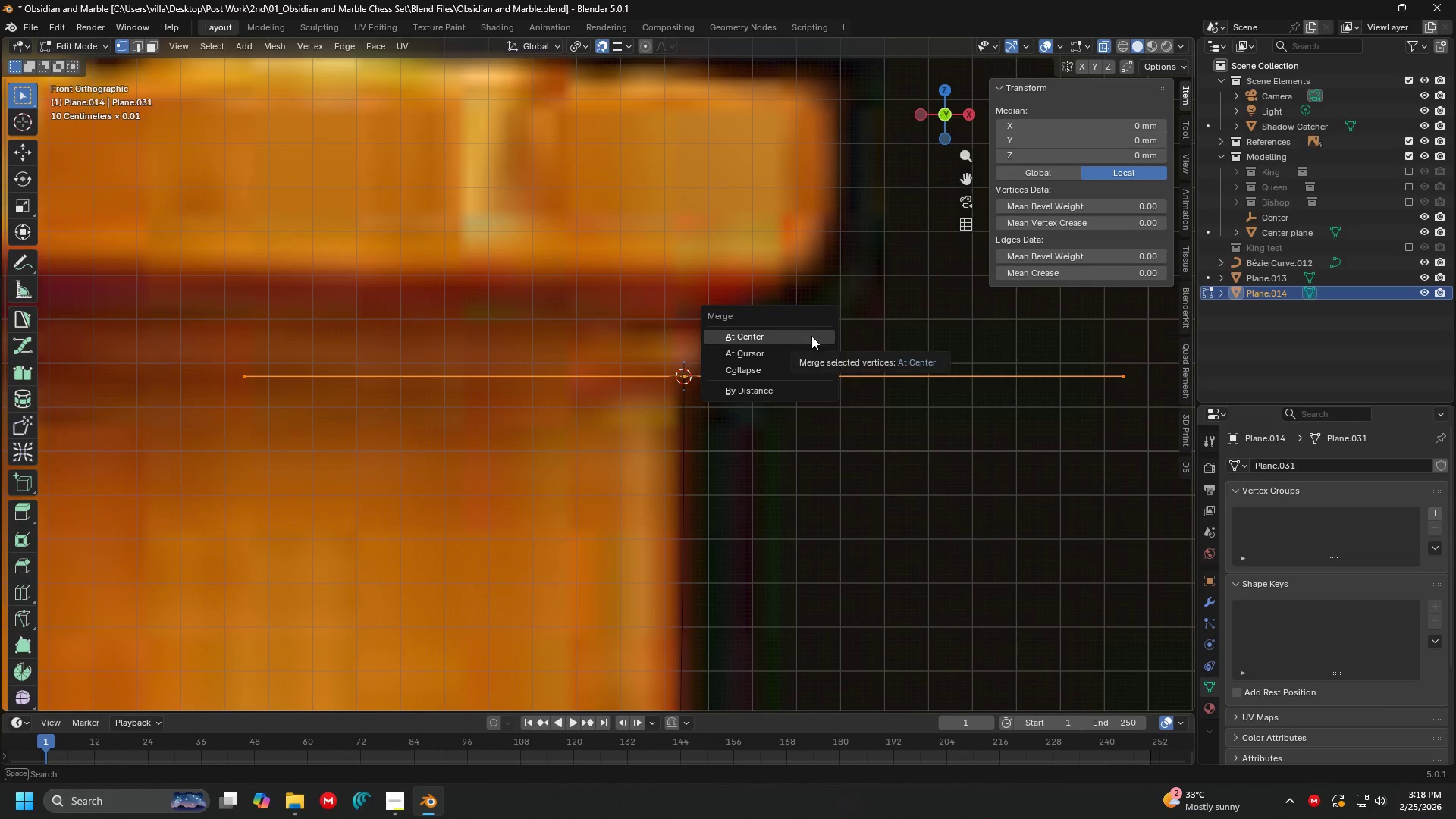 
left_click([811, 336])
 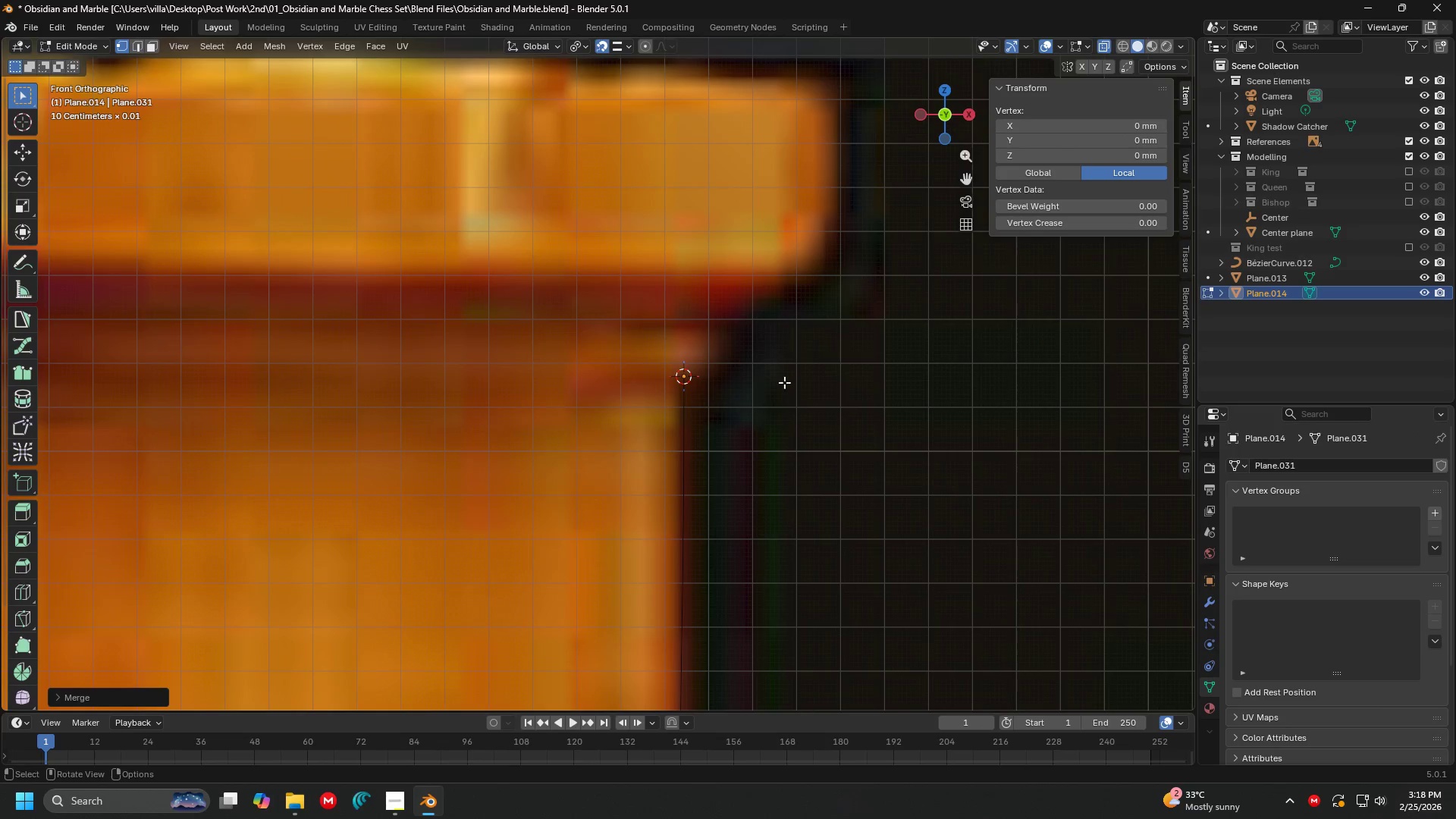 
hold_key(key=ShiftLeft, duration=0.34)
 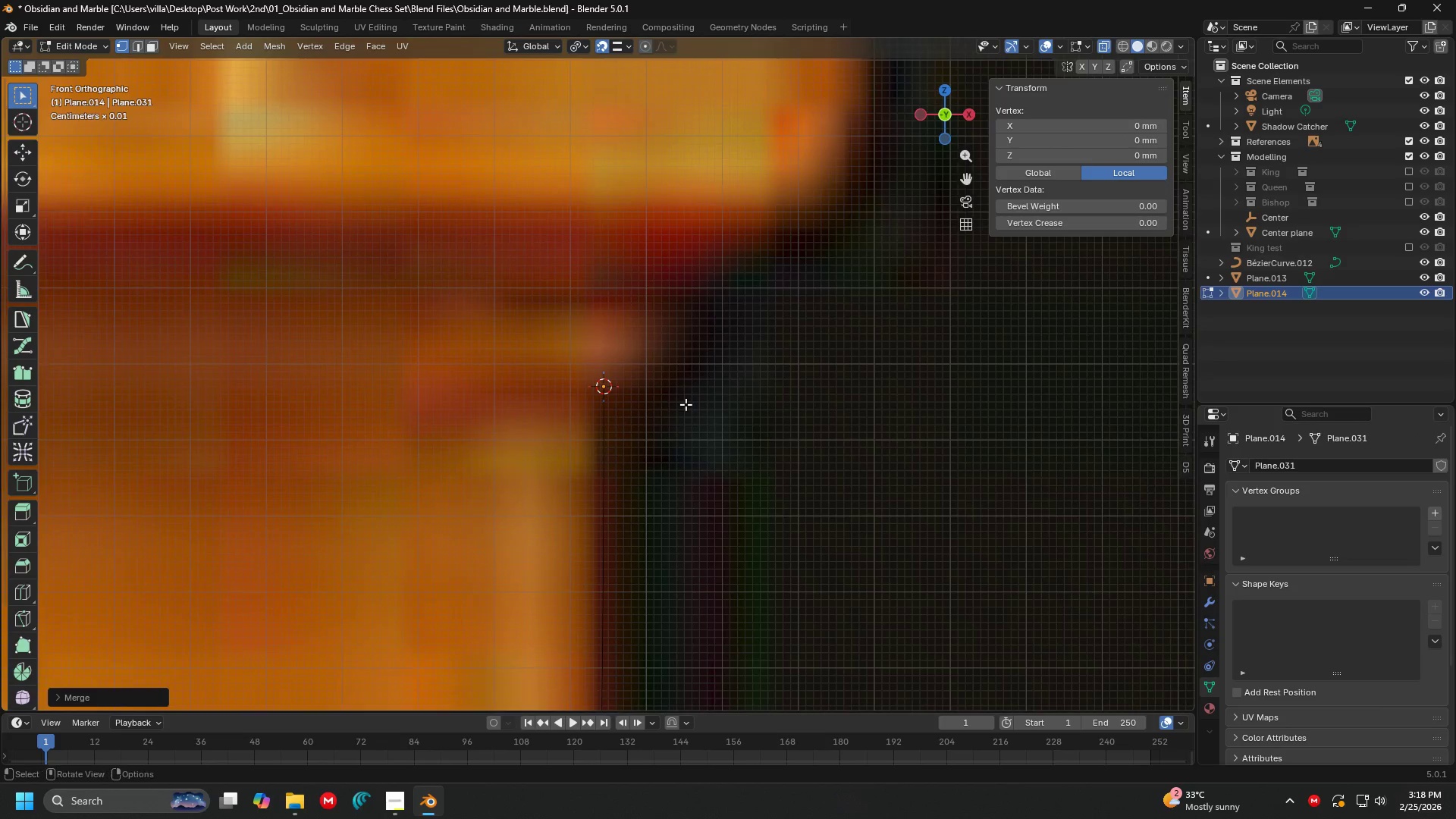 
scroll: coordinate [783, 383], scroll_direction: up, amount: 3.0
 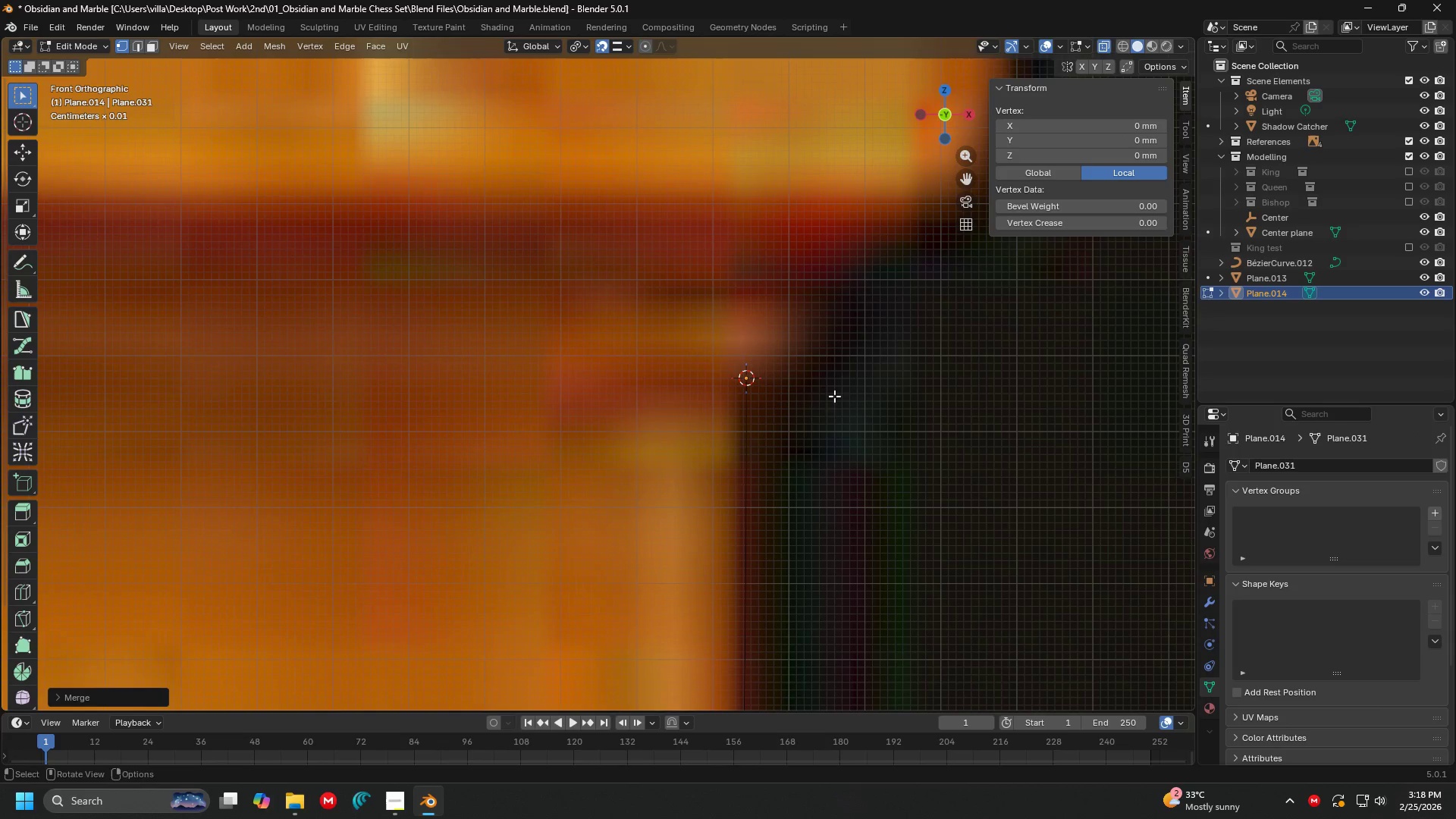 
key(E)
 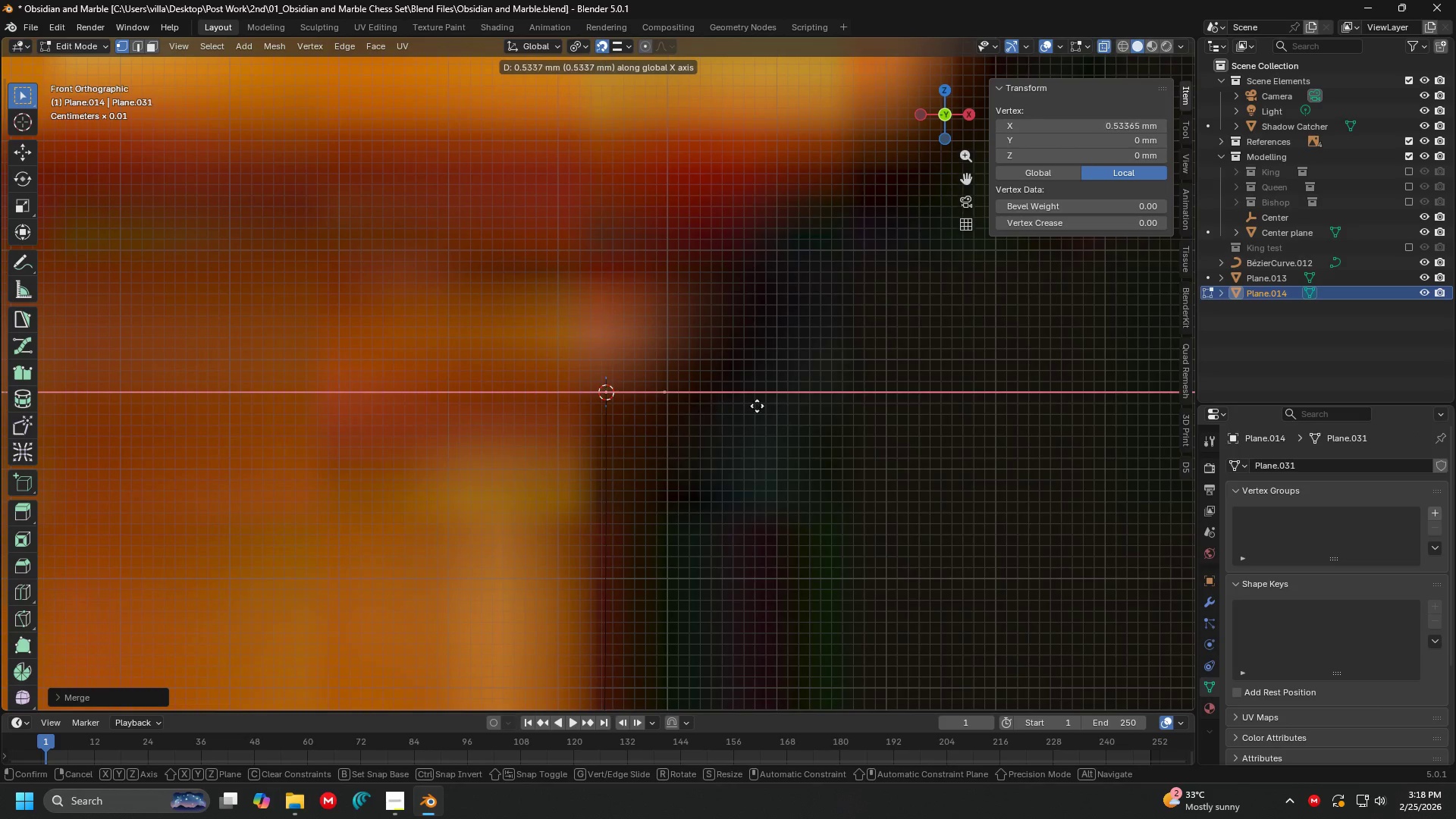 
scroll: coordinate [686, 404], scroll_direction: up, amount: 2.0
 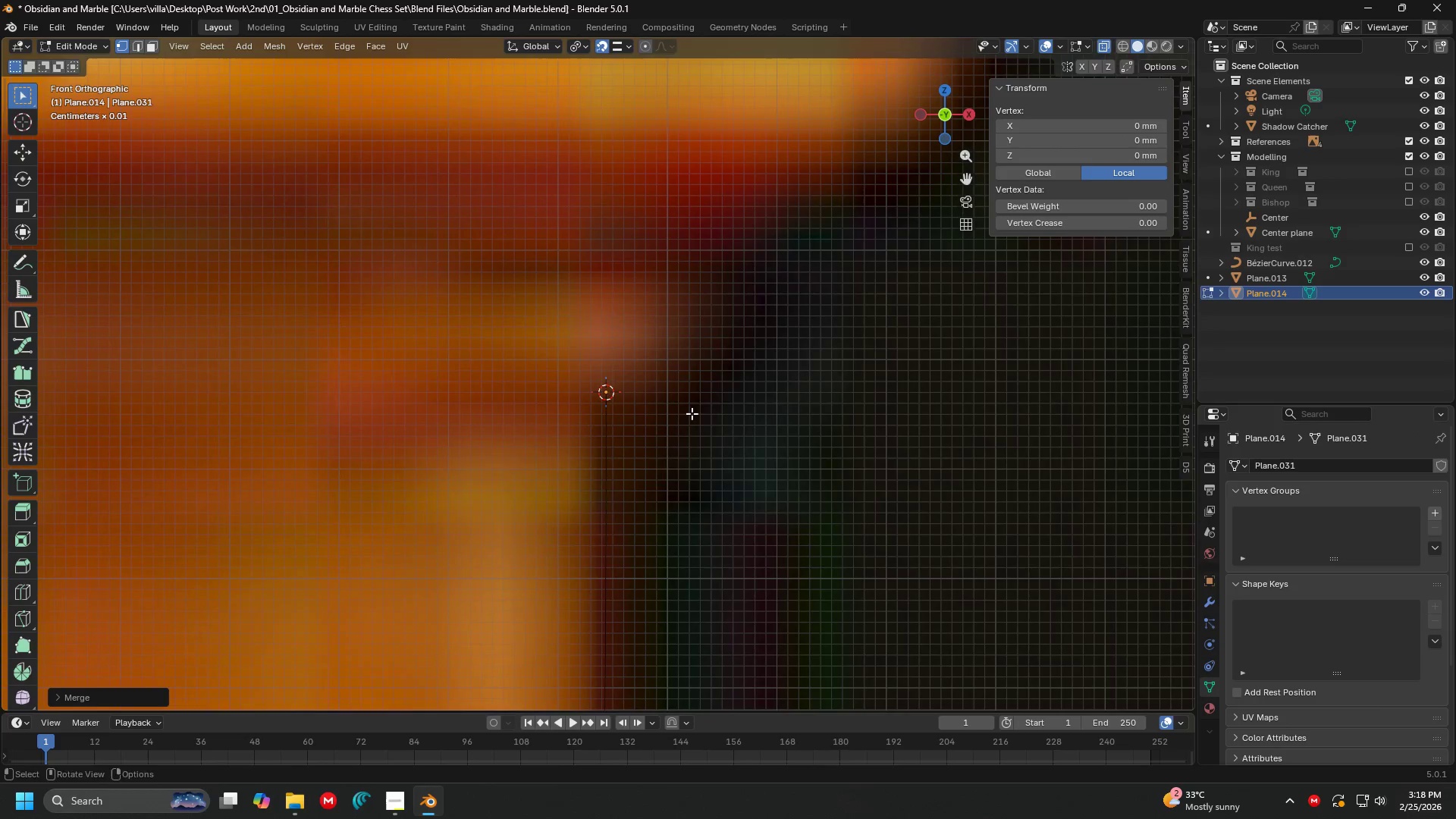 
left_click([810, 410])
 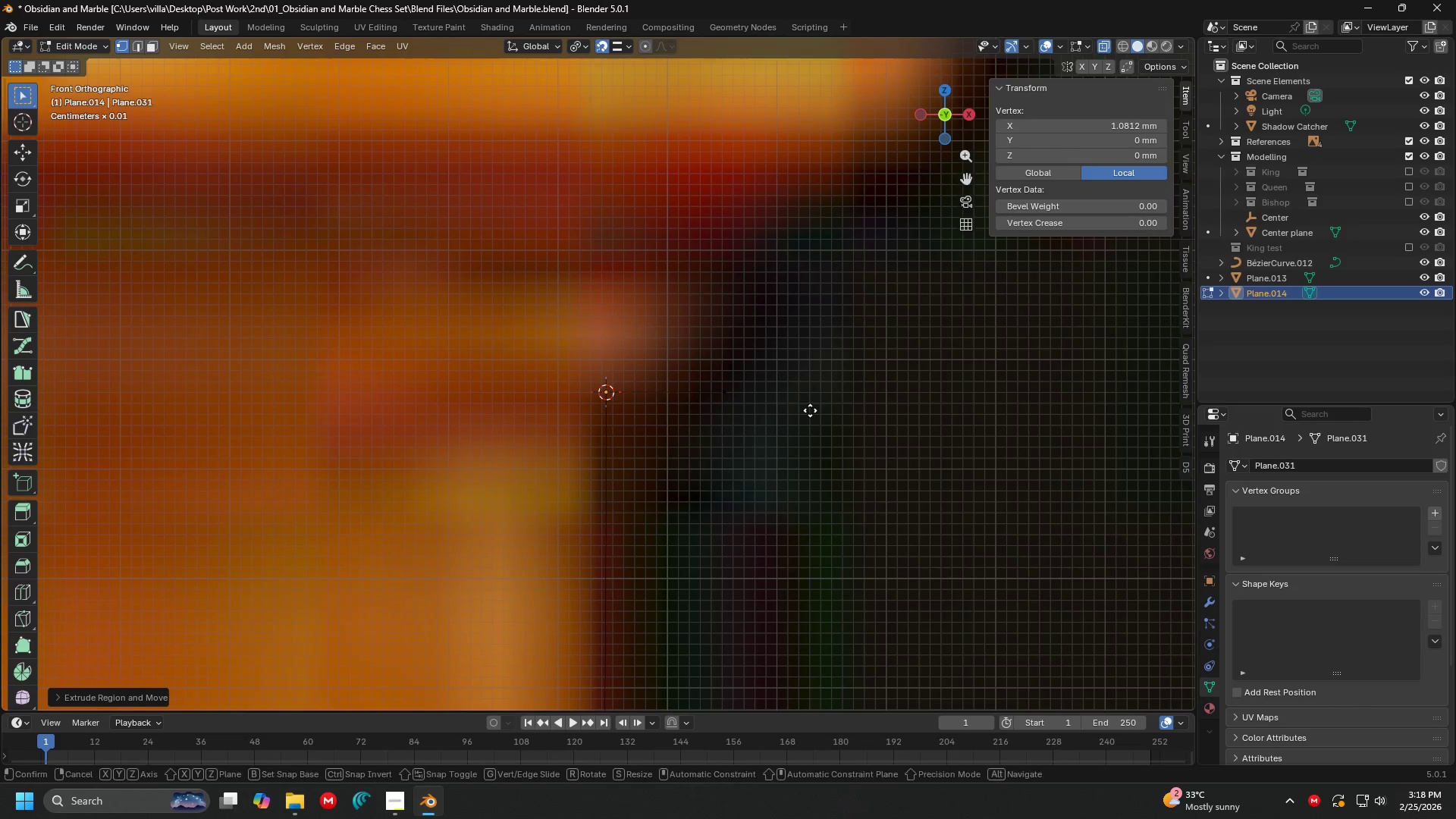 
scroll: coordinate [753, 406], scroll_direction: up, amount: 1.0
 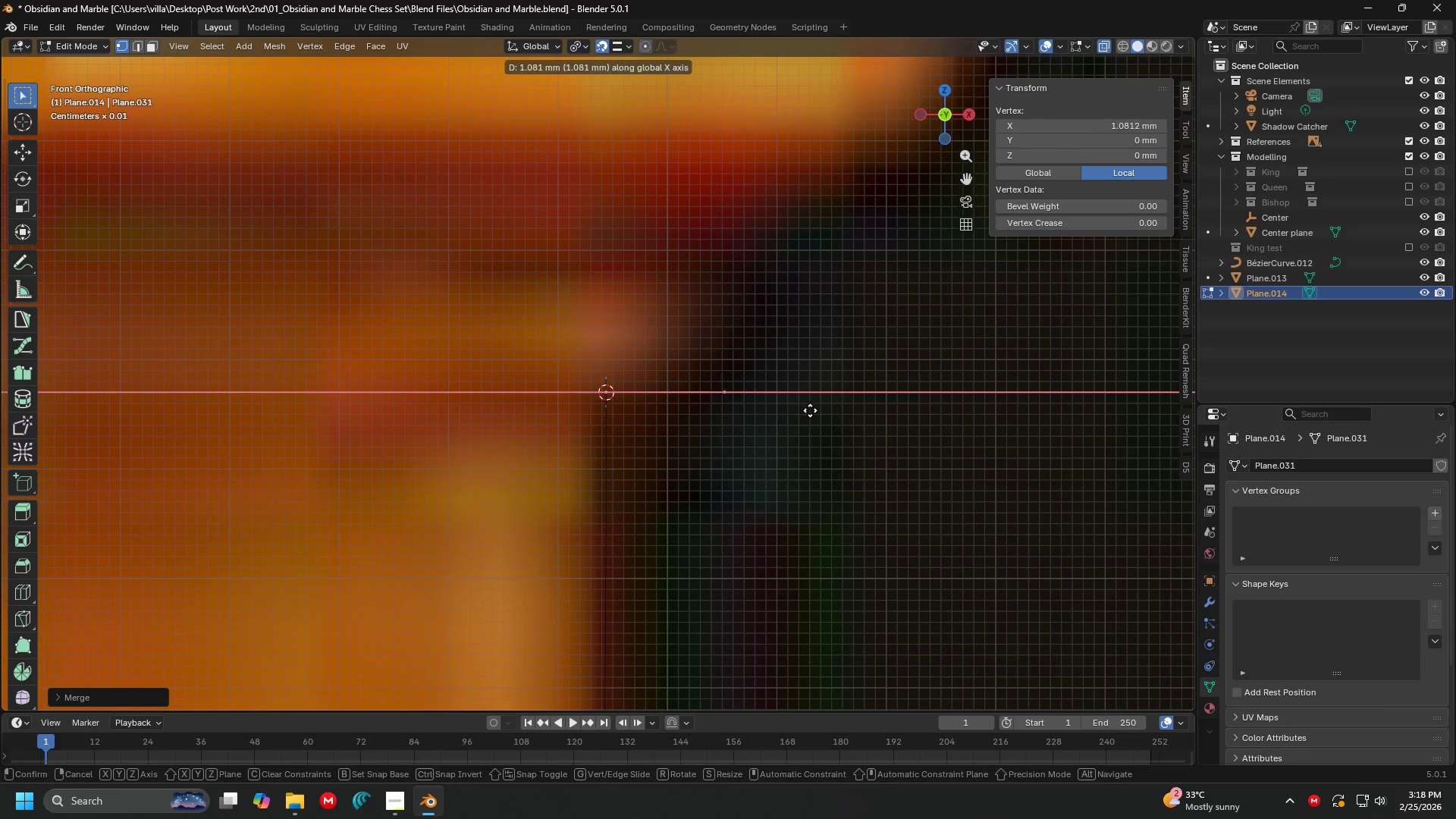 
key(E)
 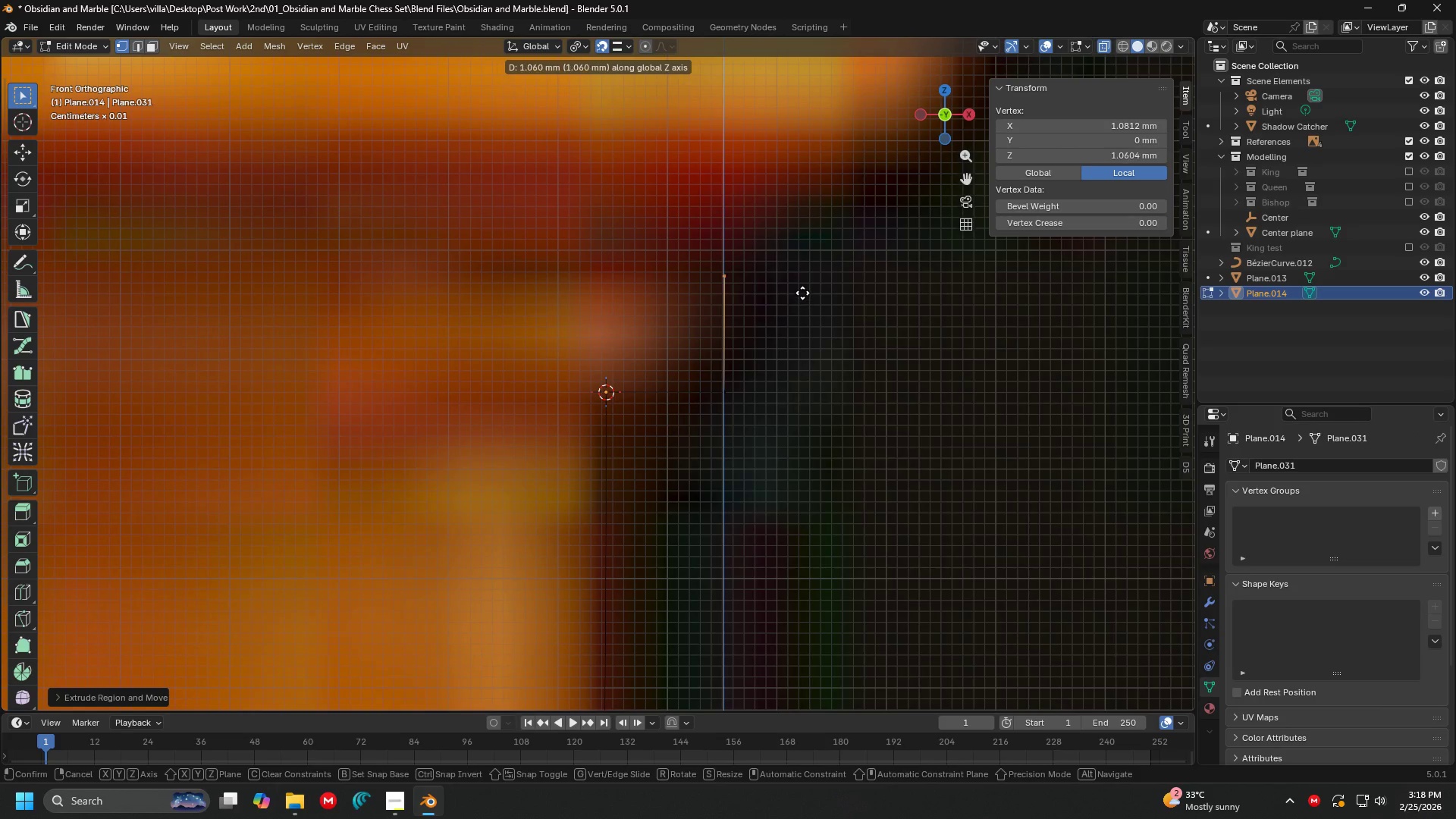 
left_click([802, 290])
 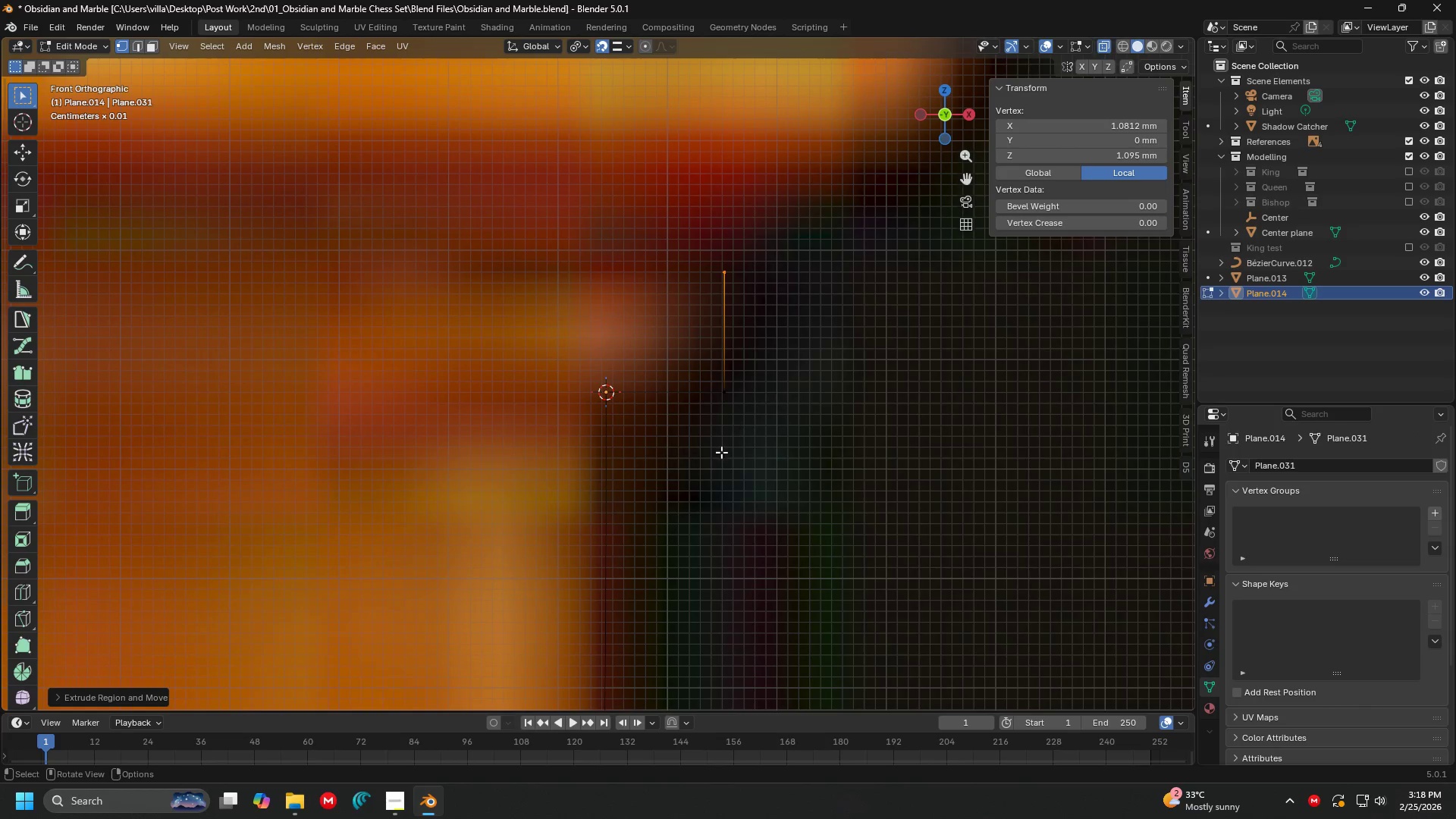 
key(E)
 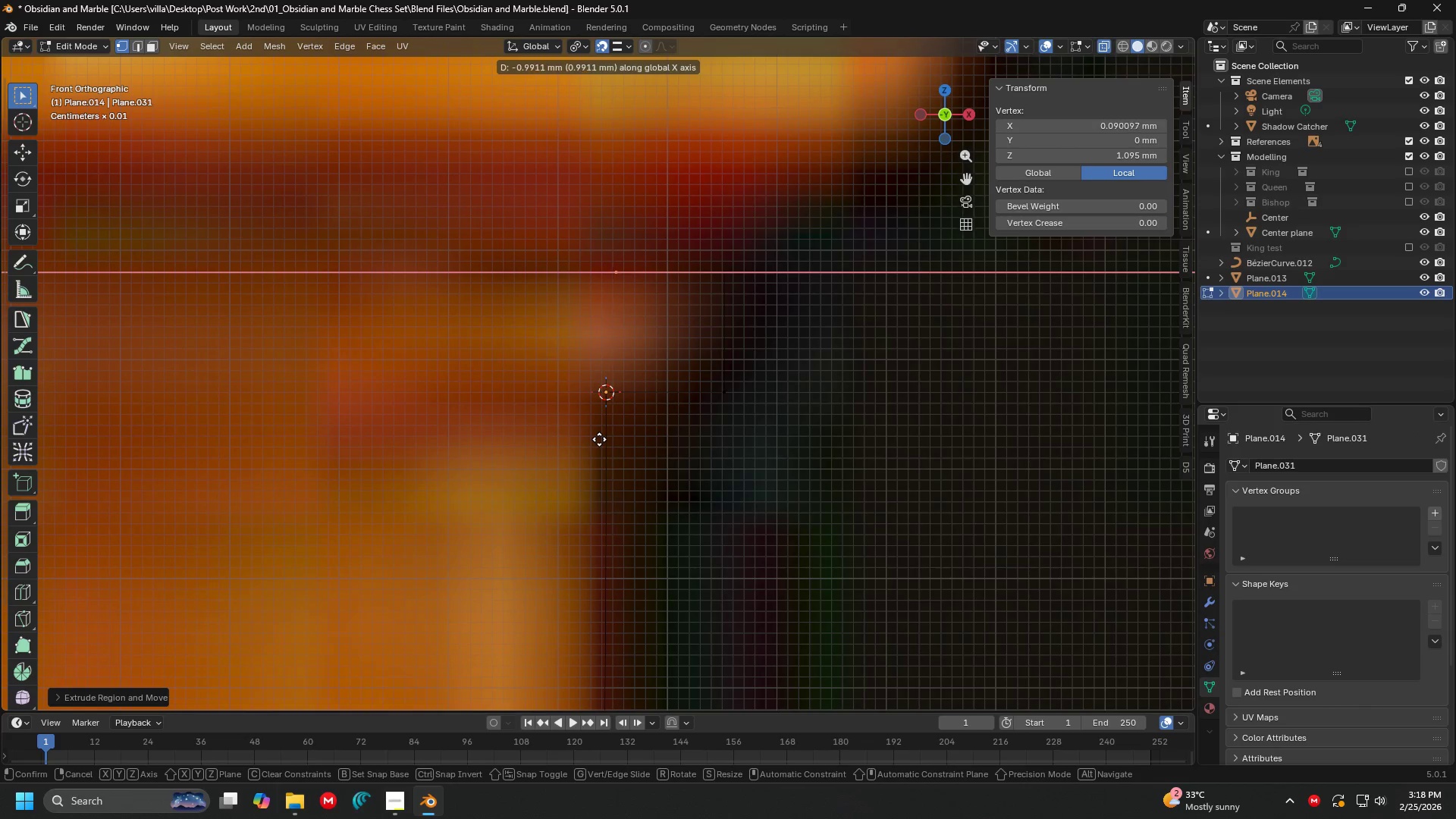 
left_click([598, 439])
 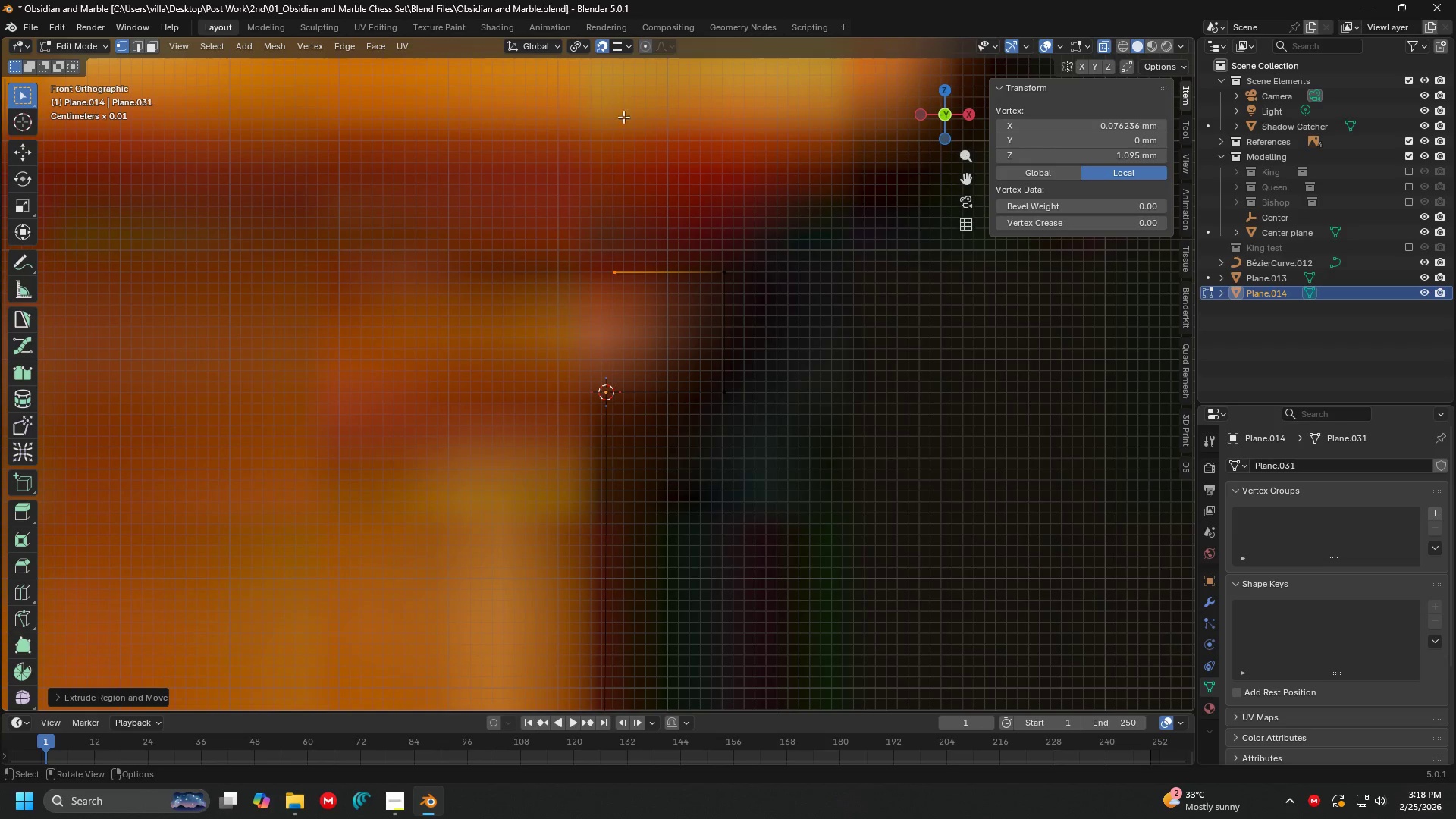 
key(G)
 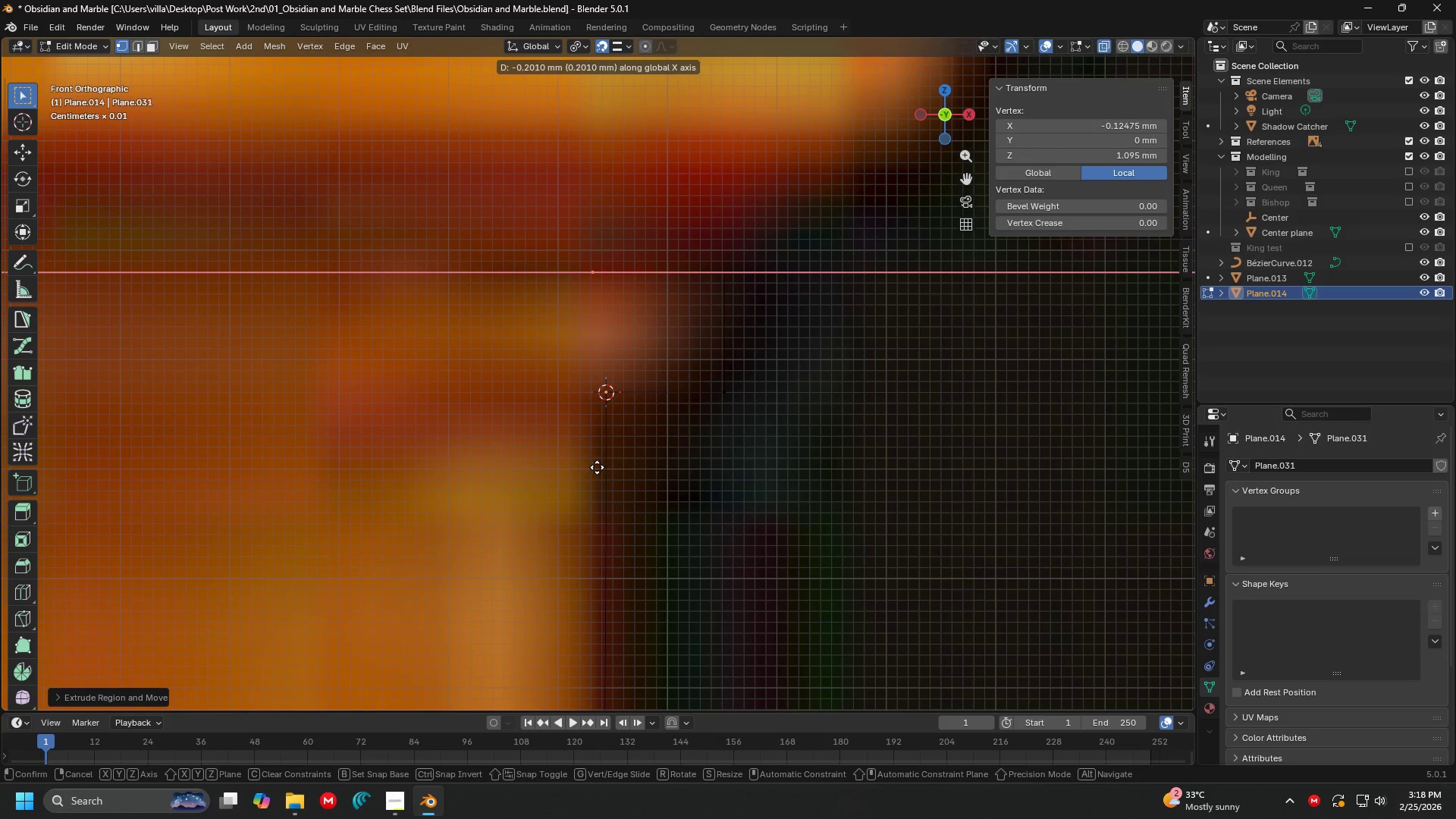 
key(Escape)
 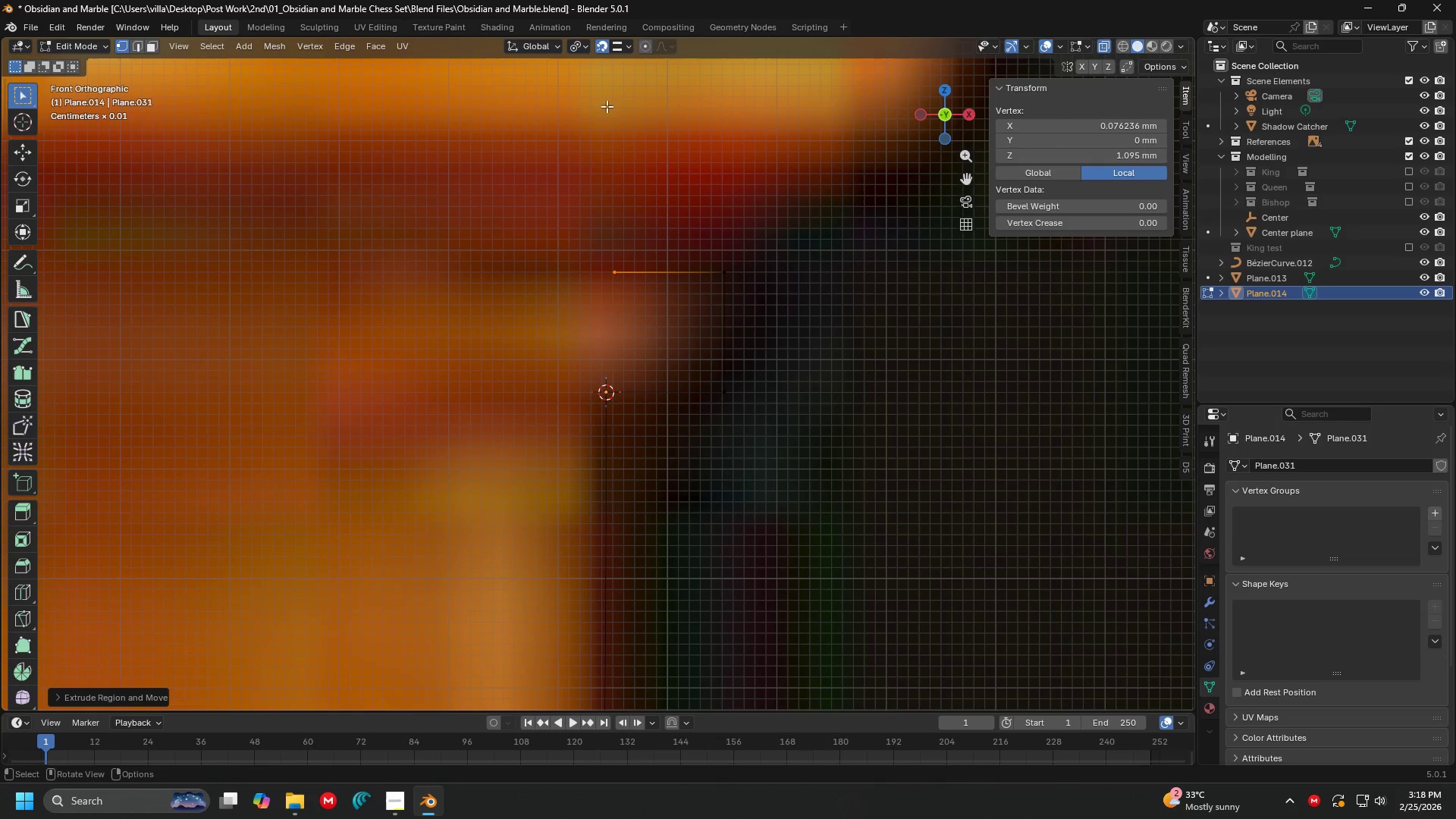 
scroll: coordinate [608, 364], scroll_direction: down, amount: 14.0
 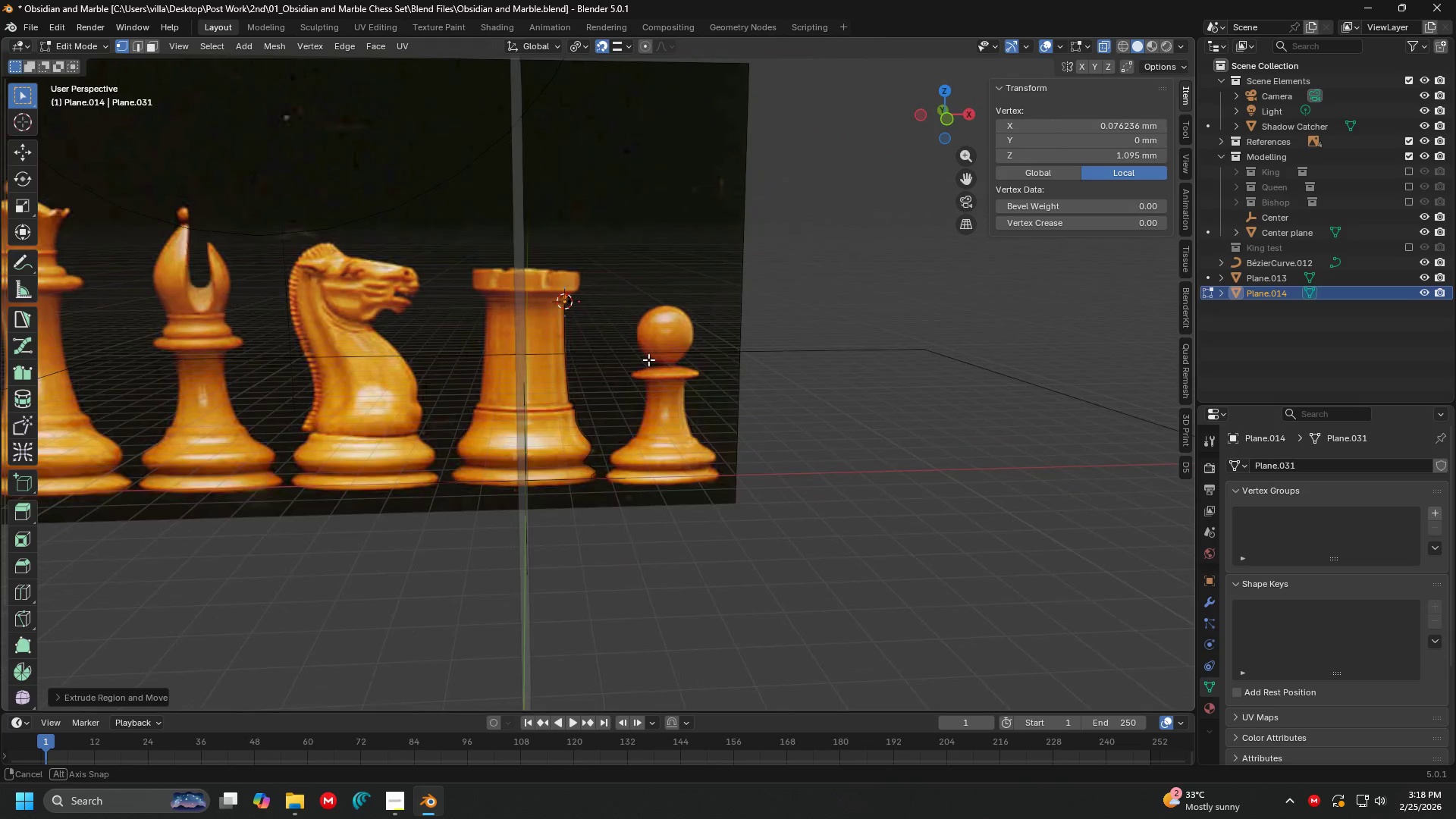 
key(1)
 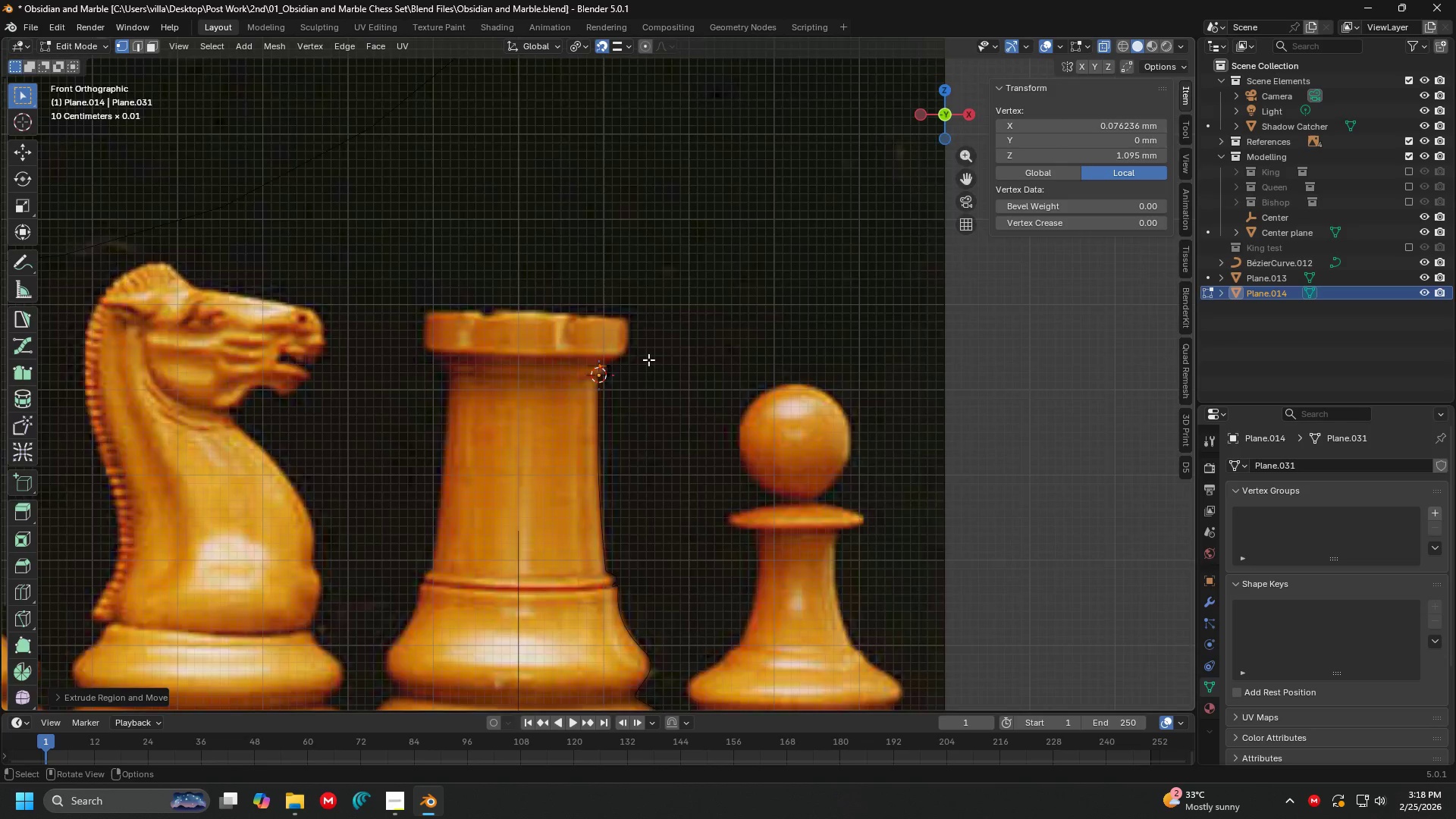 
scroll: coordinate [634, 431], scroll_direction: up, amount: 18.0
 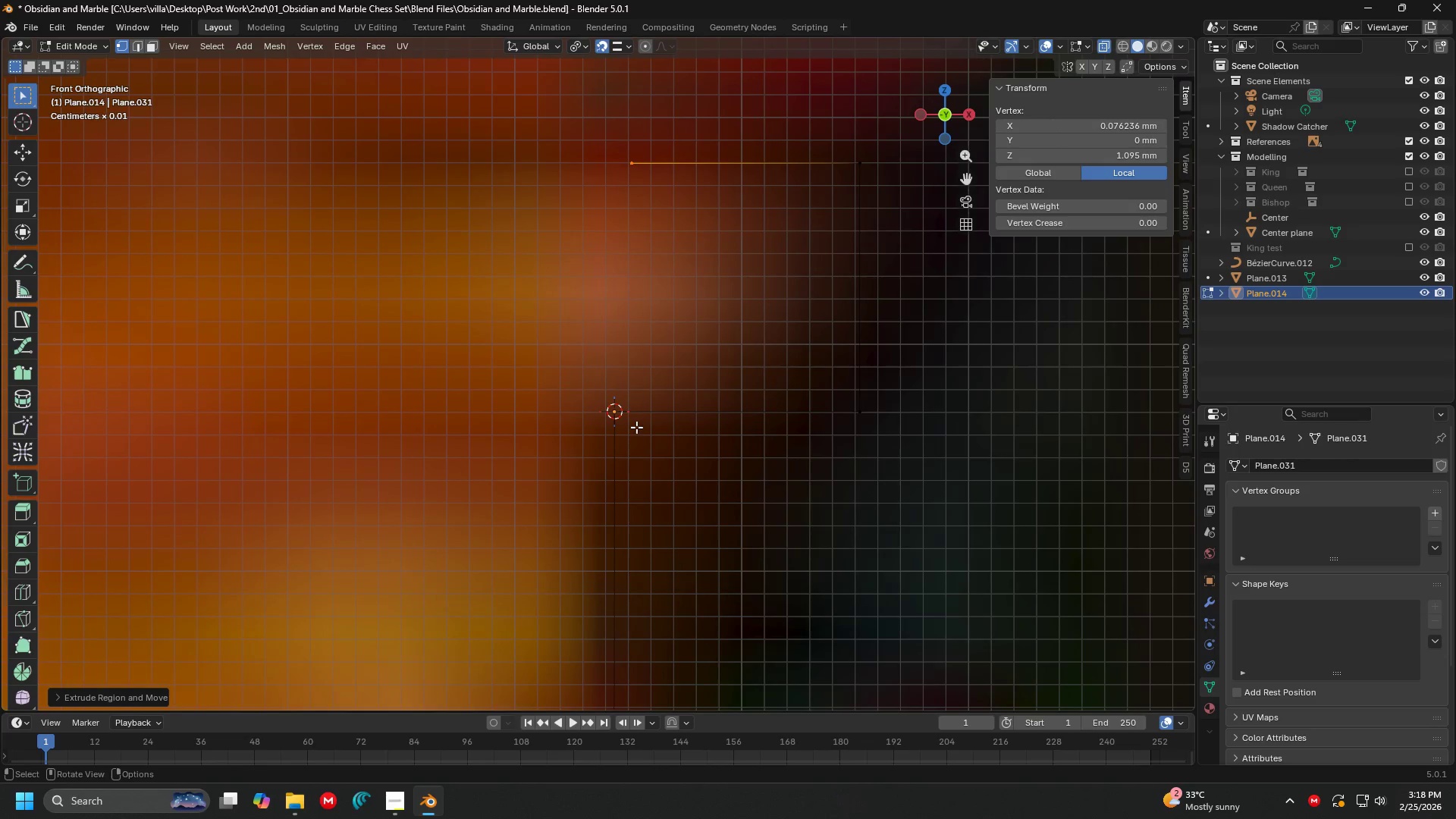 
key(G)
 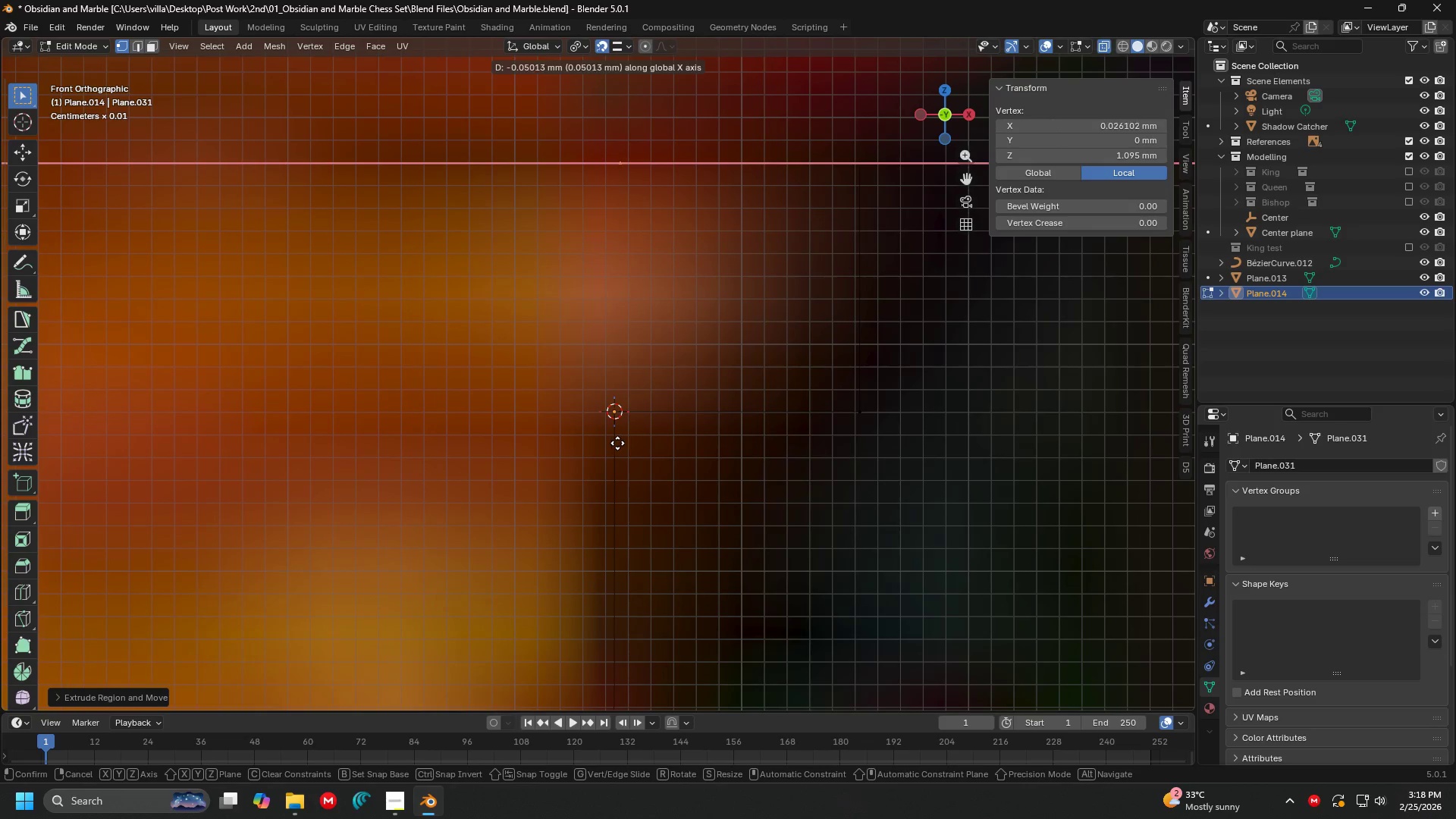 
key(Escape)
 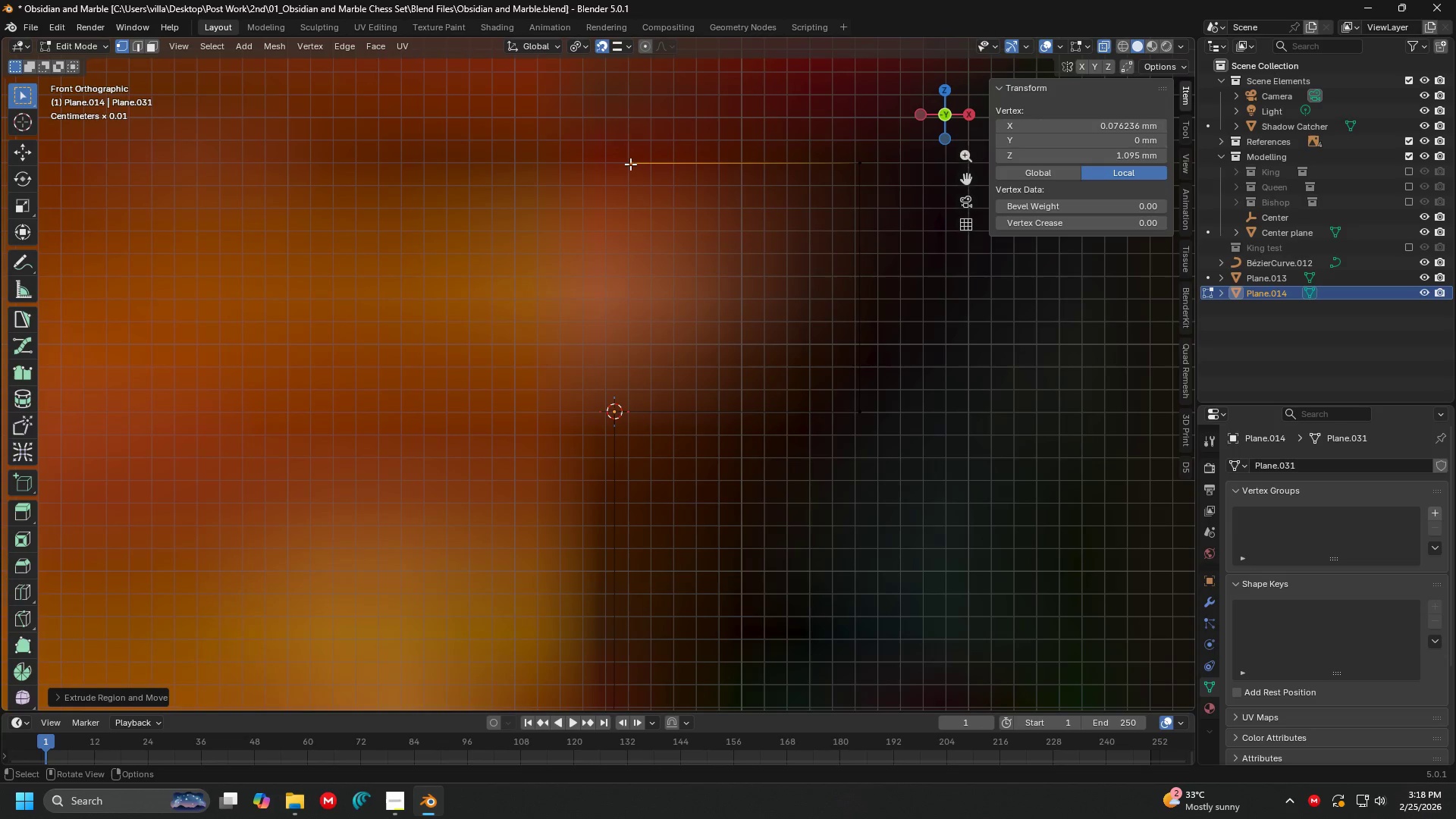 
key(G)
 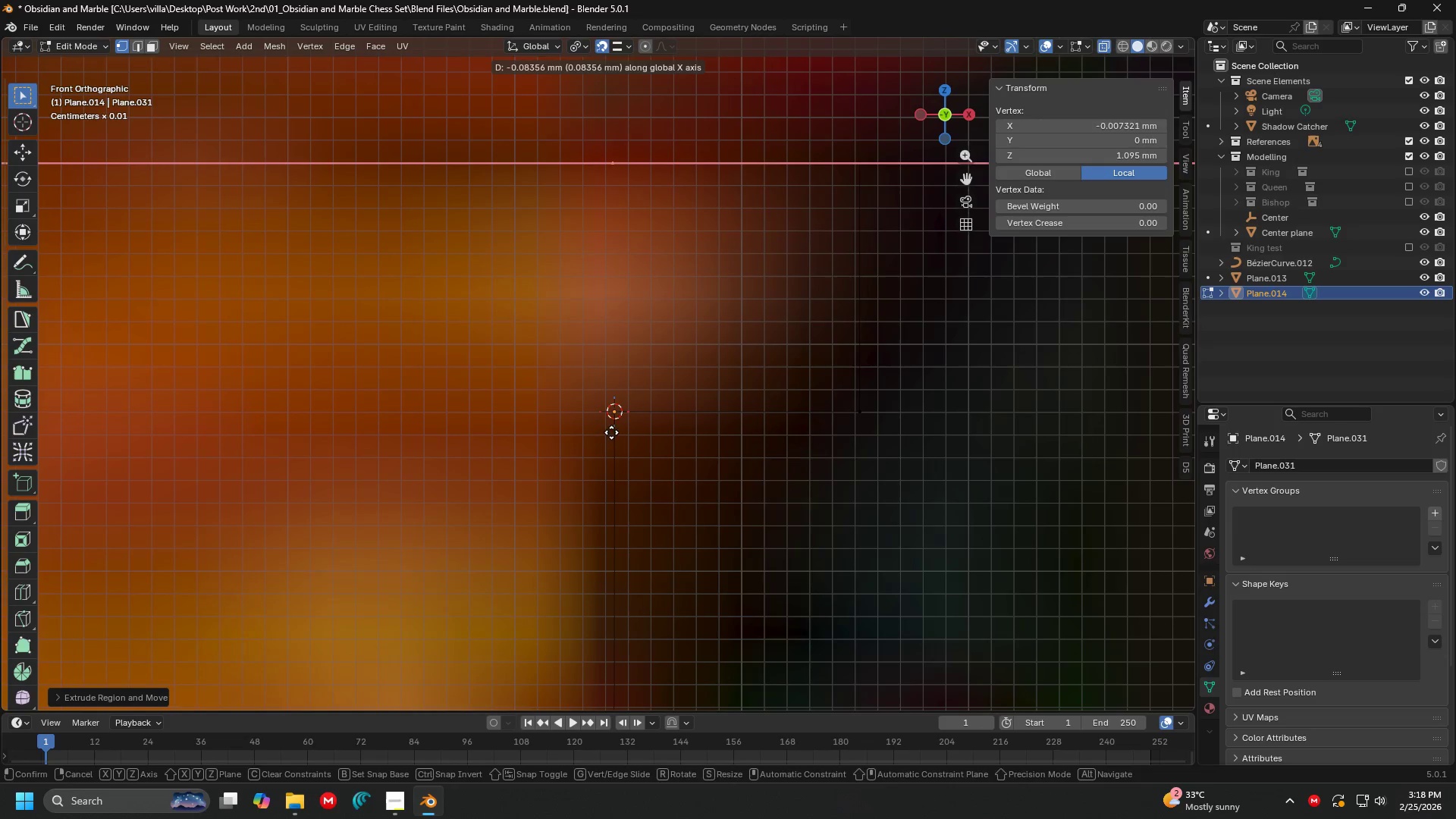 
left_click([610, 416])
 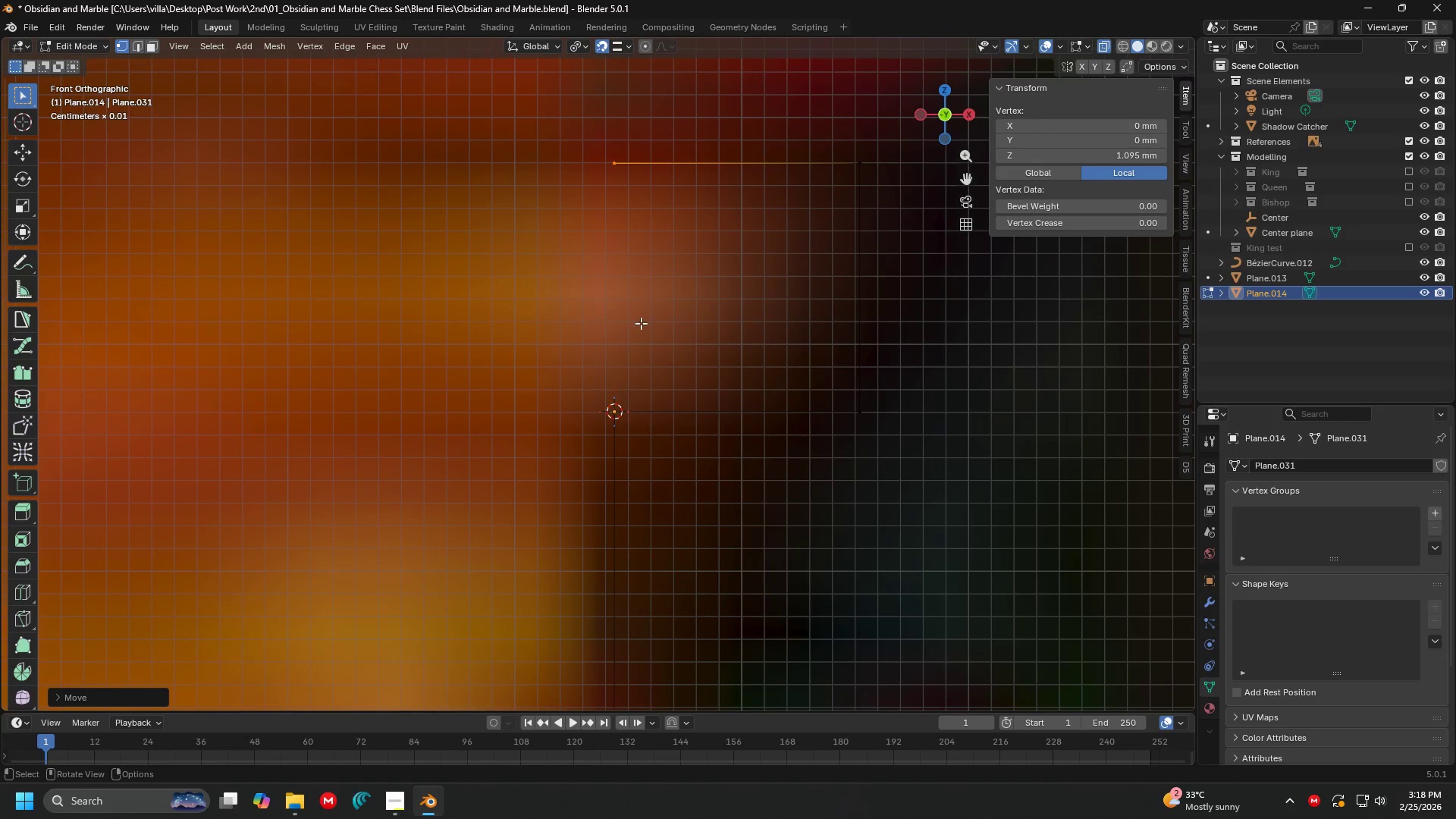 
key(Shift+ShiftLeft)
 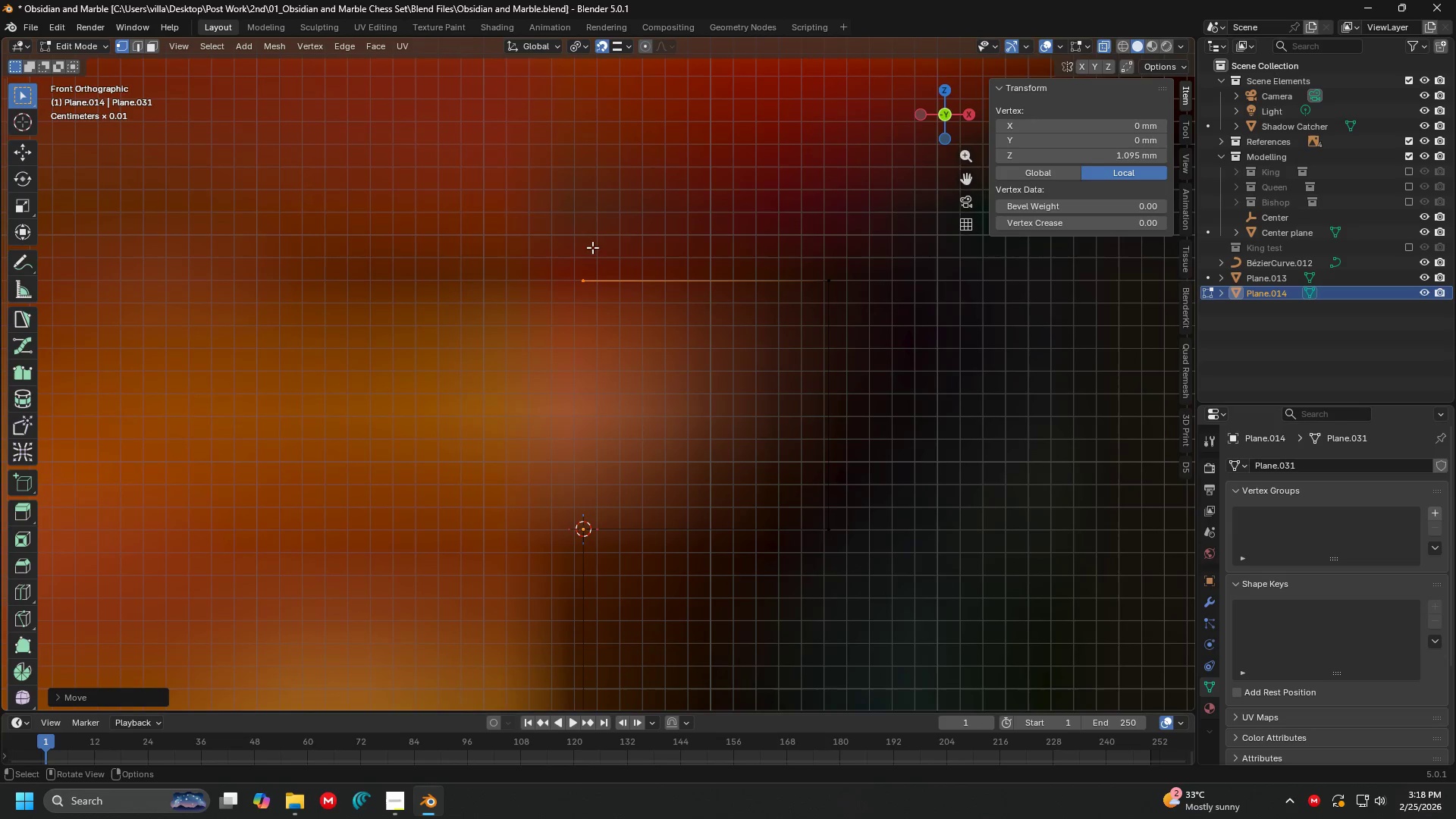 
left_click_drag(start_coordinate=[516, 198], to_coordinate=[1063, 611])
 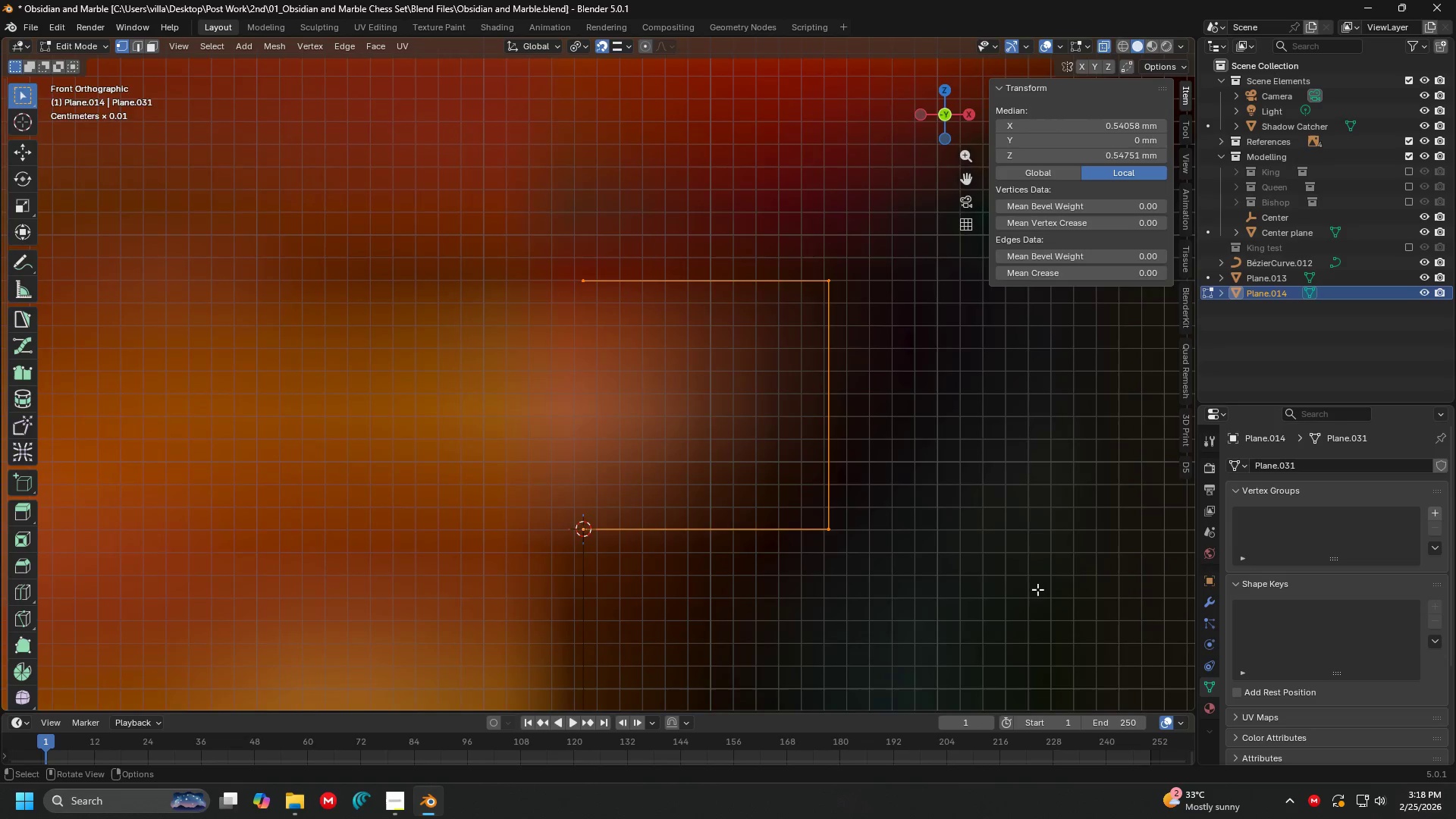 
key(Shift+ShiftLeft)
 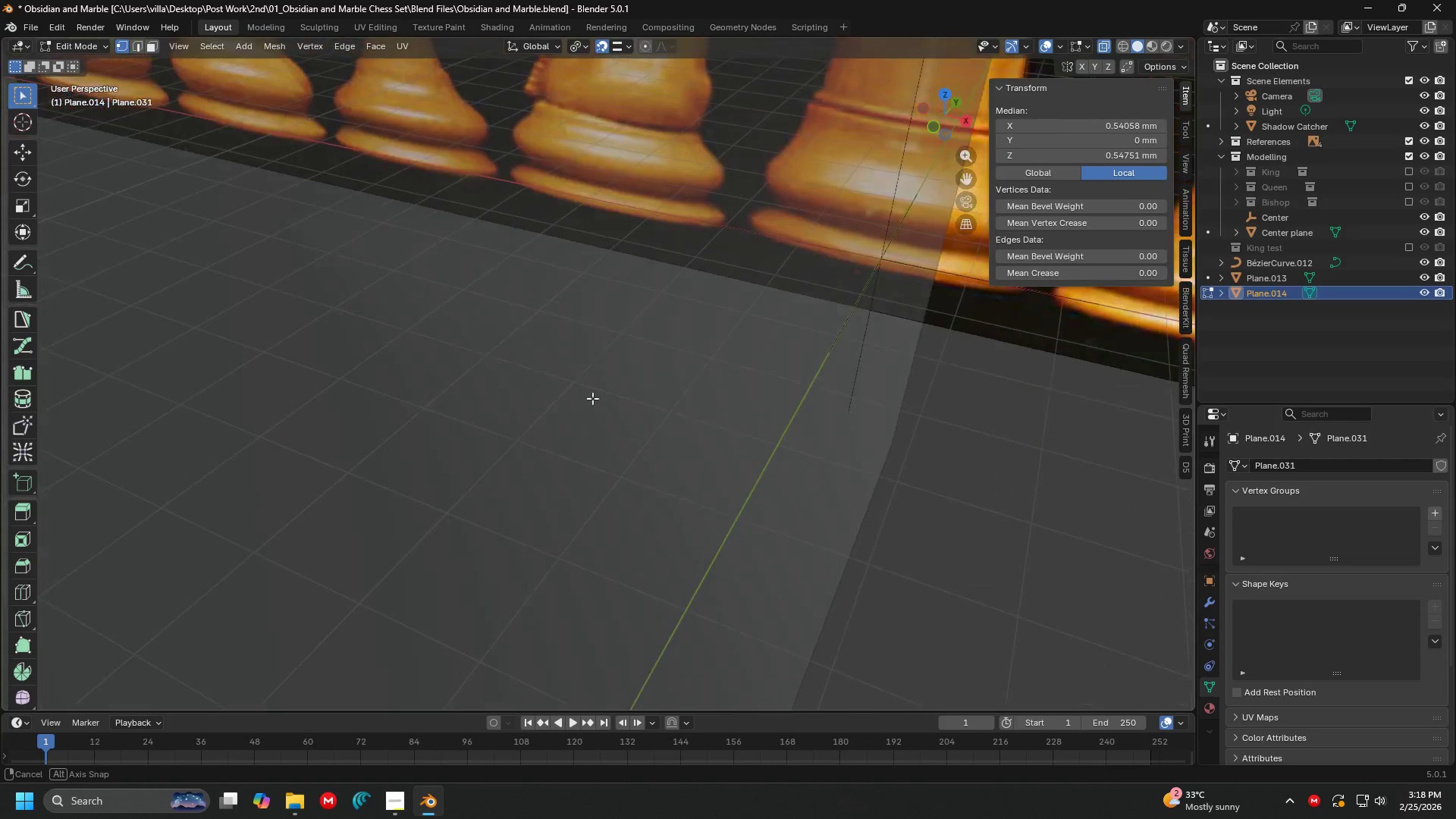 
scroll: coordinate [702, 448], scroll_direction: down, amount: 4.0
 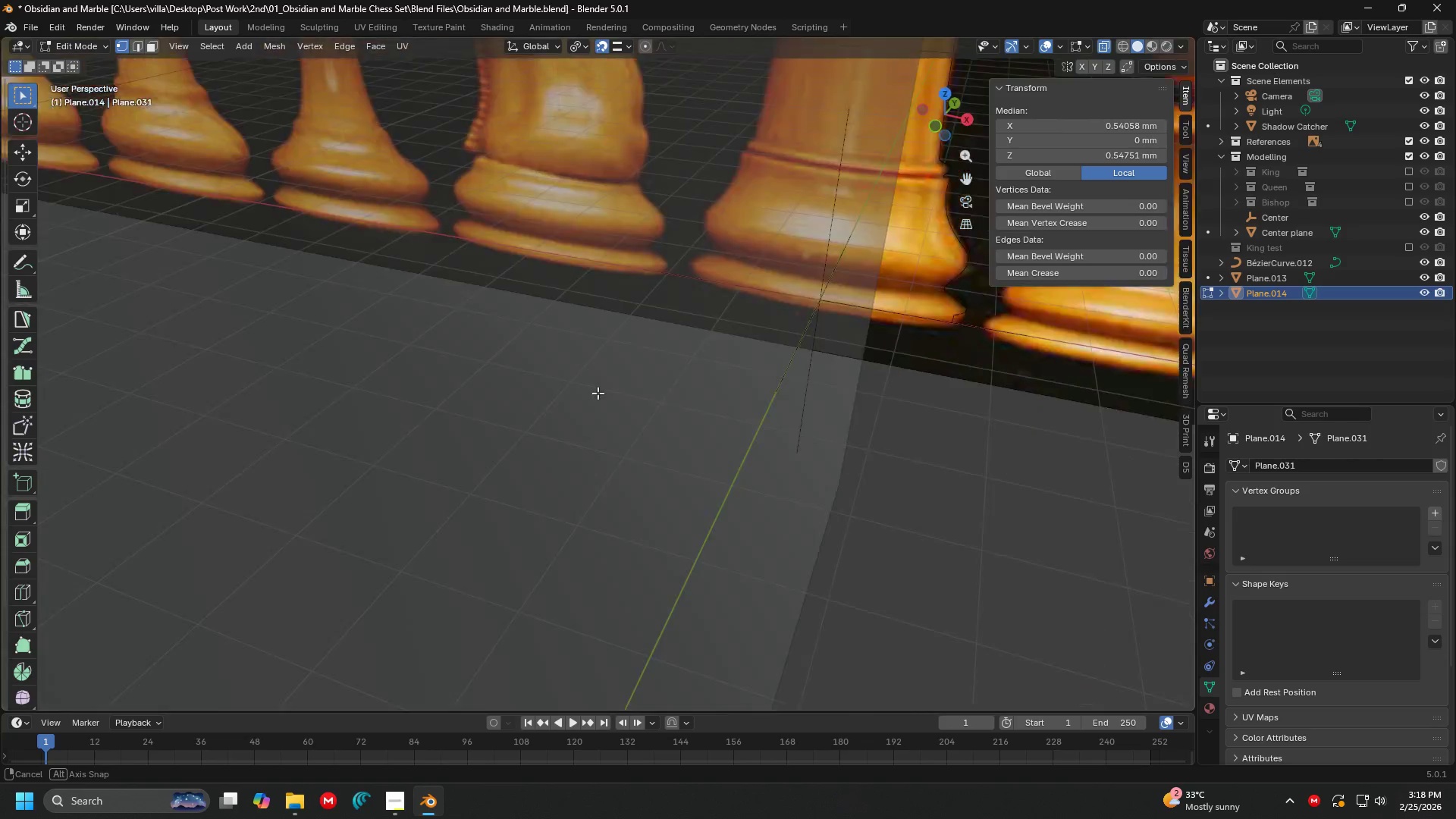 
key(Shift+ShiftLeft)
 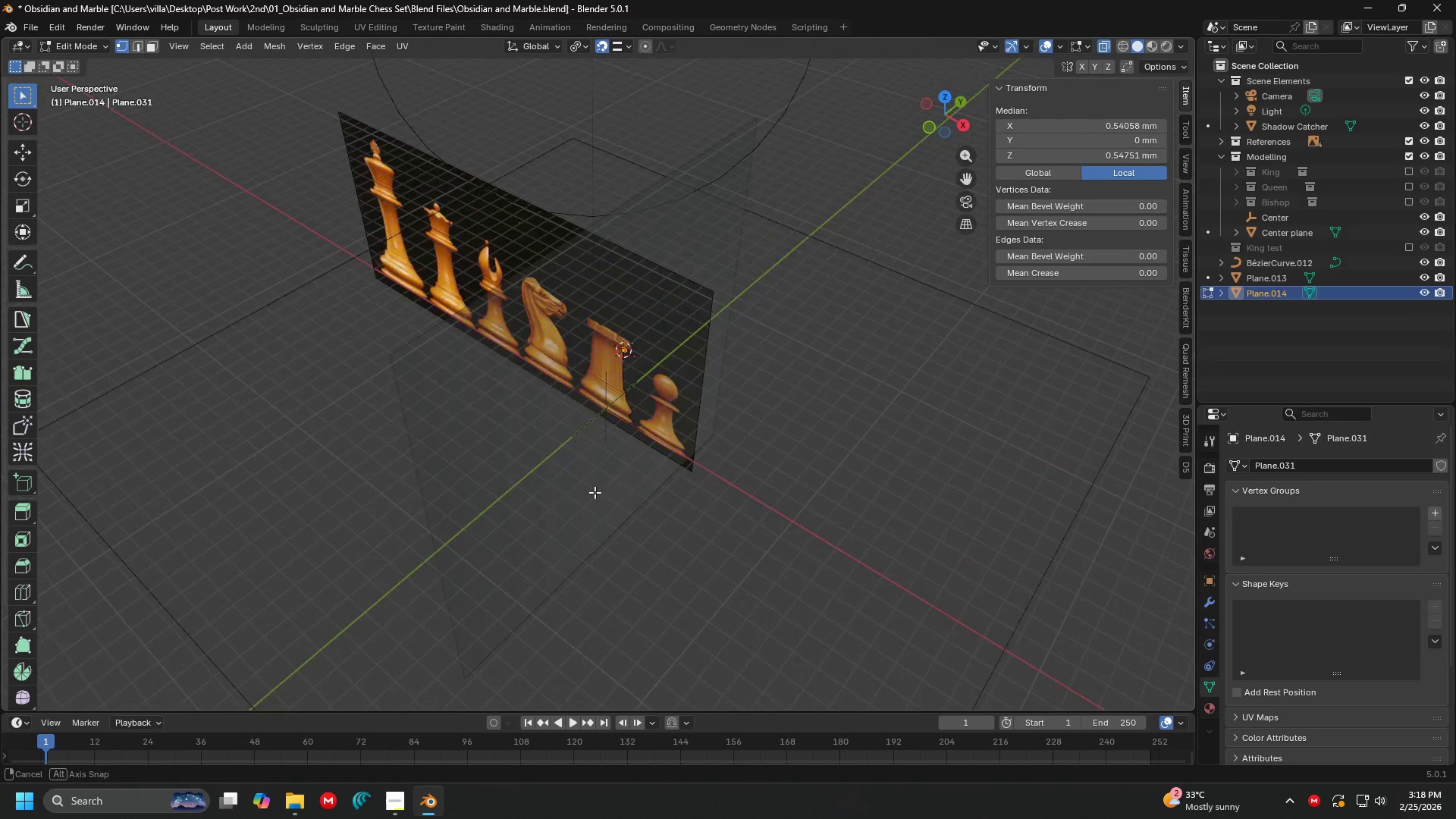 
scroll: coordinate [667, 384], scroll_direction: down, amount: 21.0
 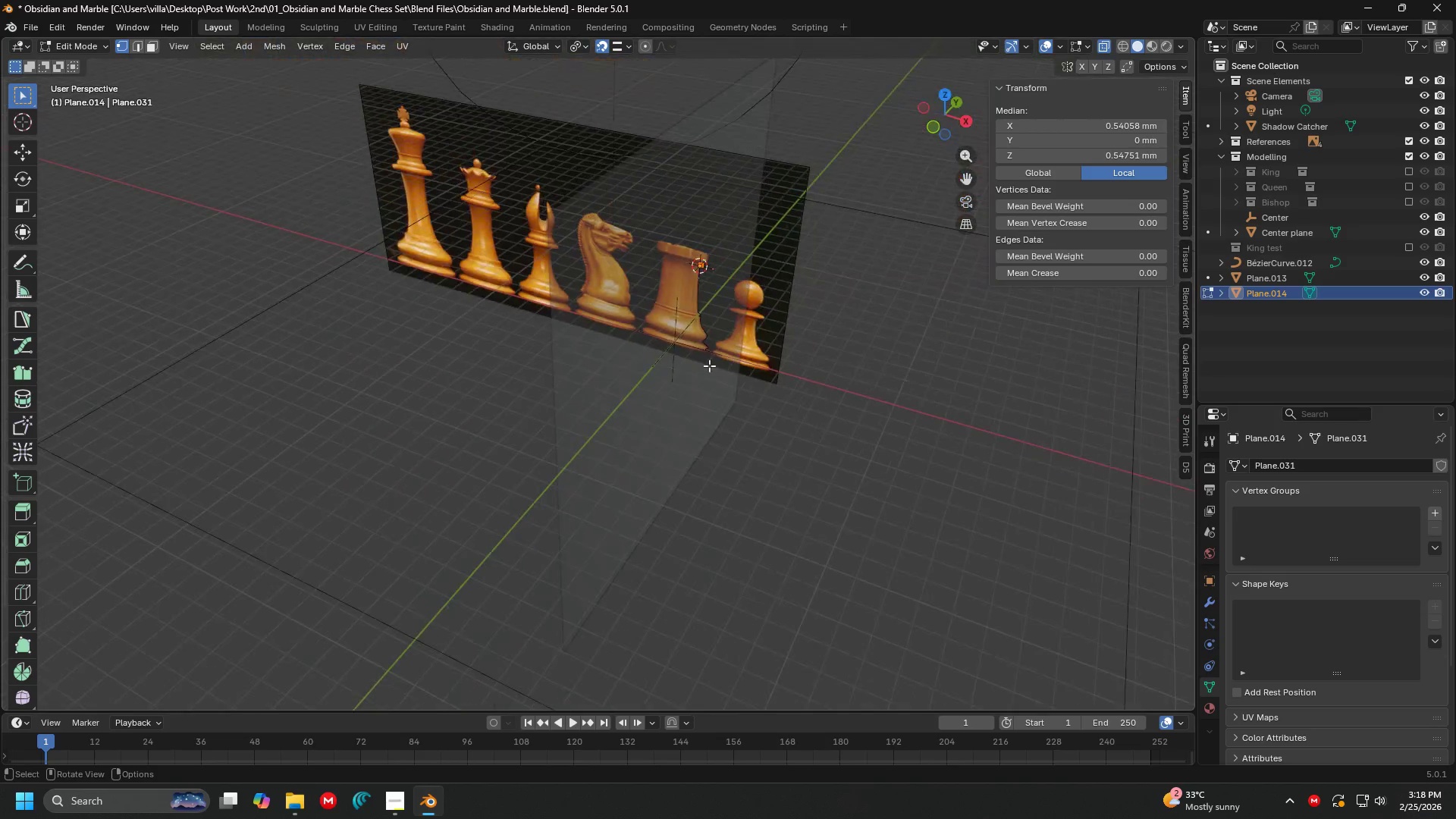 
key(Shift+ShiftLeft)
 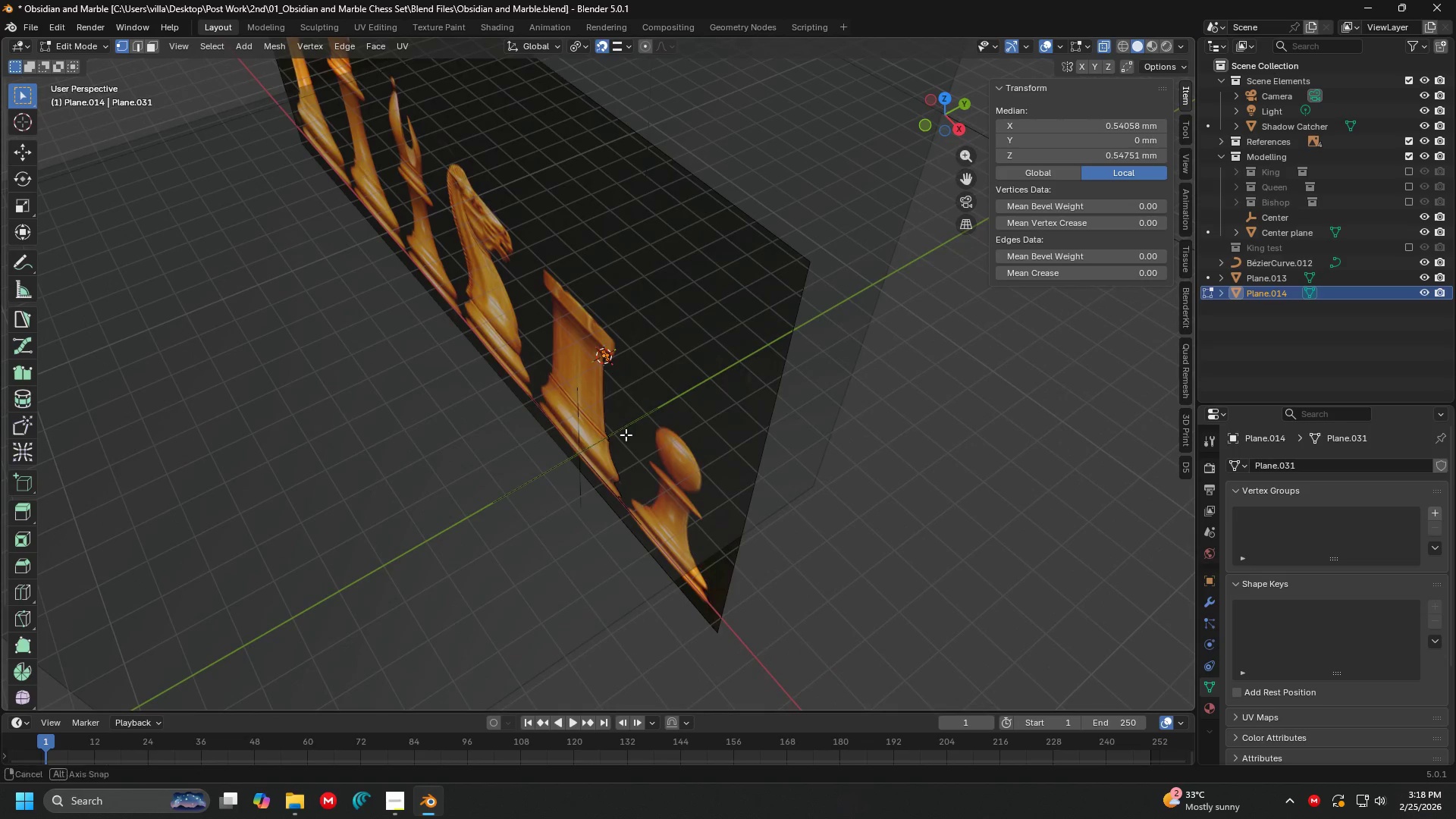 
scroll: coordinate [583, 485], scroll_direction: up, amount: 6.0
 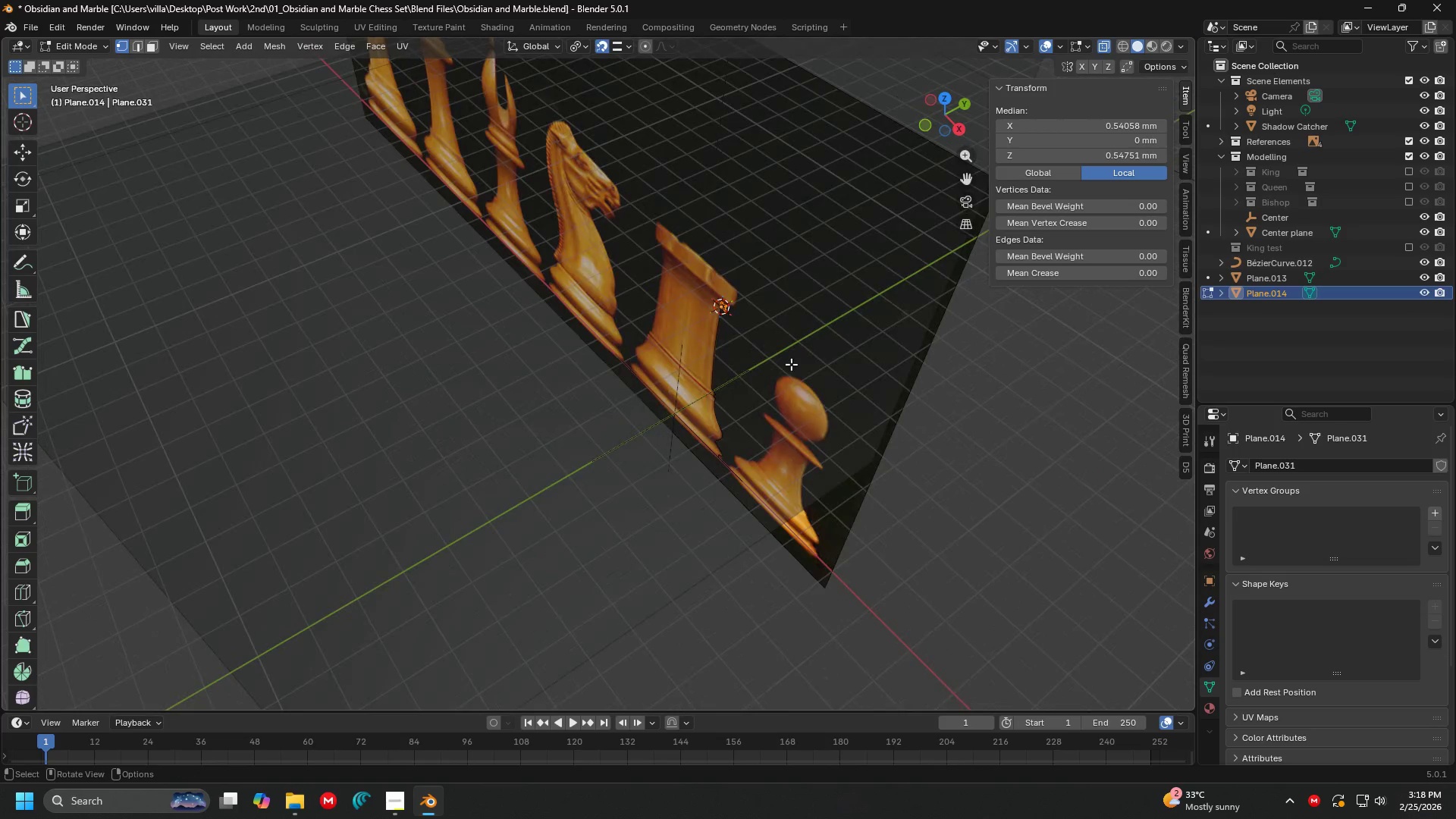 
key(E)
 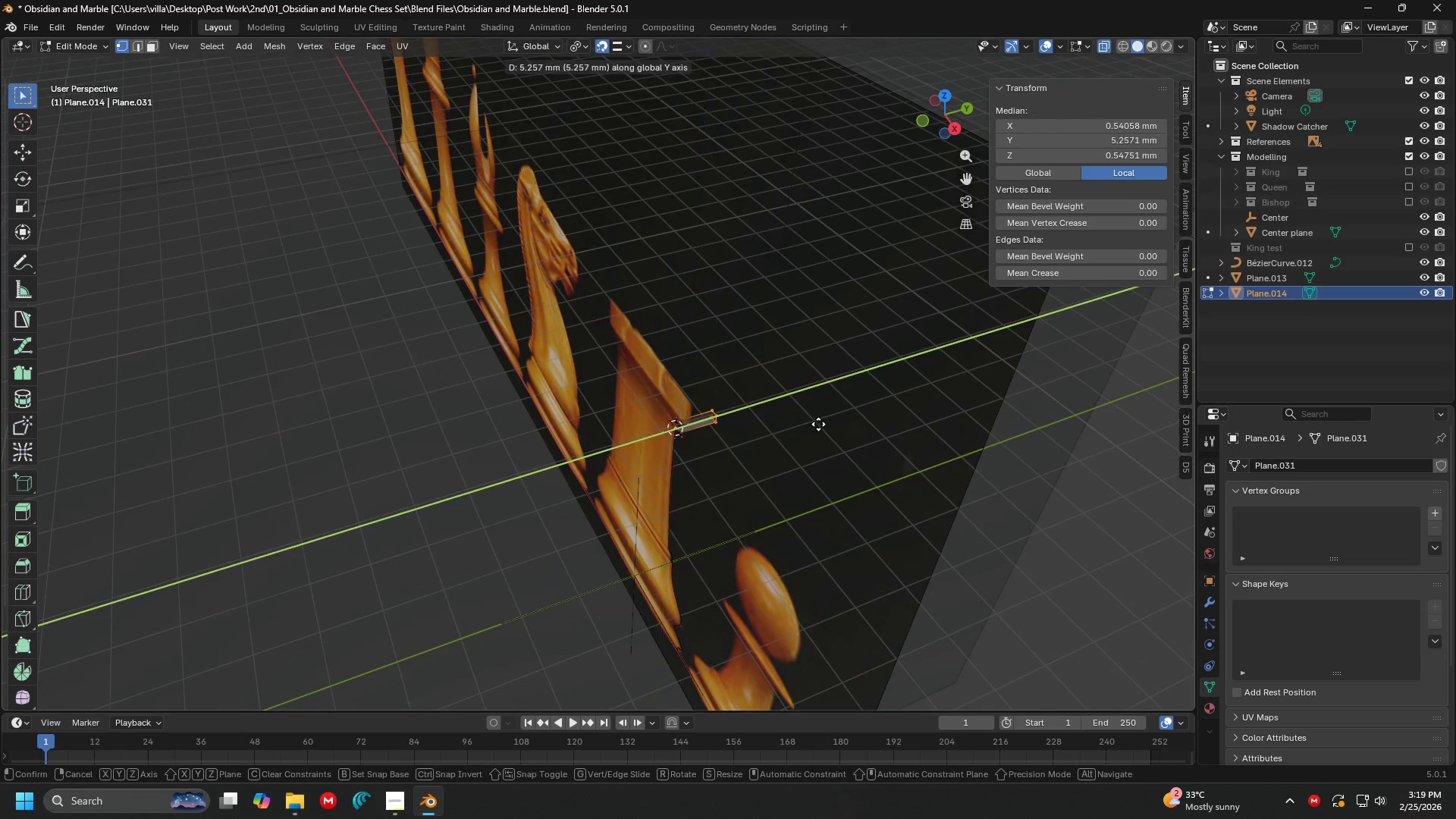 
scroll: coordinate [609, 413], scroll_direction: up, amount: 4.0
 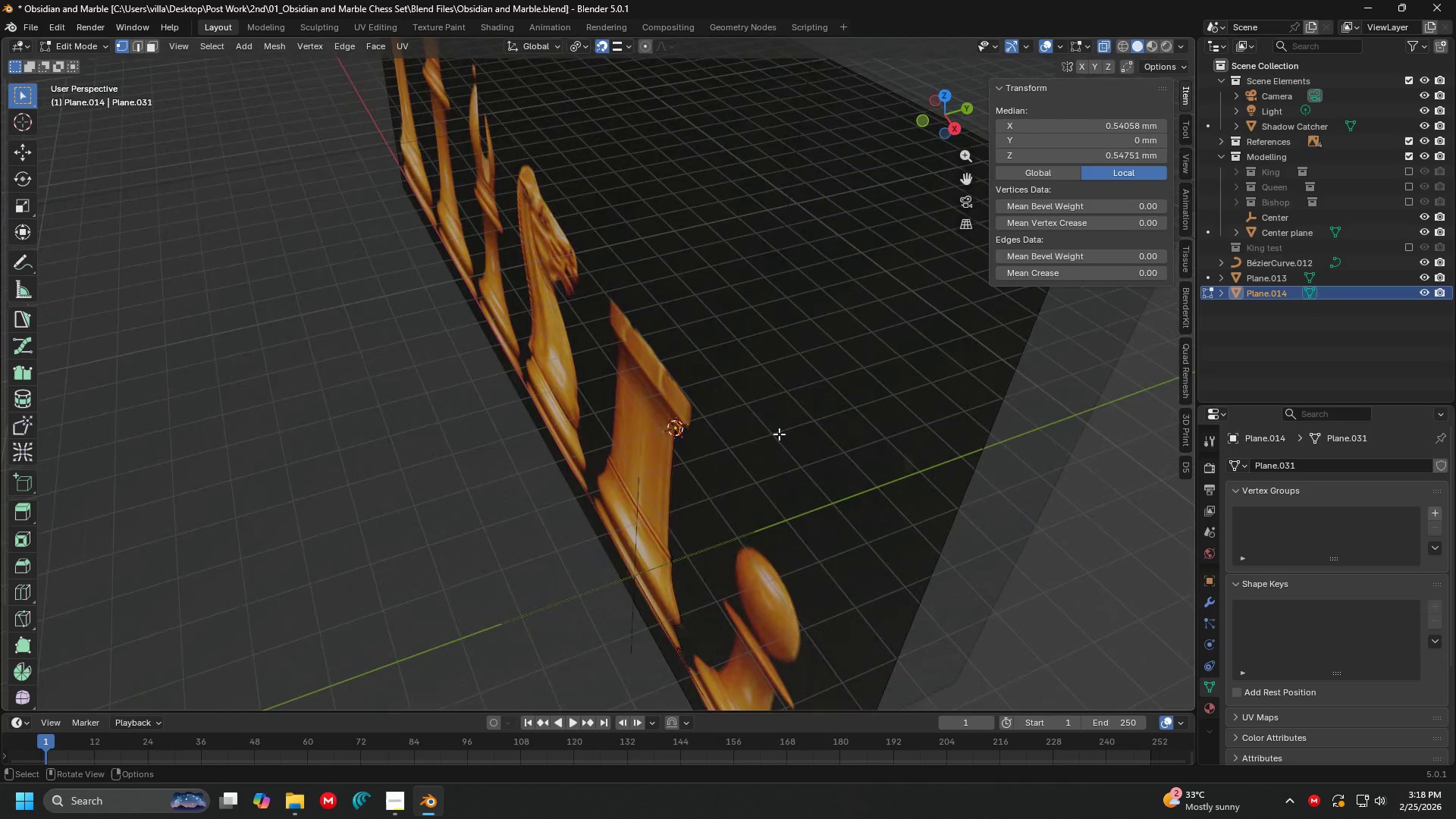 
left_click([819, 423])
 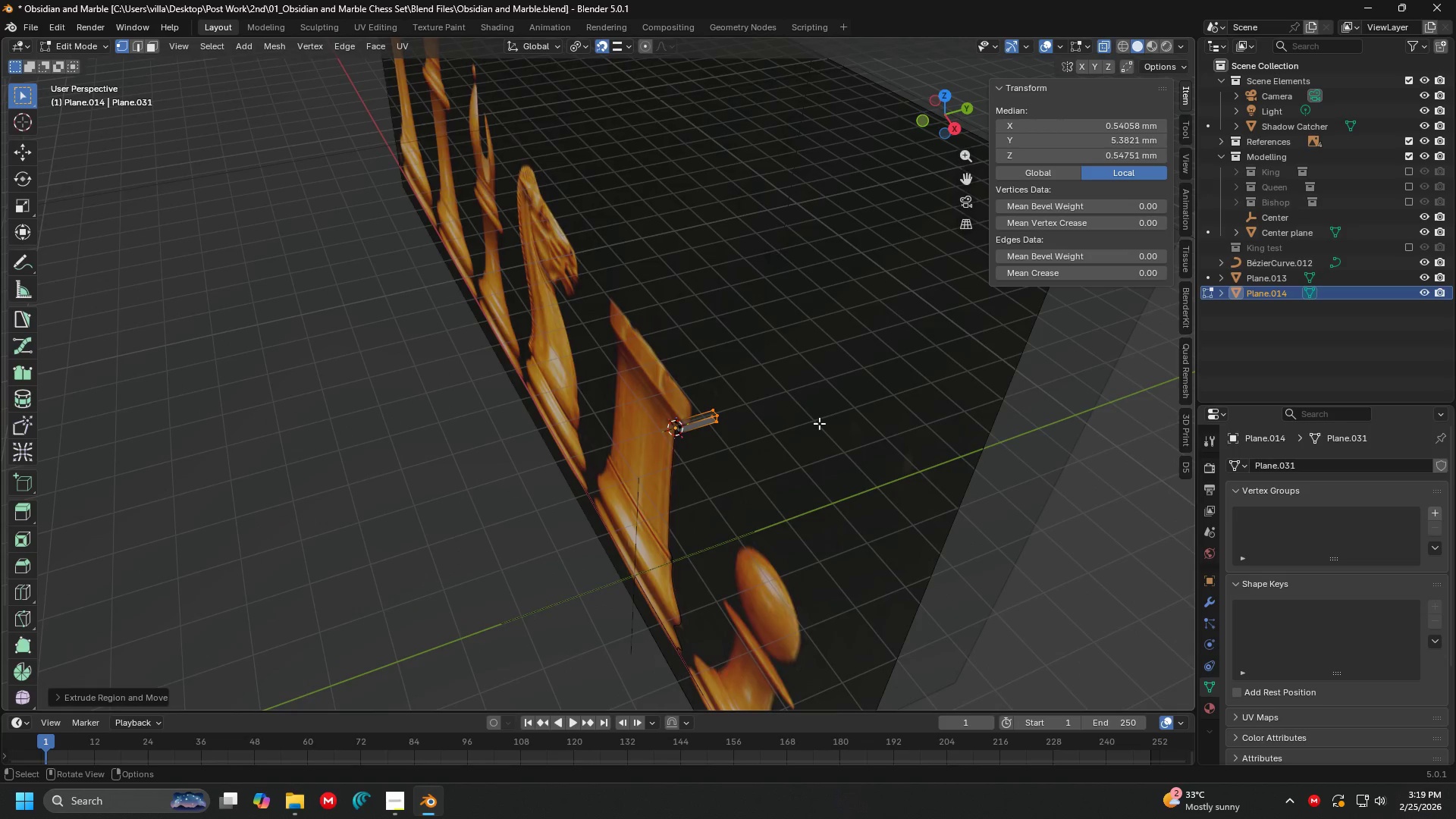 
key(1)
 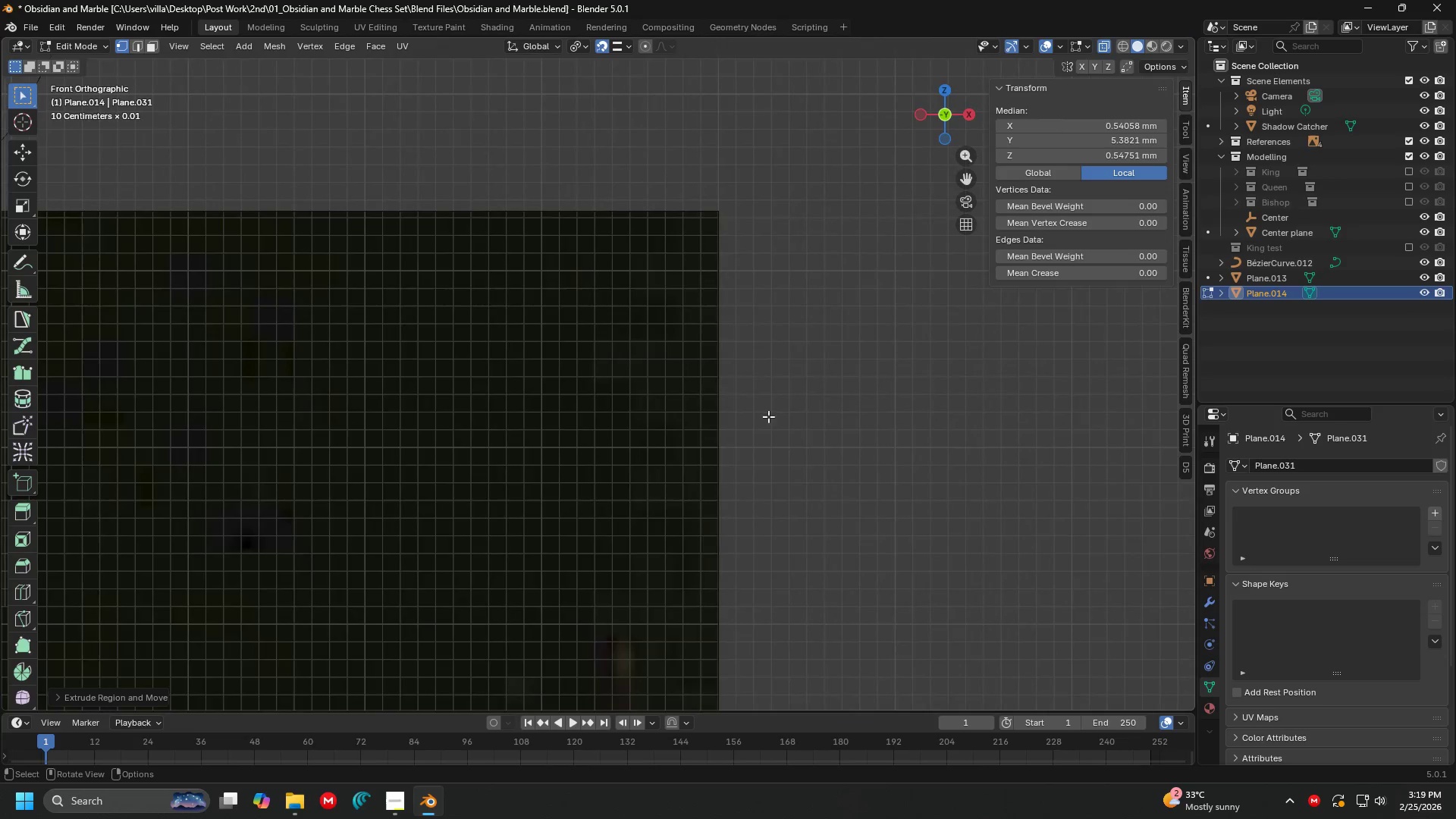 
key(Shift+ShiftLeft)
 